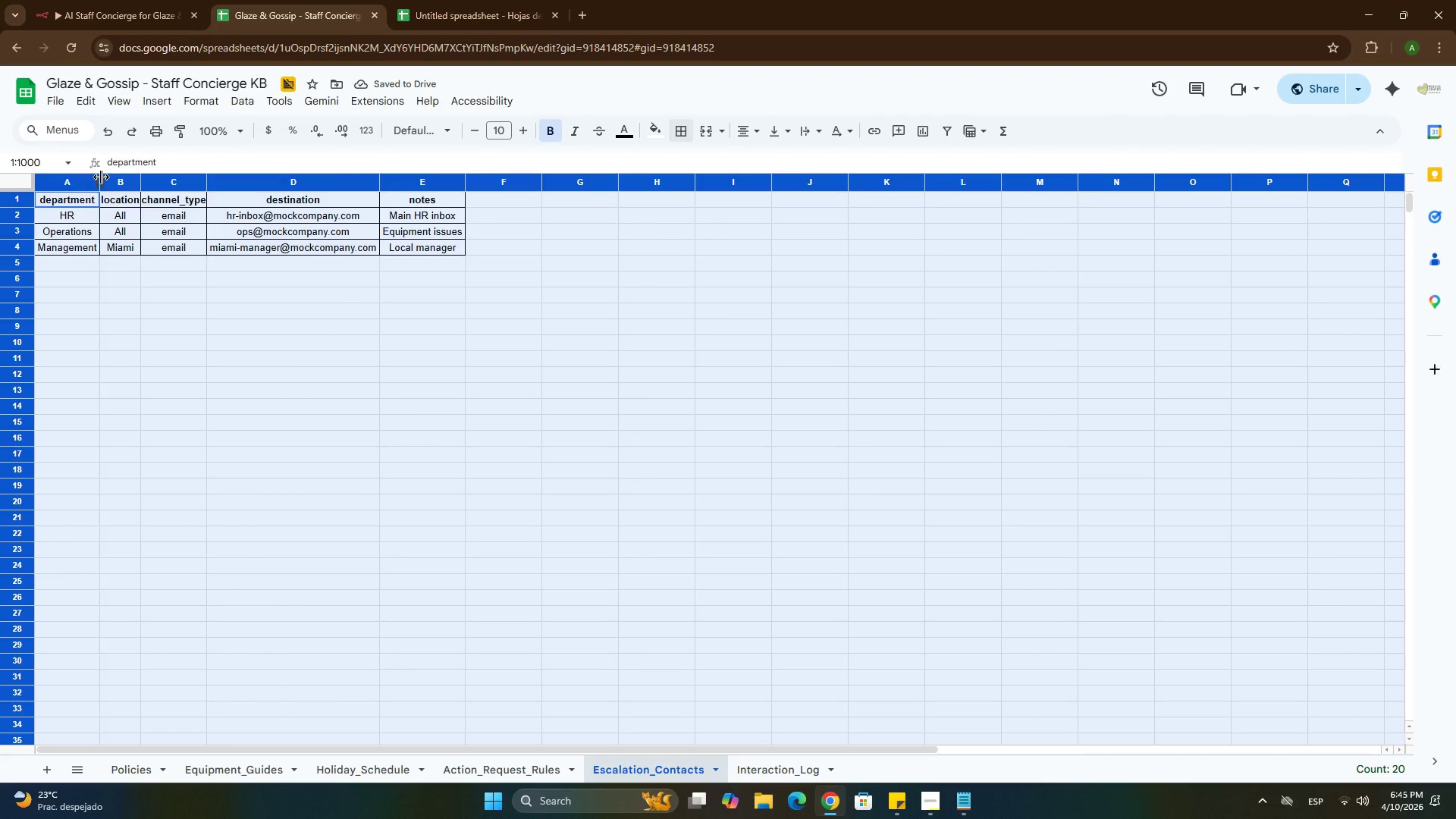 
double_click([101, 177])
 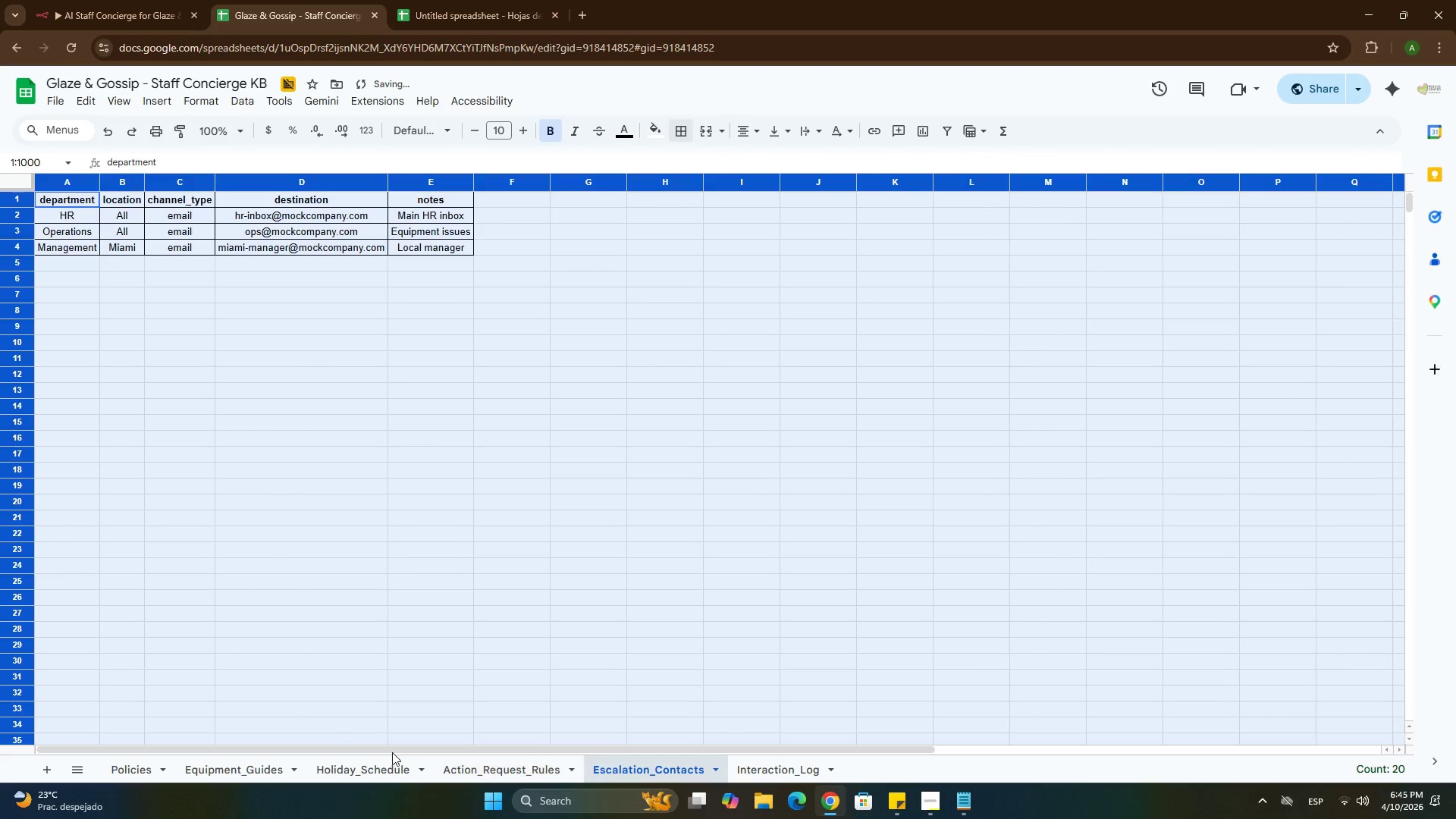 
left_click([376, 764])
 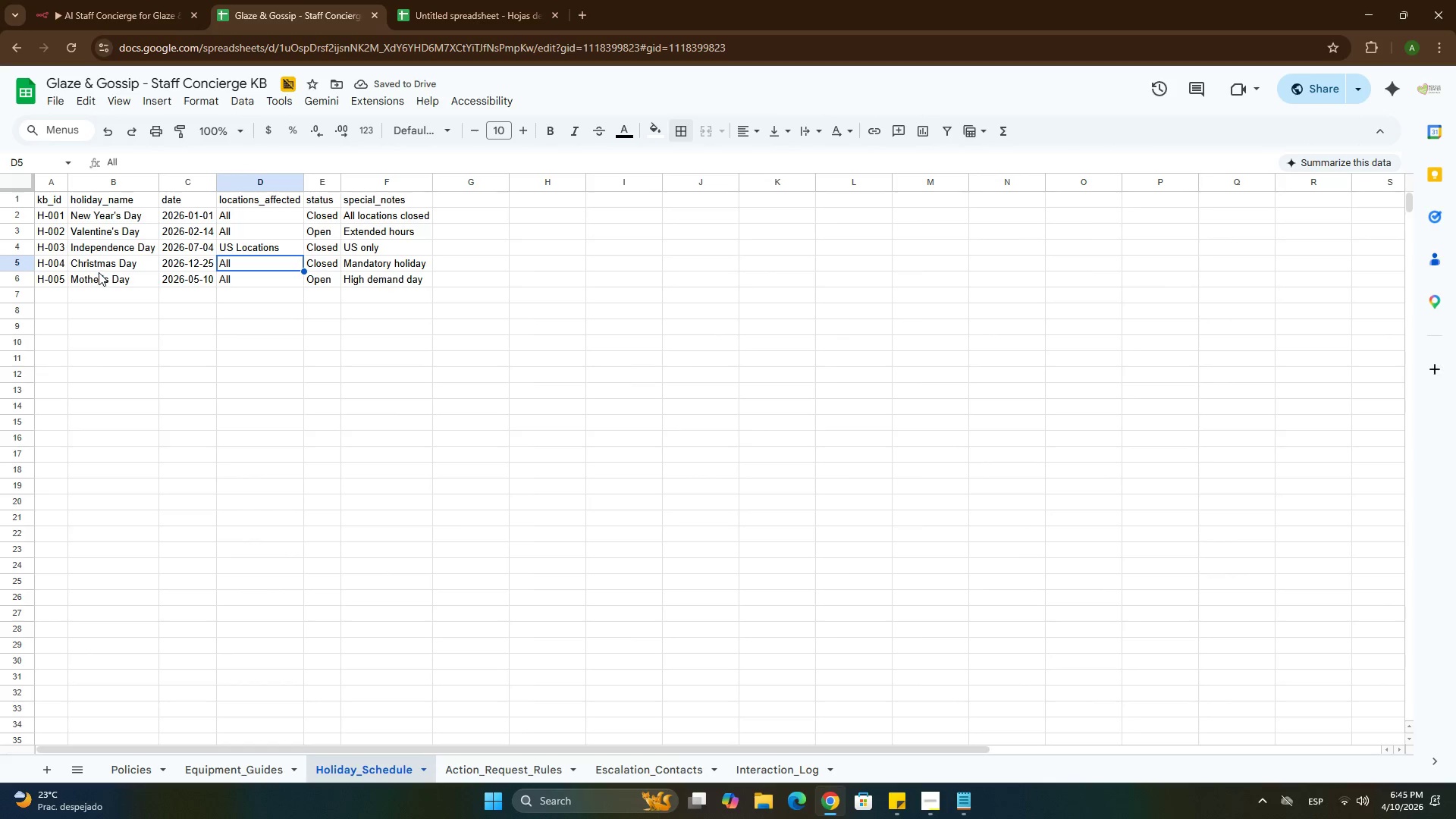 
key(Control+ControlLeft)
 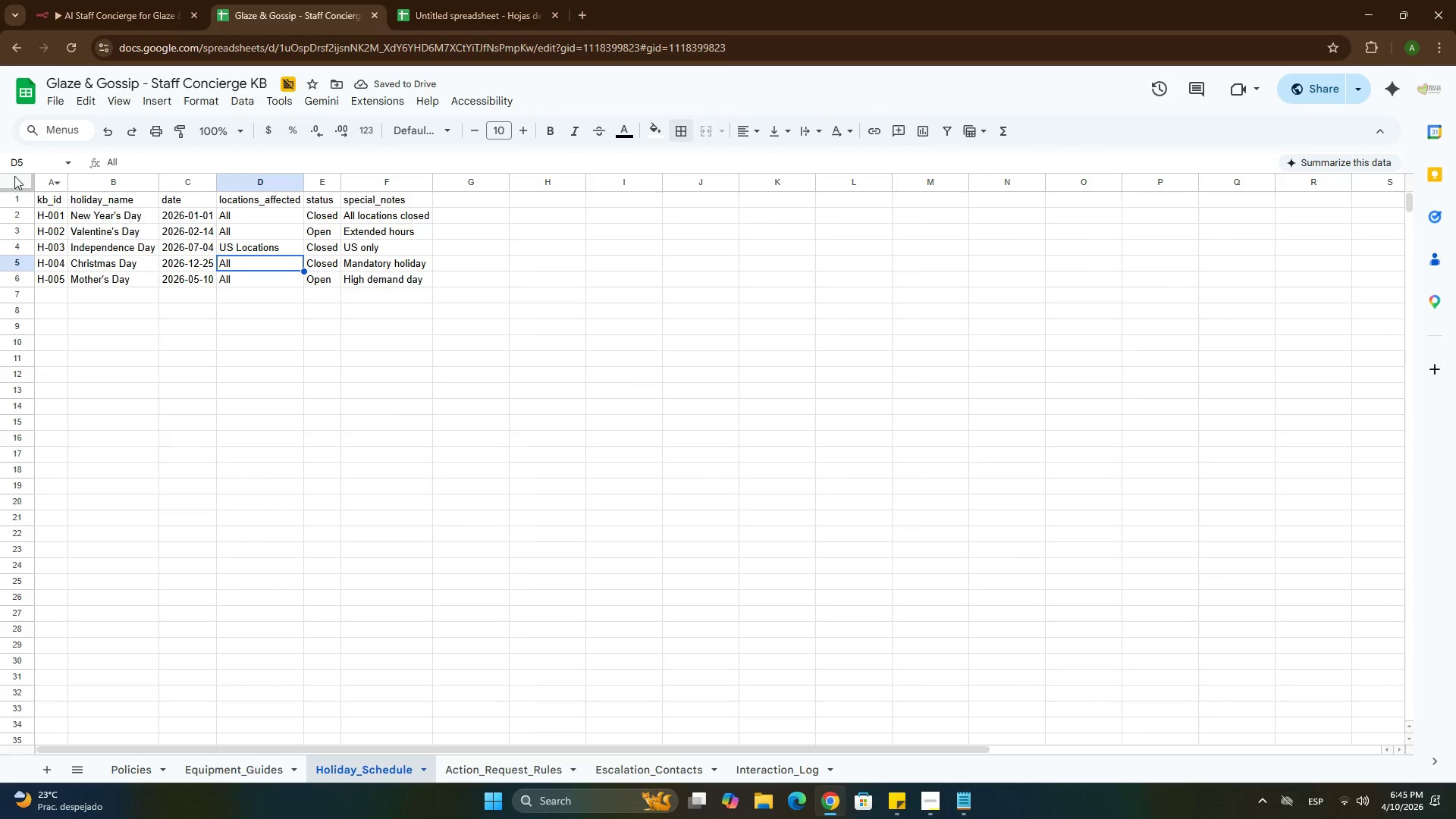 
left_click([14, 176])
 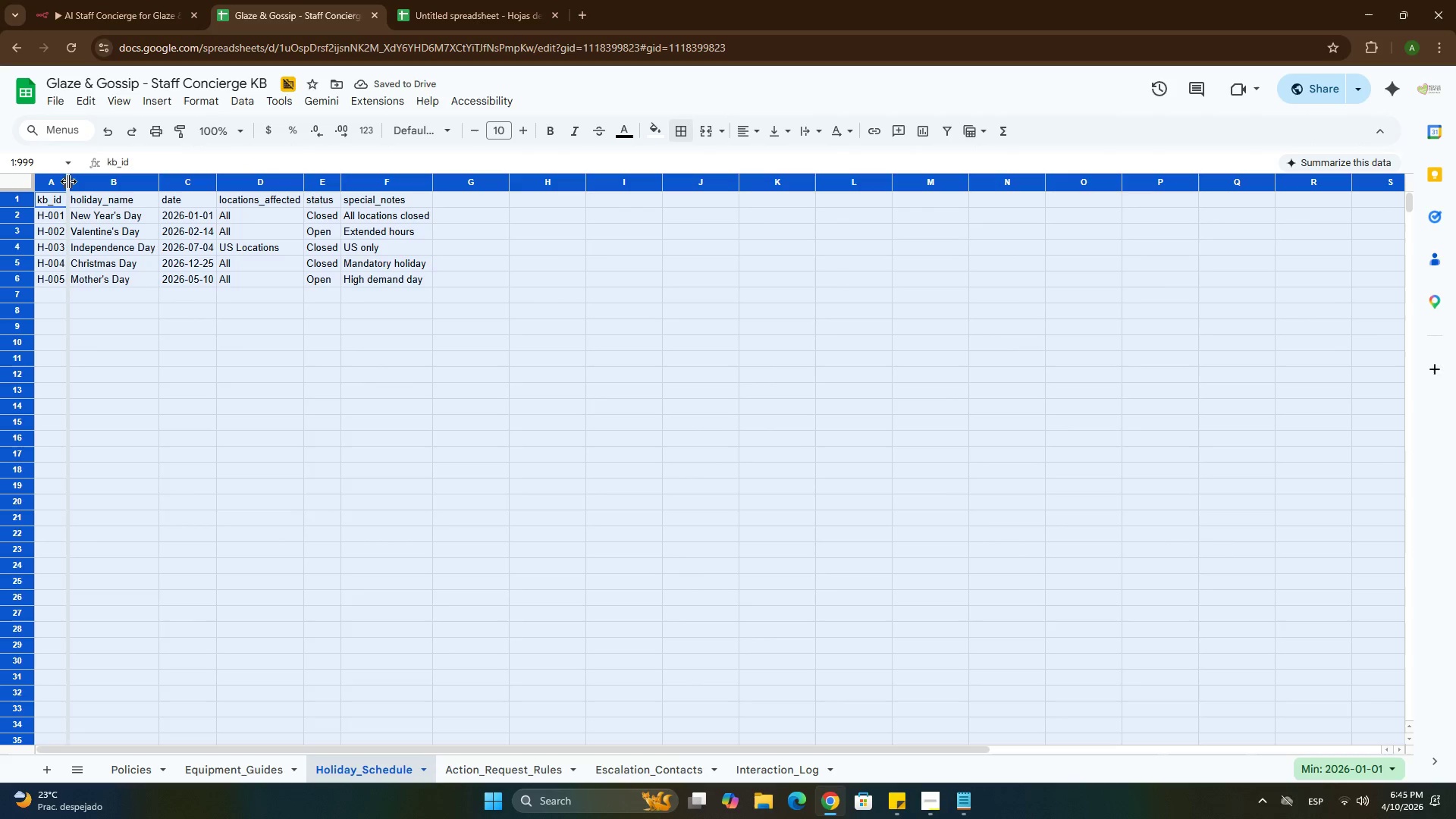 
double_click([68, 181])
 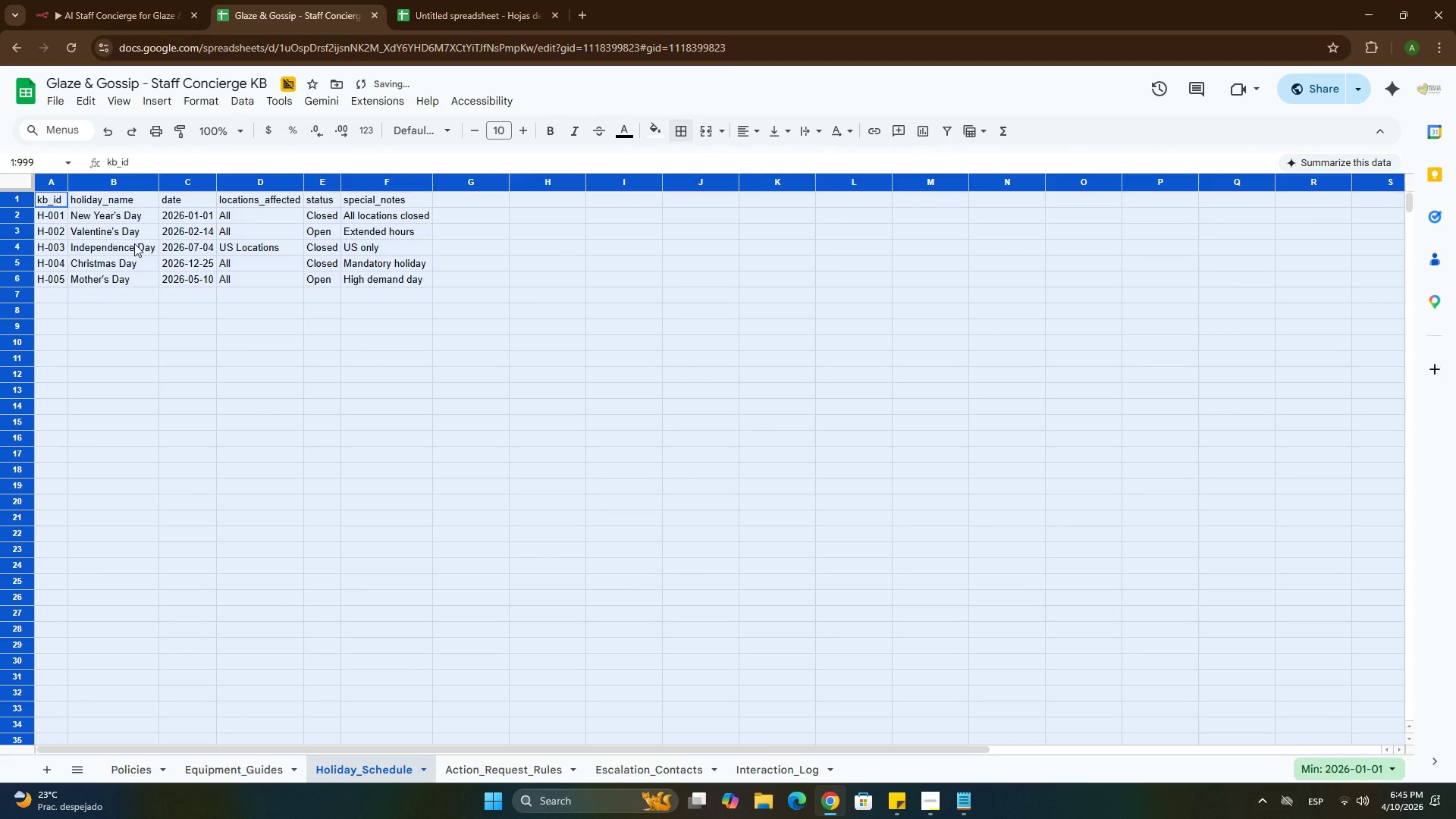 
left_click([134, 243])
 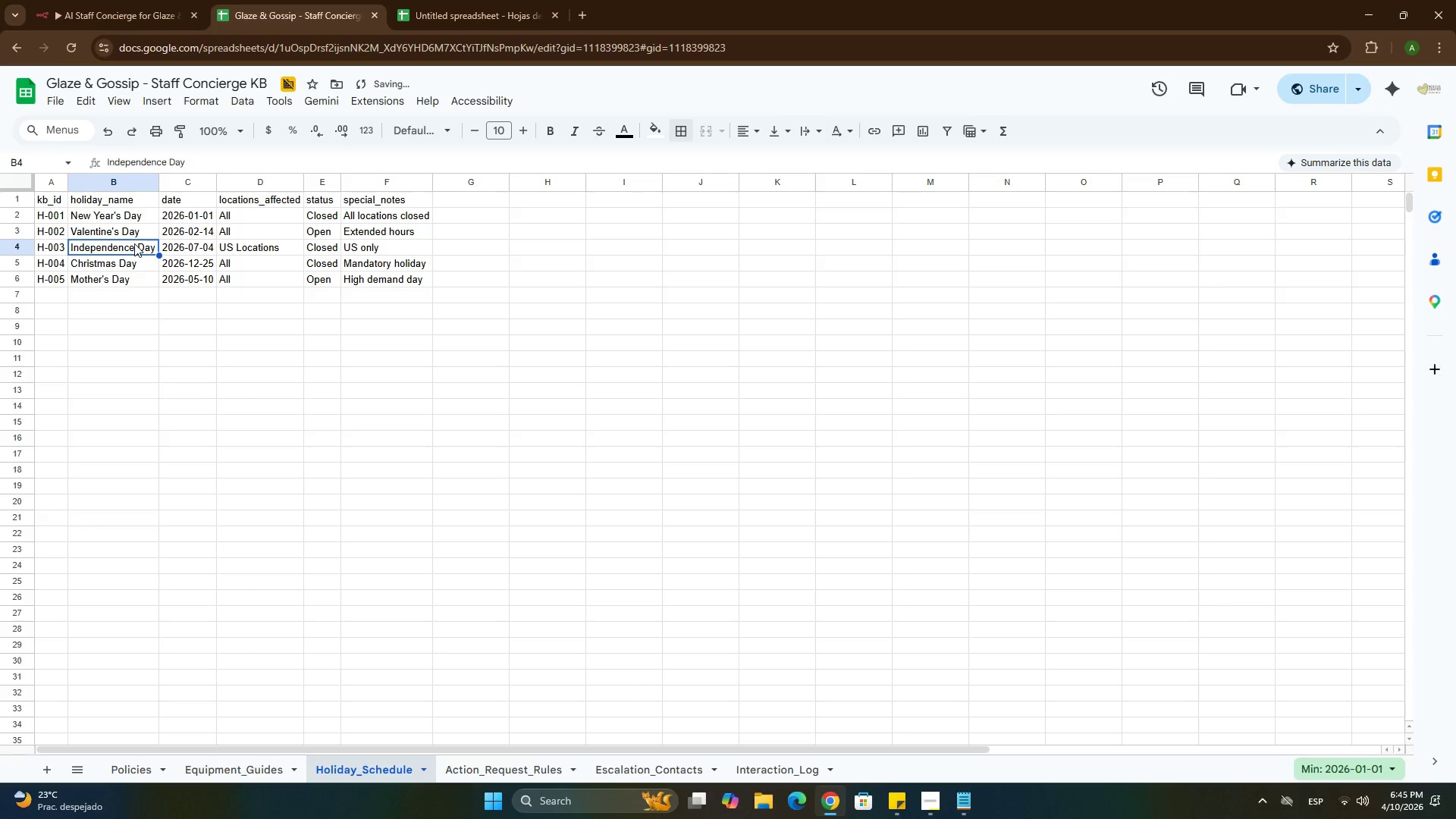 
key(Control+ControlLeft)
 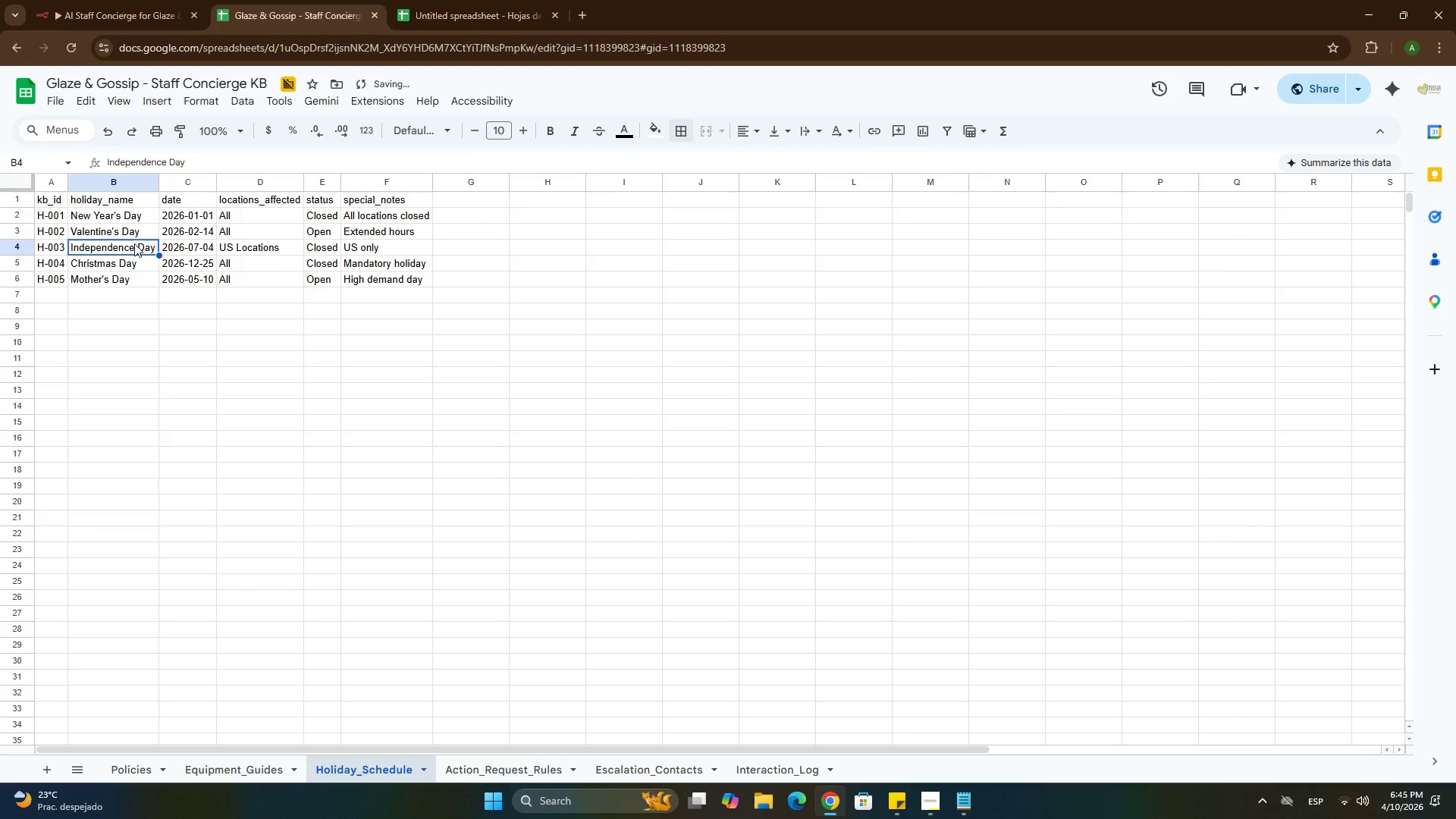 
key(Control+A)
 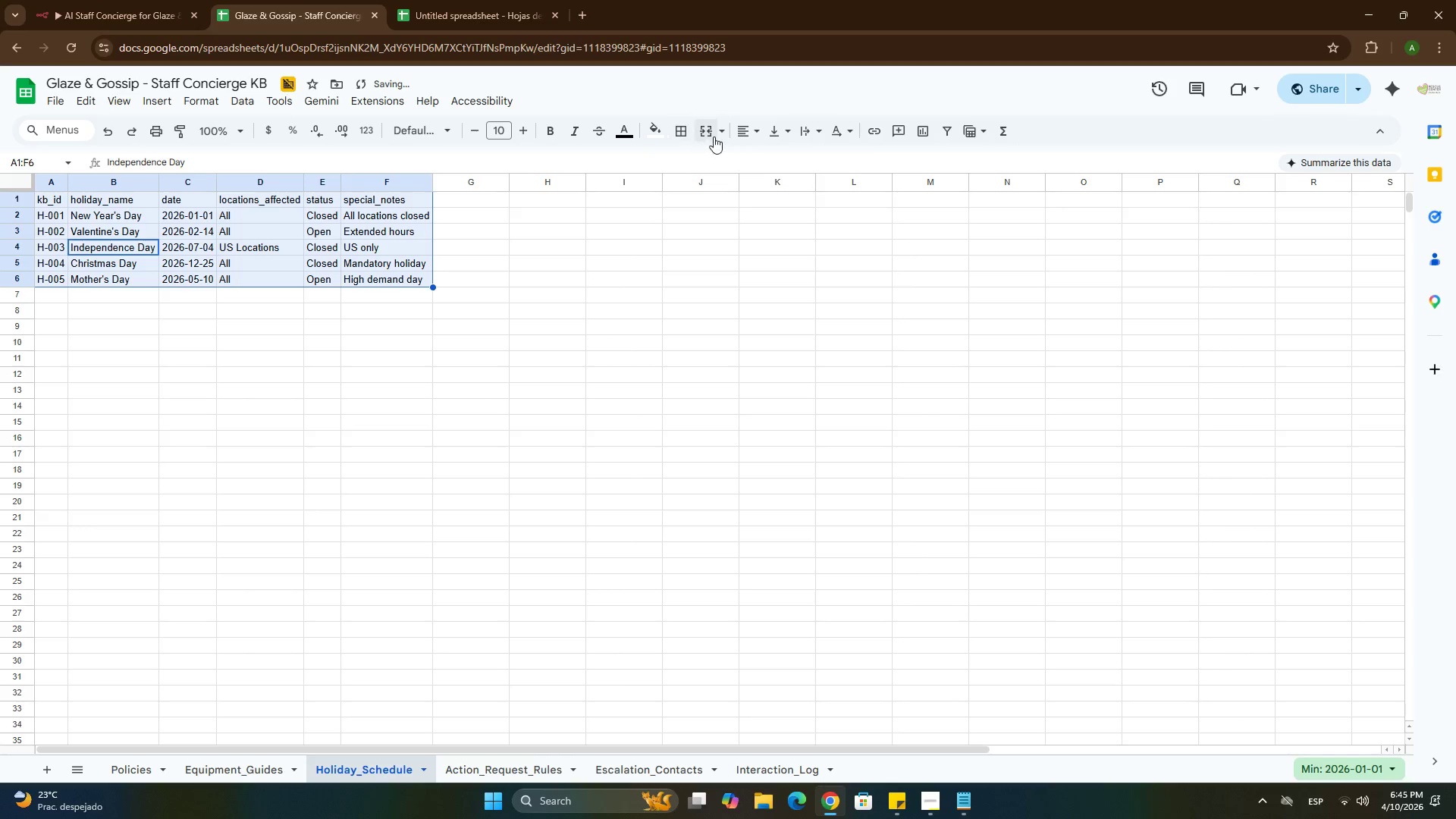 
left_click([739, 130])
 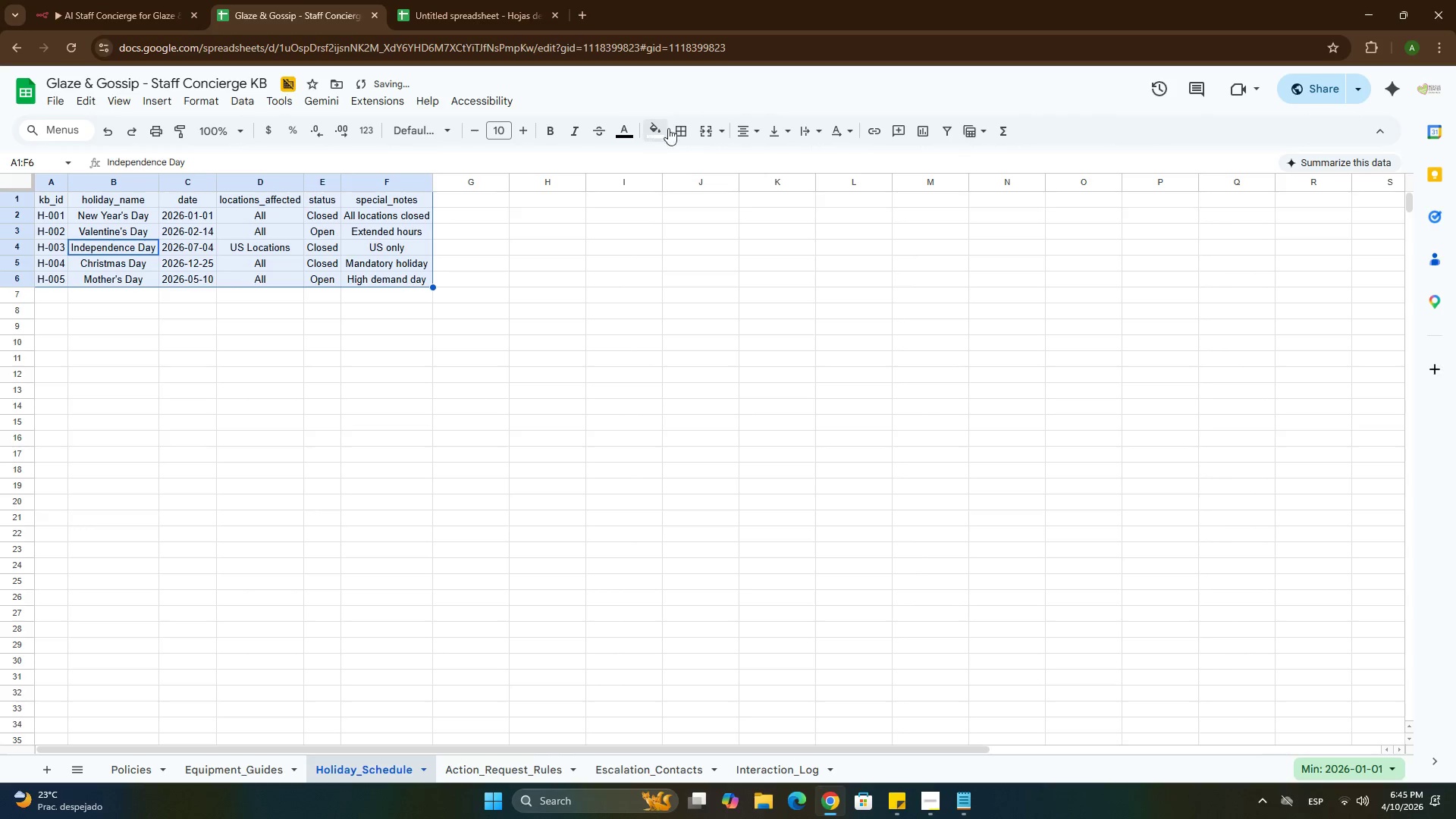 
double_click([686, 166])
 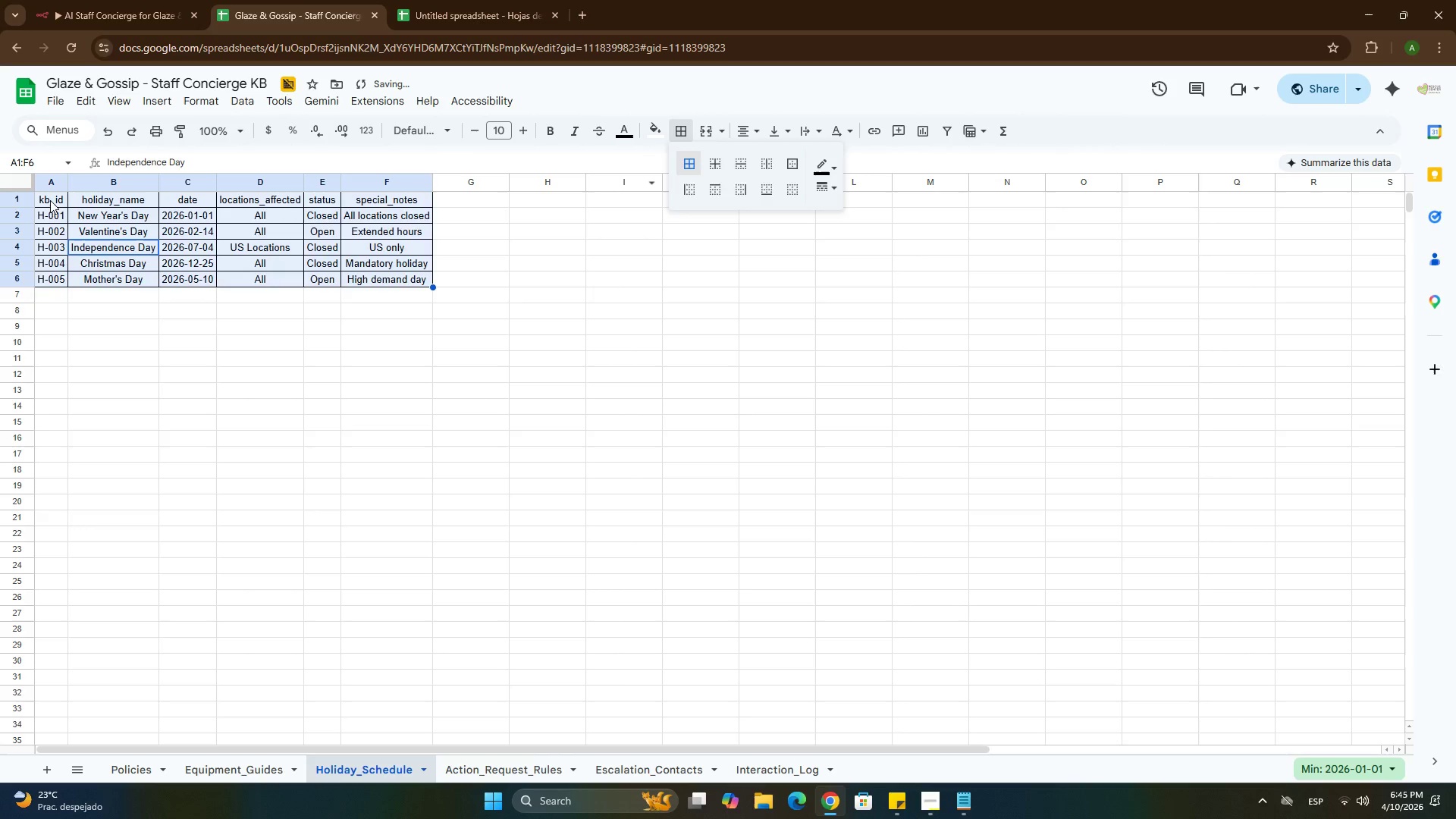 
left_click_drag(start_coordinate=[50, 200], to_coordinate=[415, 200])
 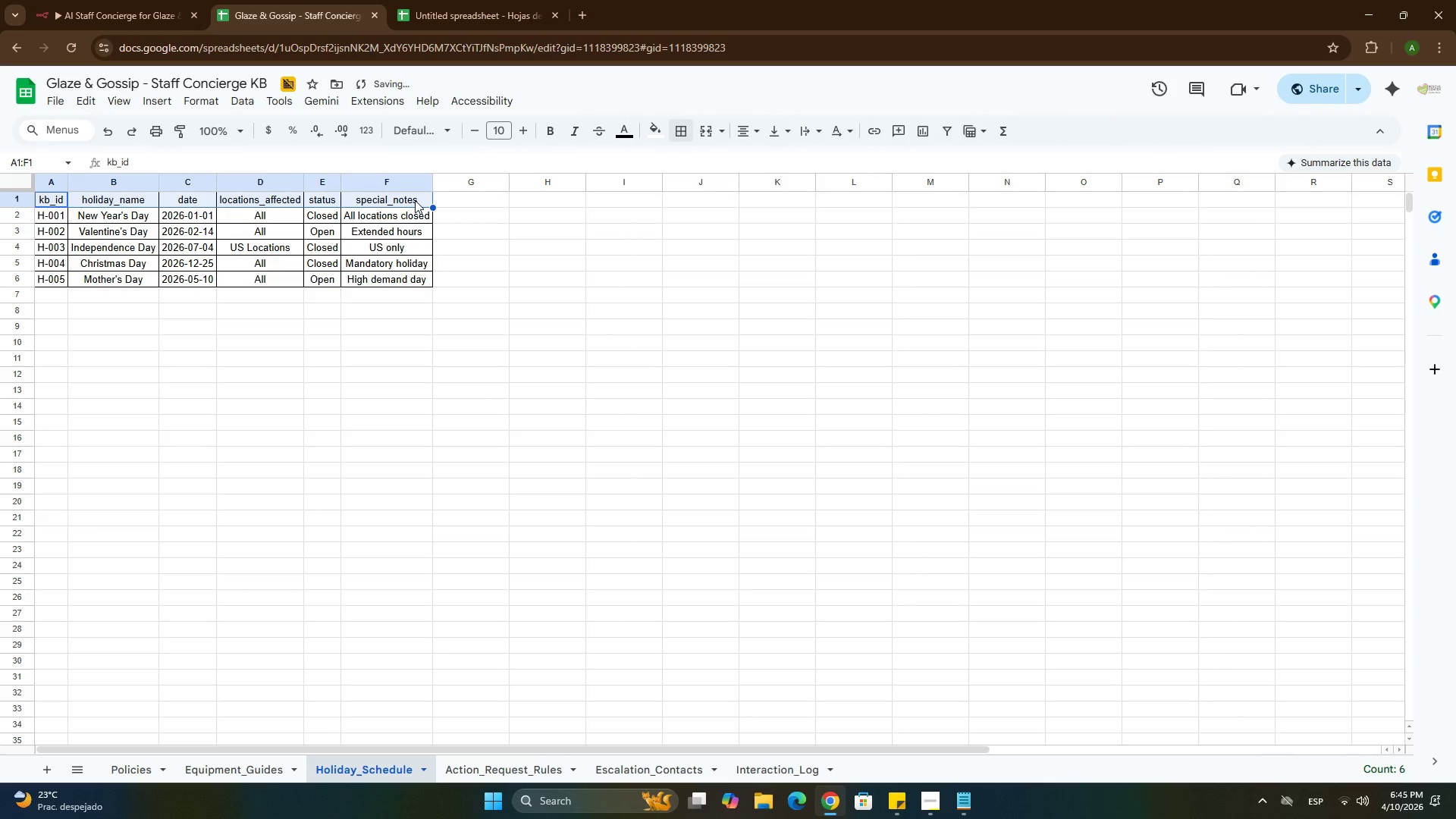 
key(Control+B)
 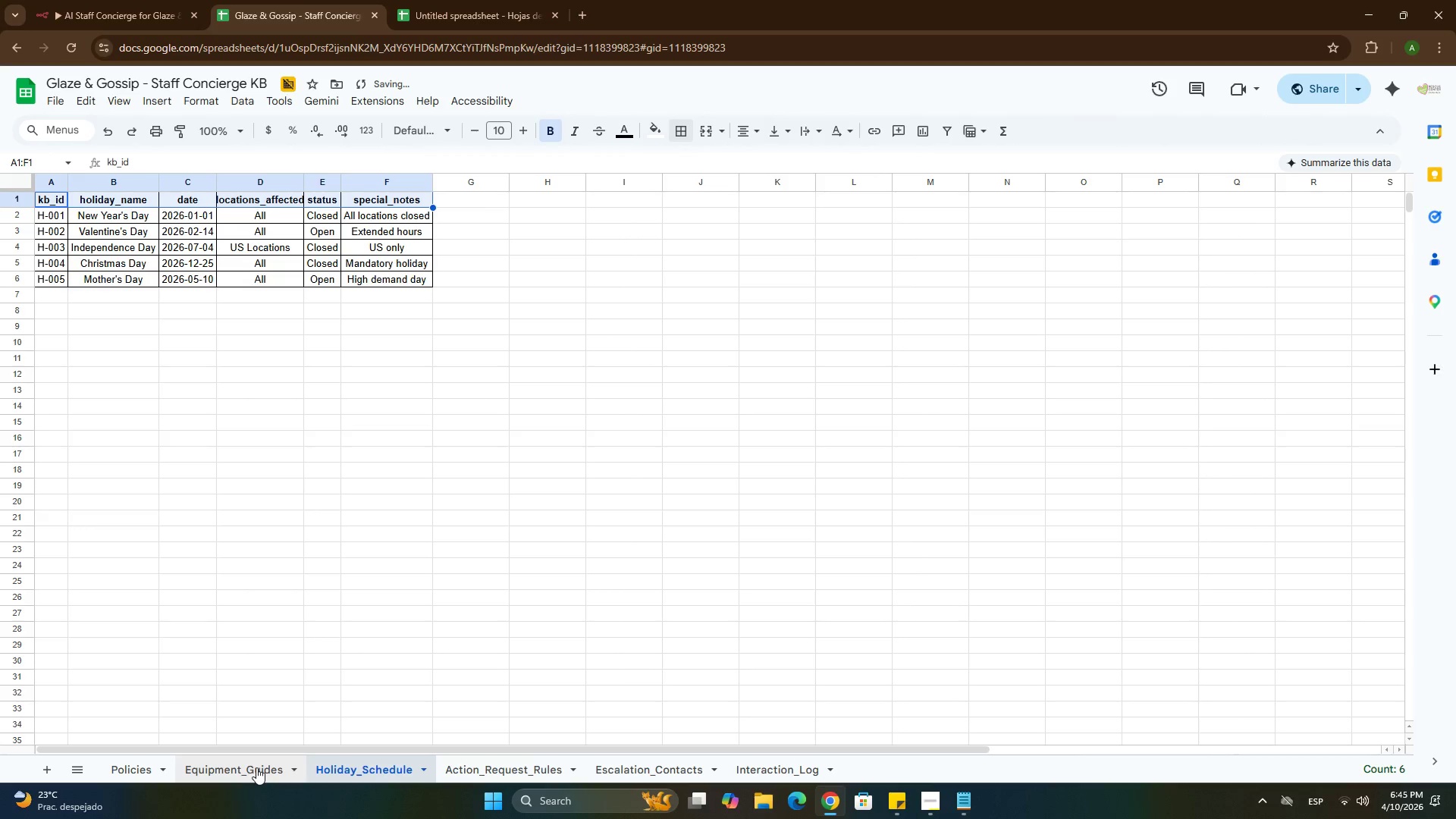 
left_click([256, 767])
 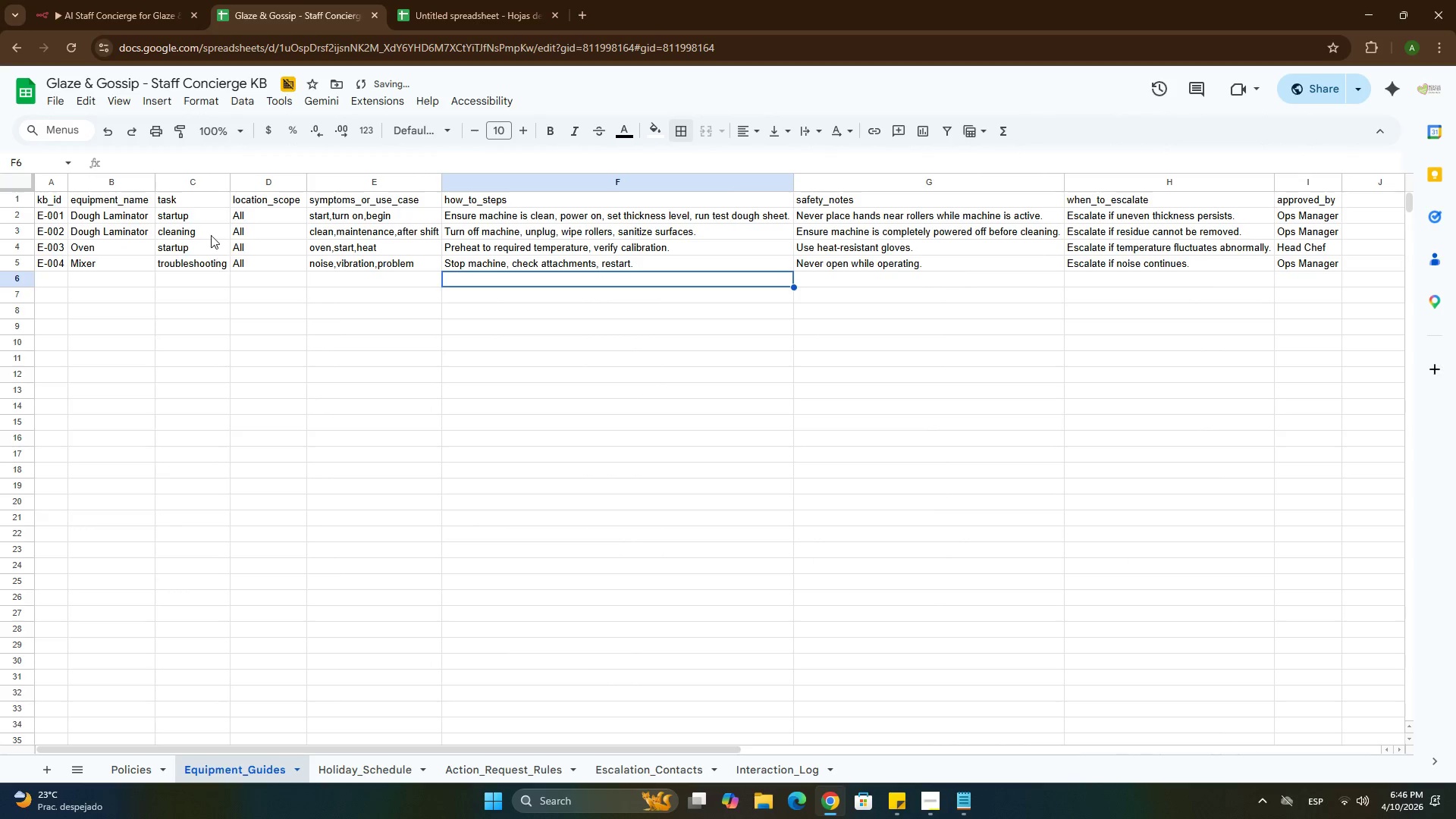 
left_click([211, 234])
 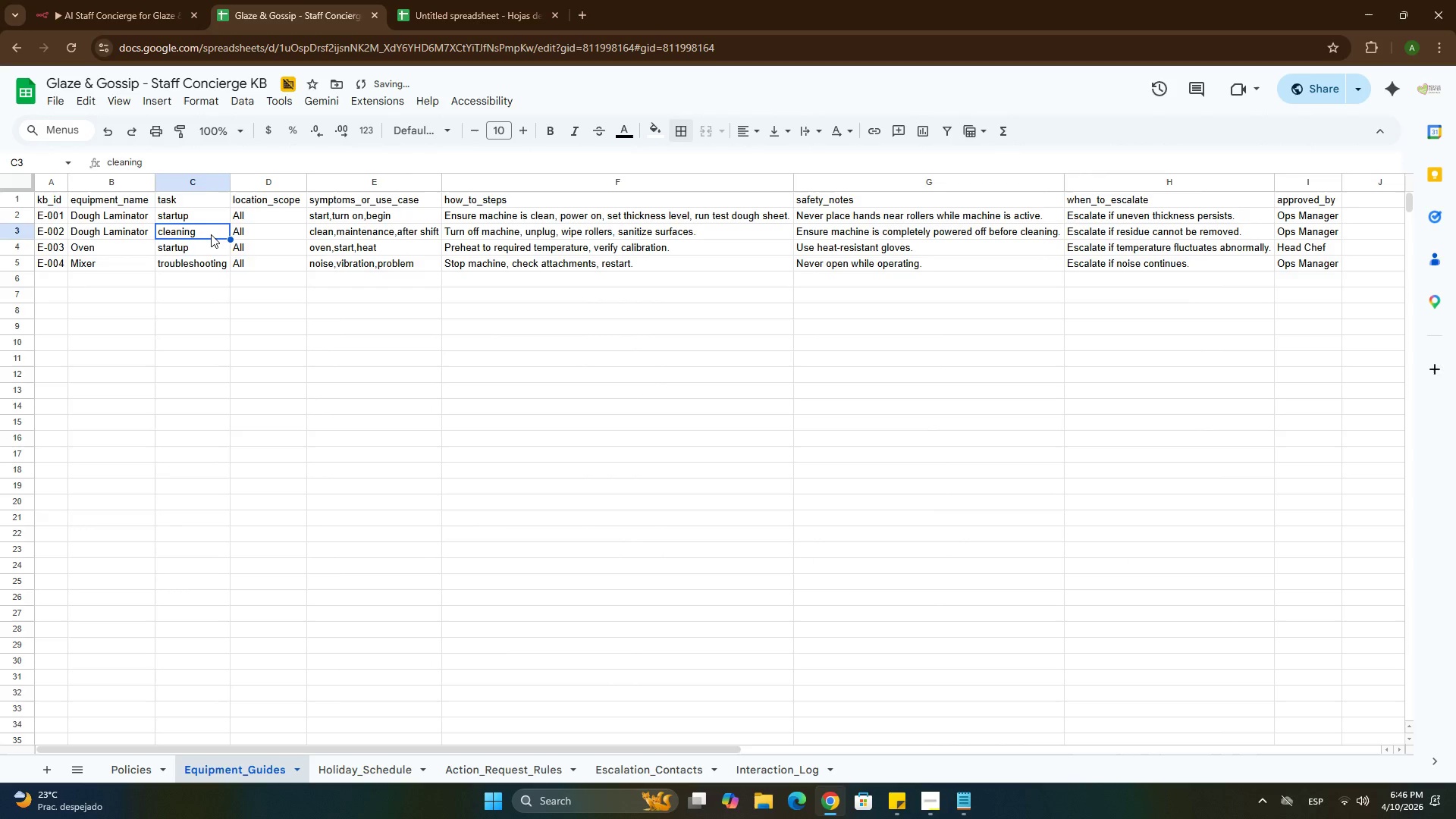 
key(Control+ControlLeft)
 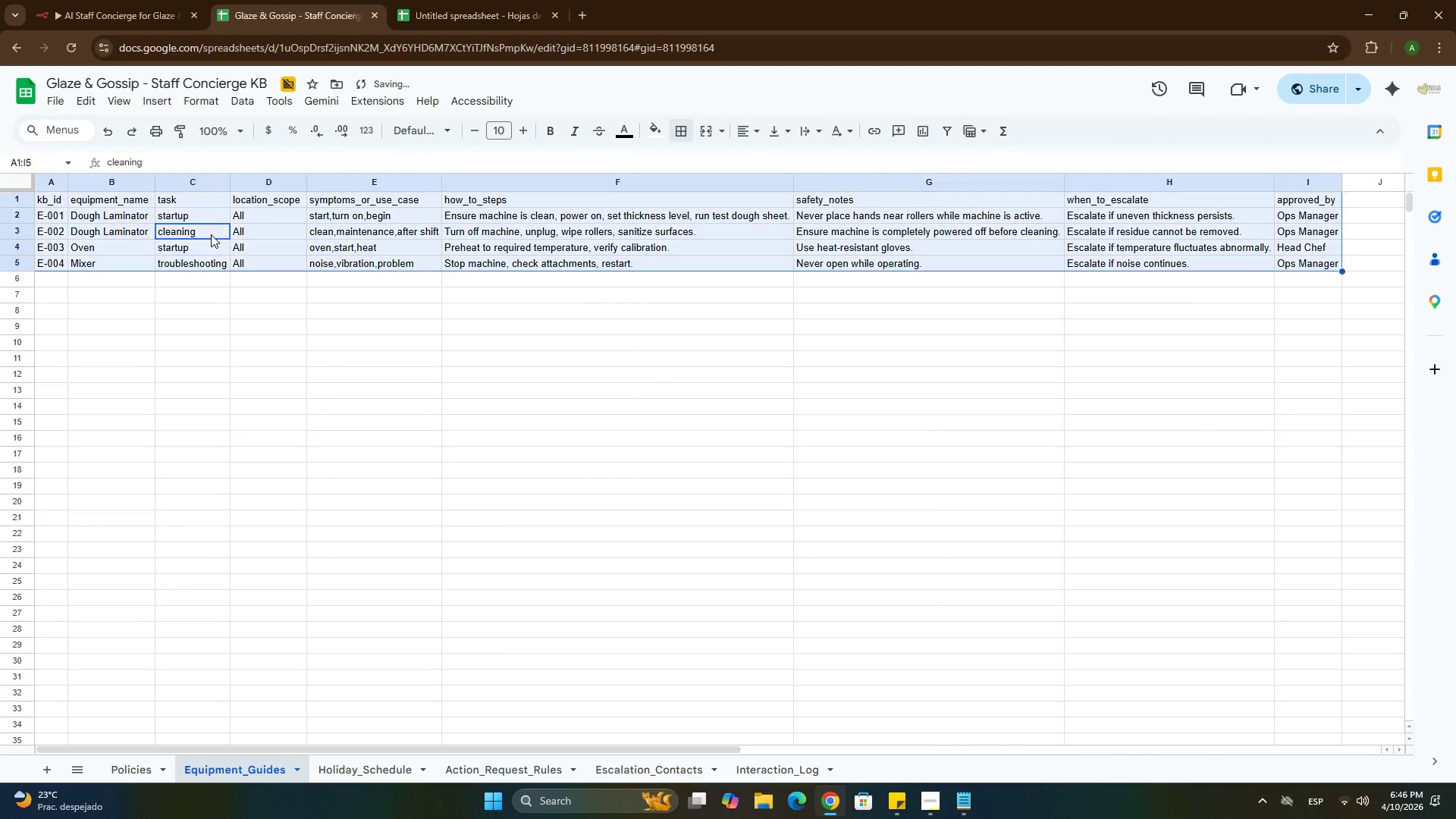 
key(Control+A)
 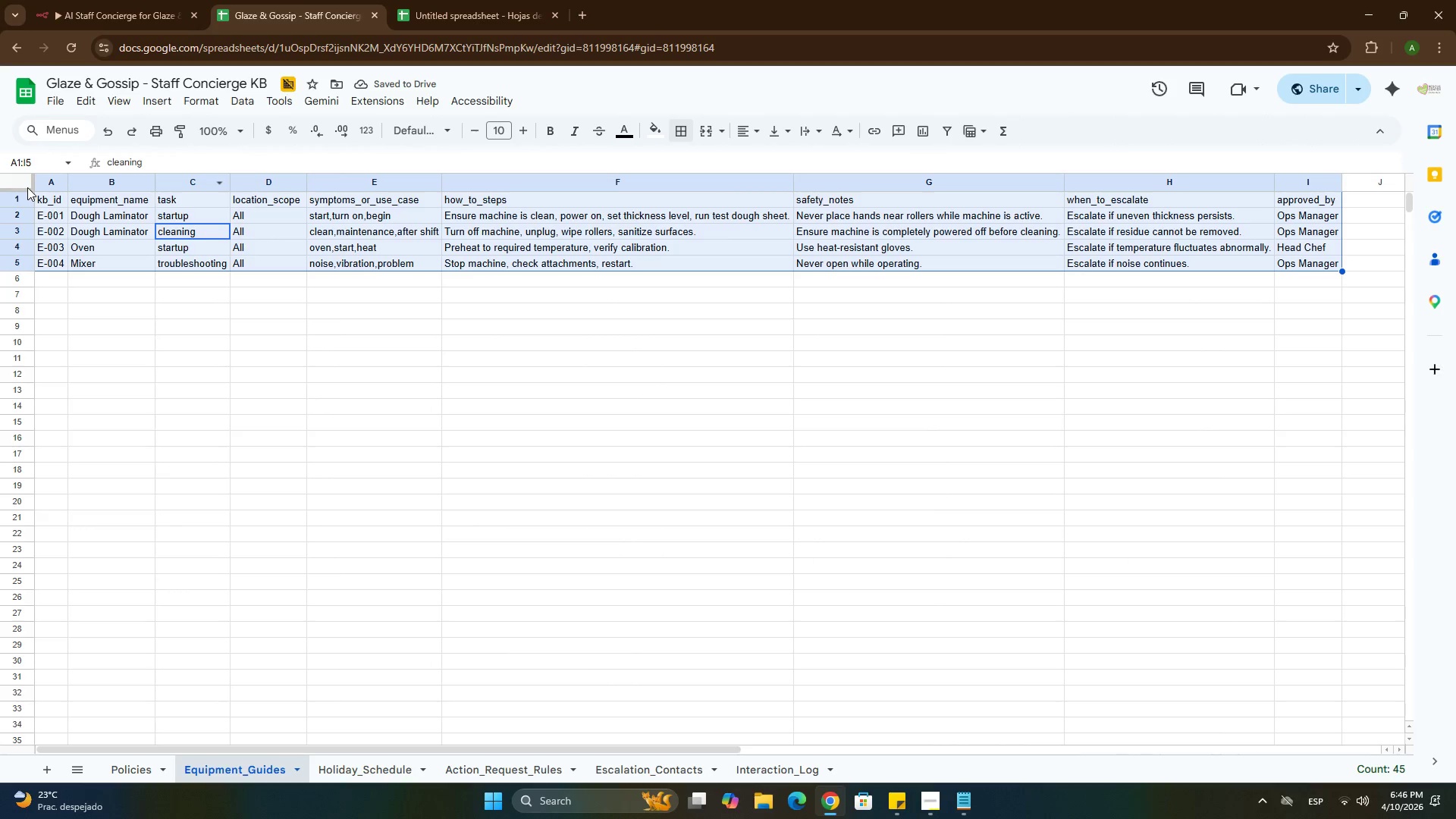 
left_click([24, 181])
 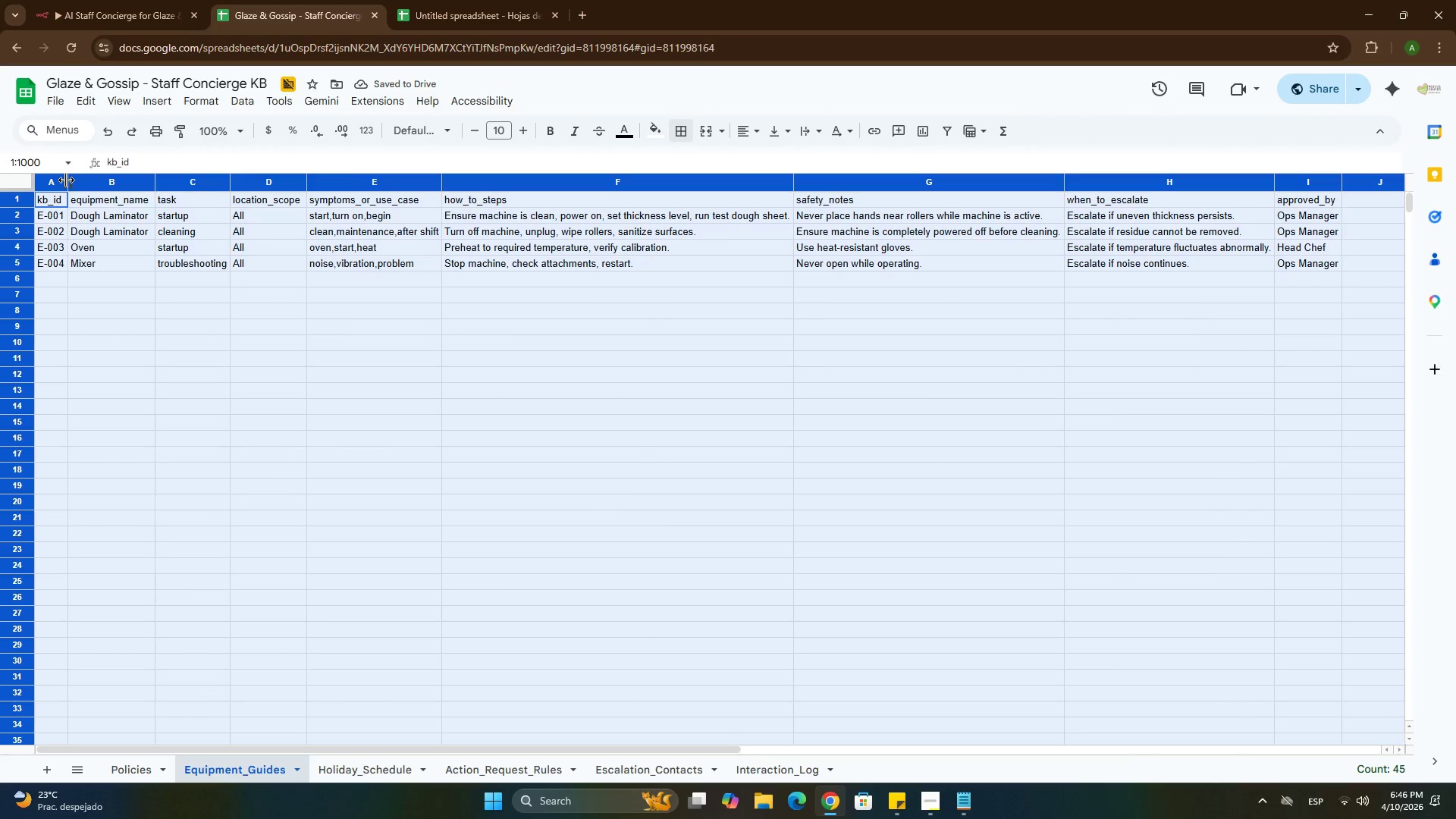 
double_click([66, 180])
 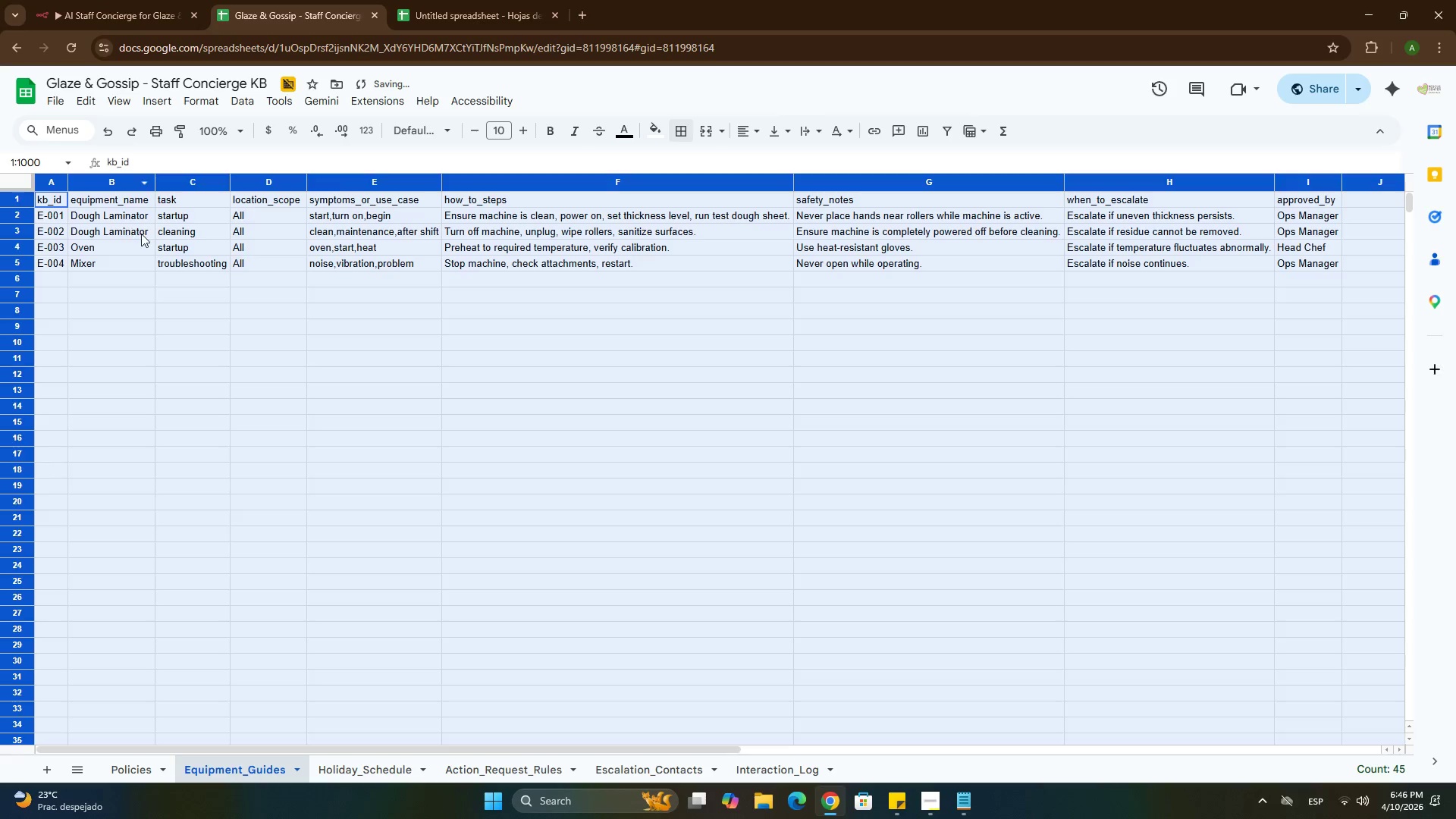 
triple_click([141, 234])
 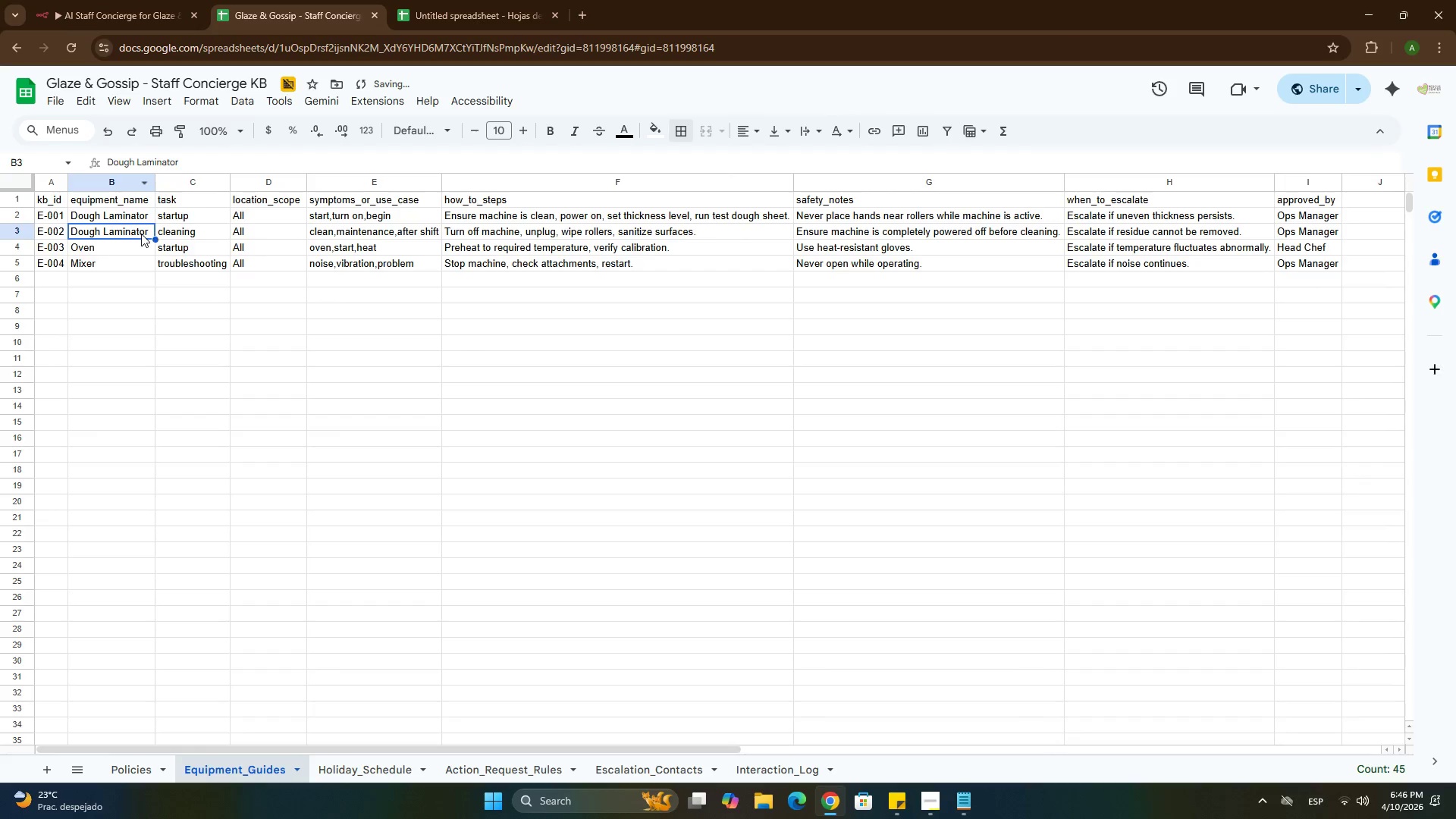 
key(Control+ControlLeft)
 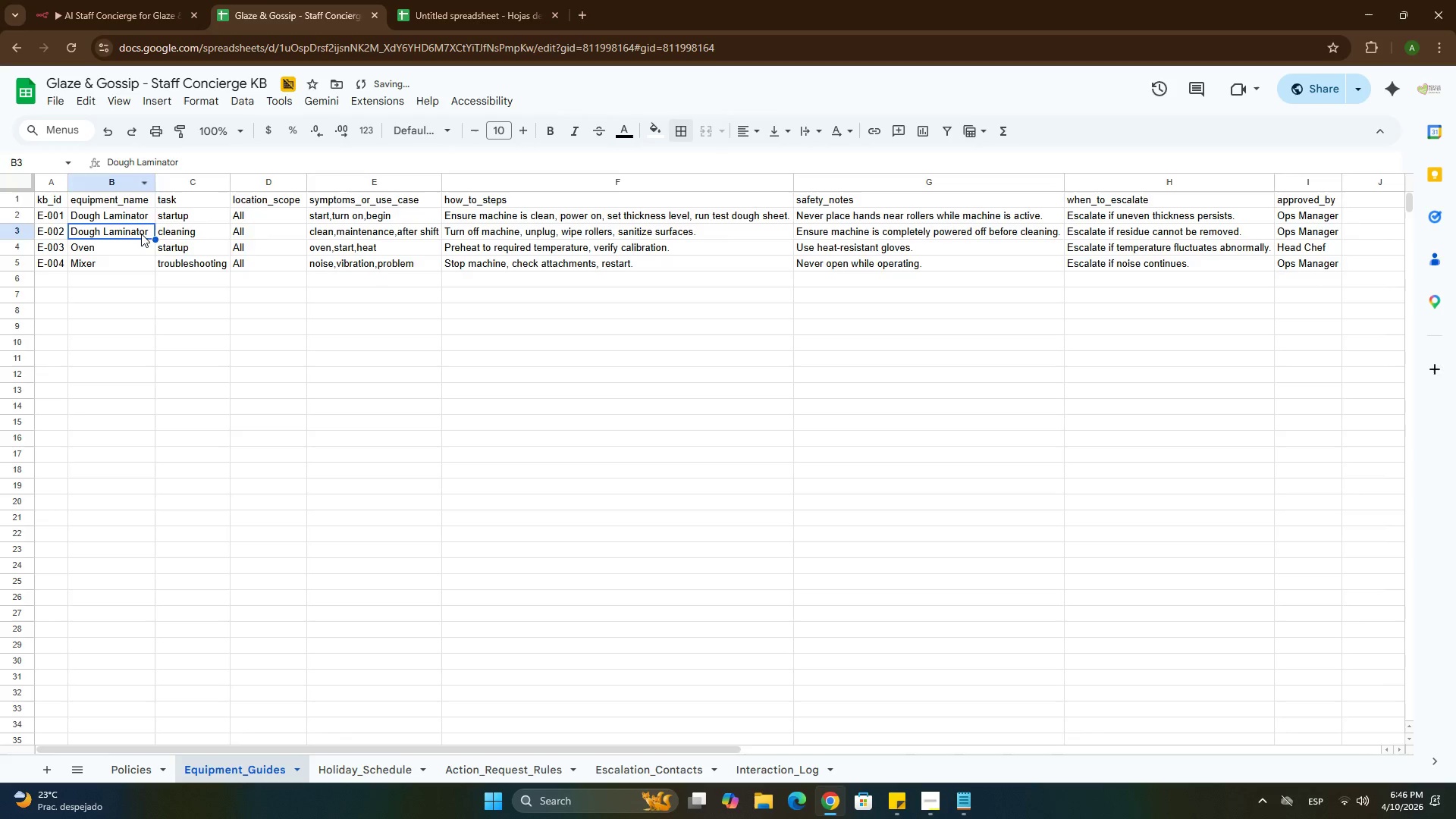 
key(Control+A)
 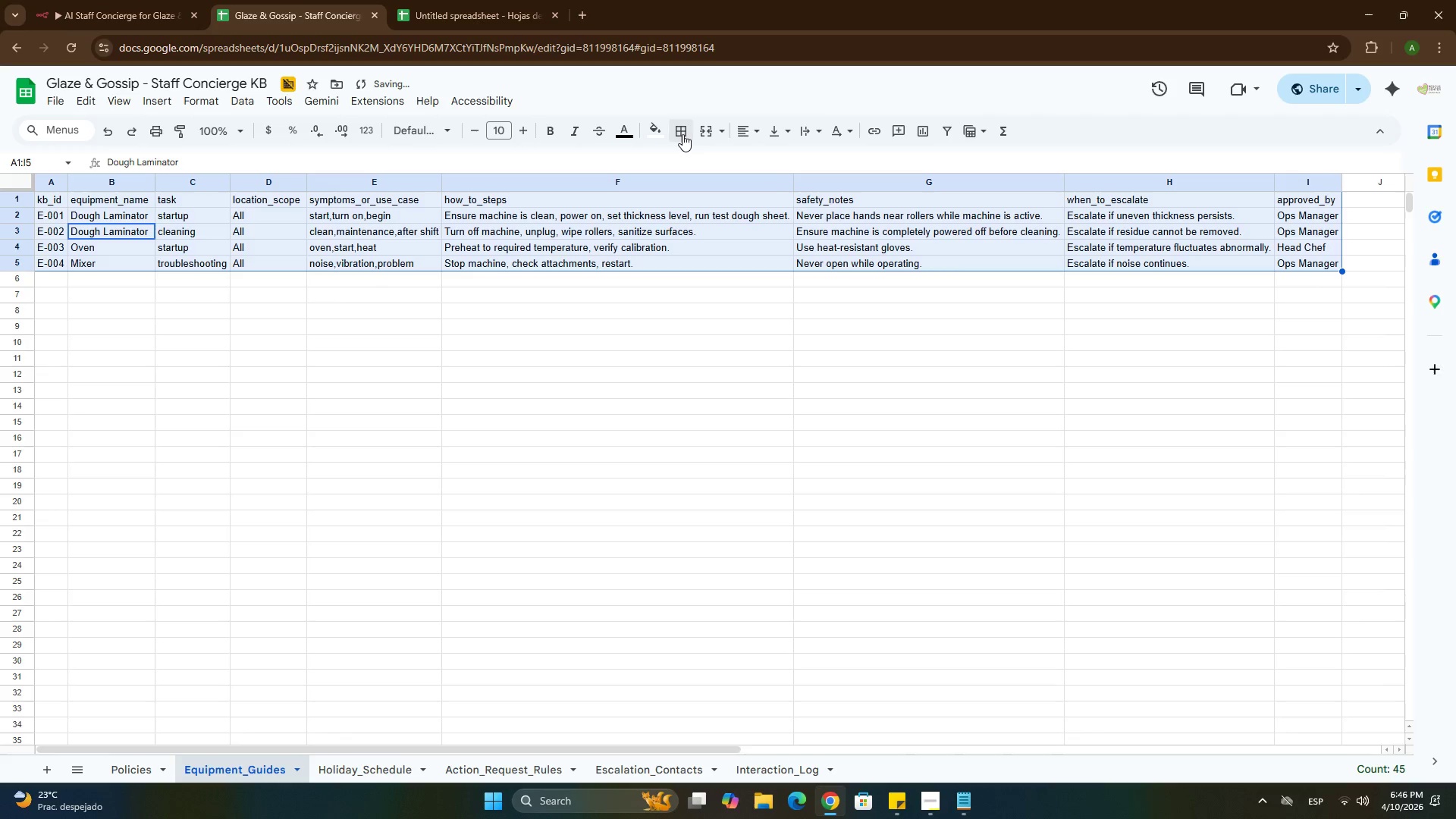 
left_click([682, 134])
 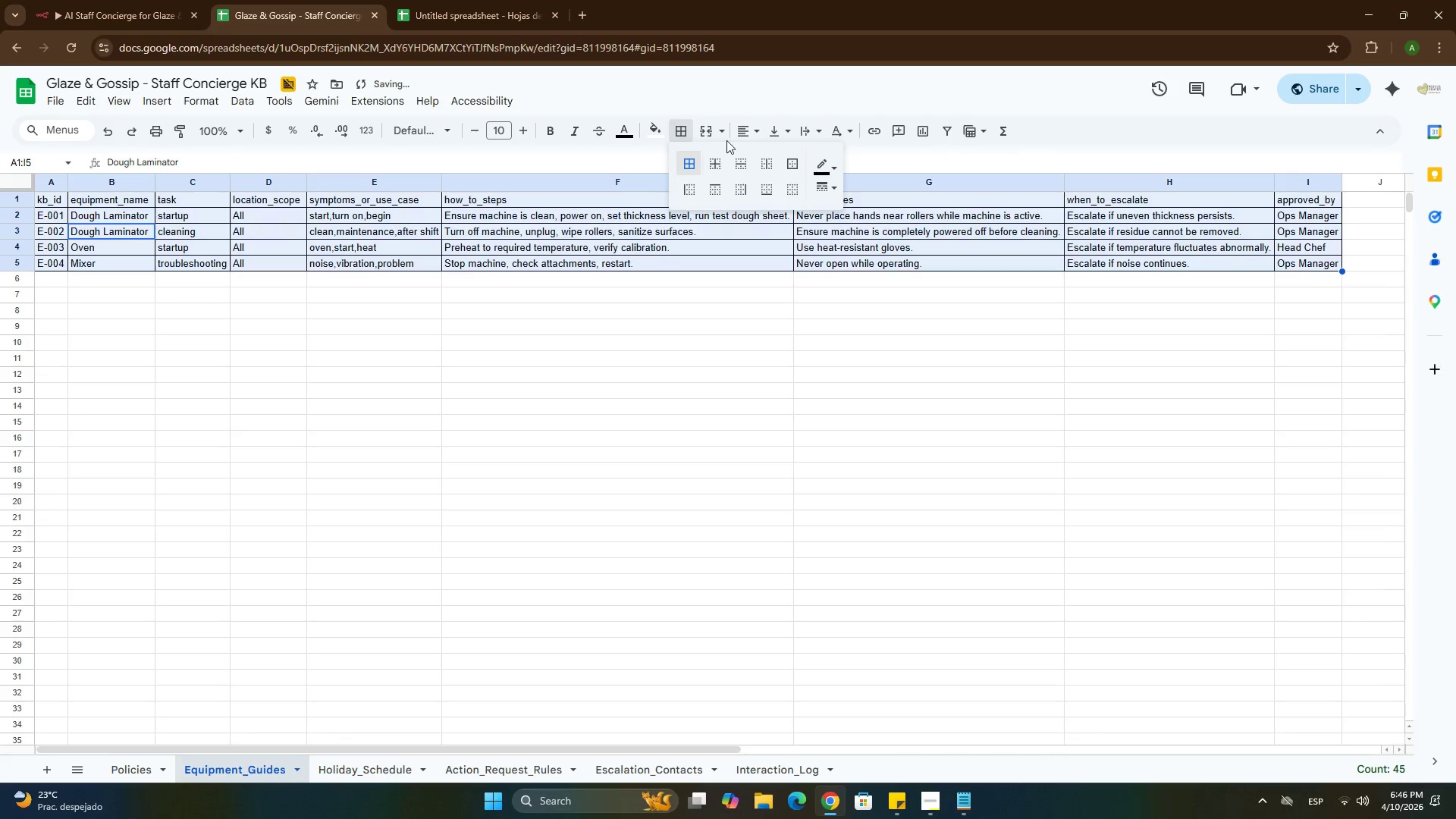 
double_click([745, 124])
 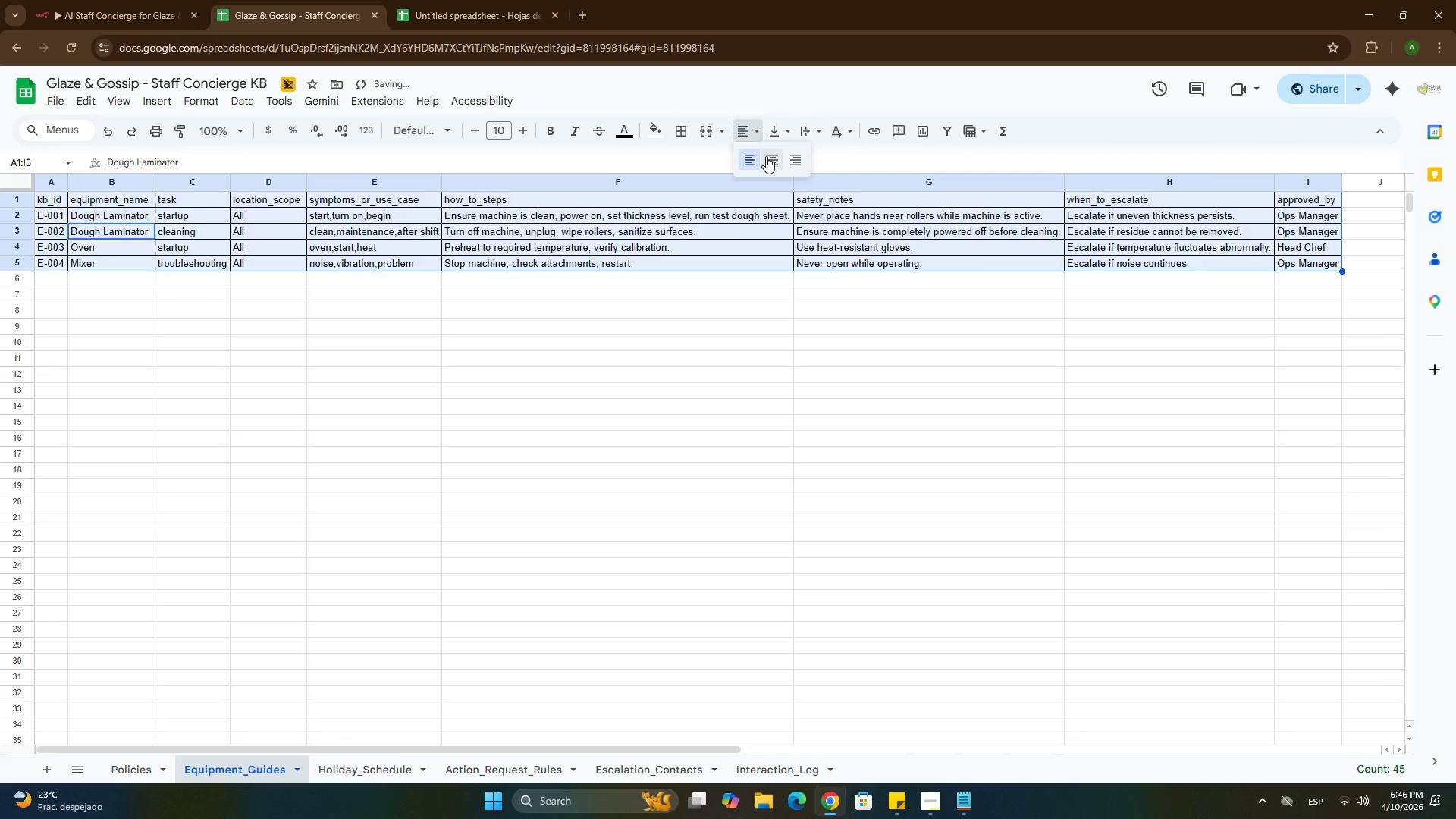 
left_click([766, 156])
 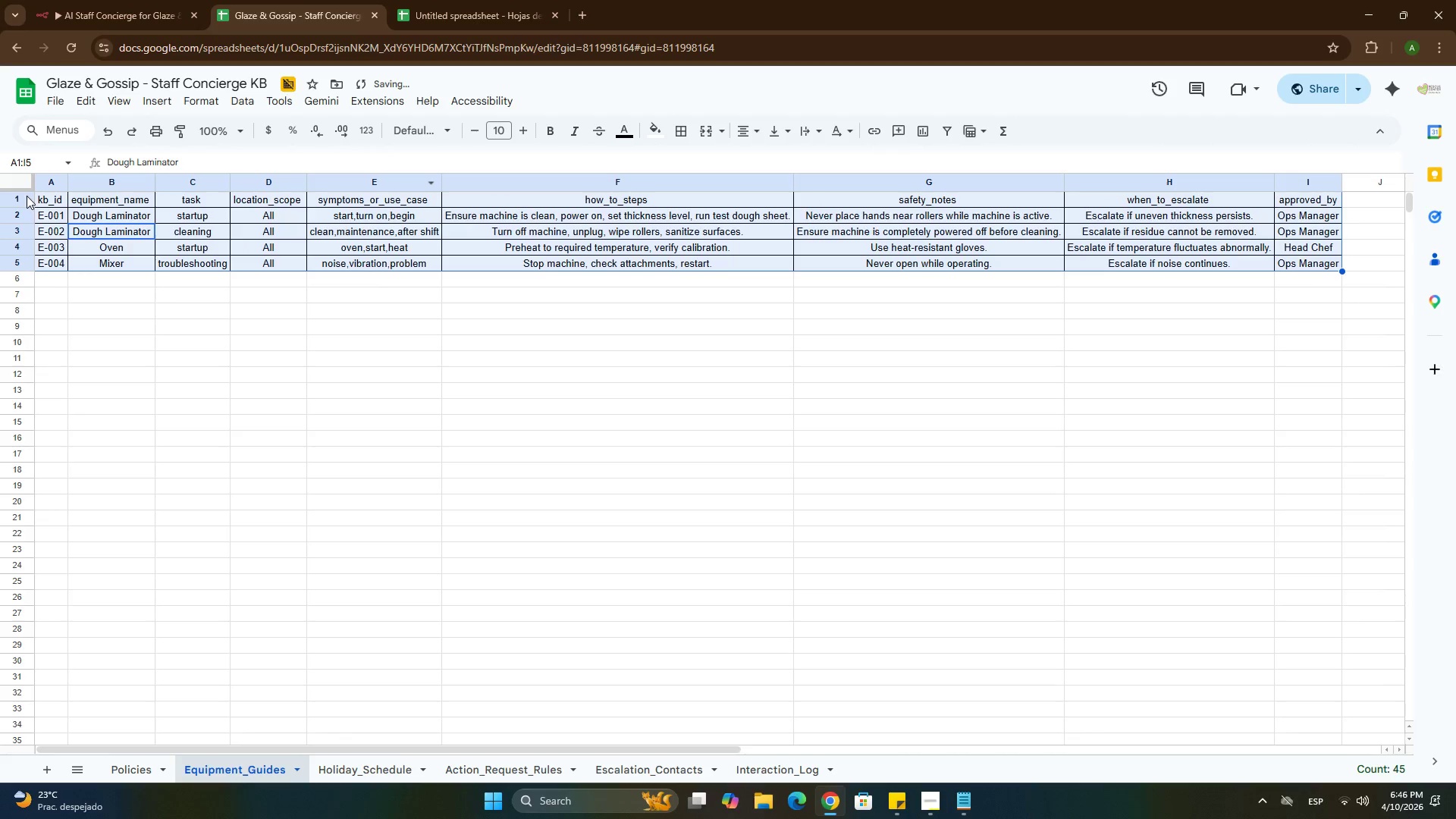 
left_click([20, 199])
 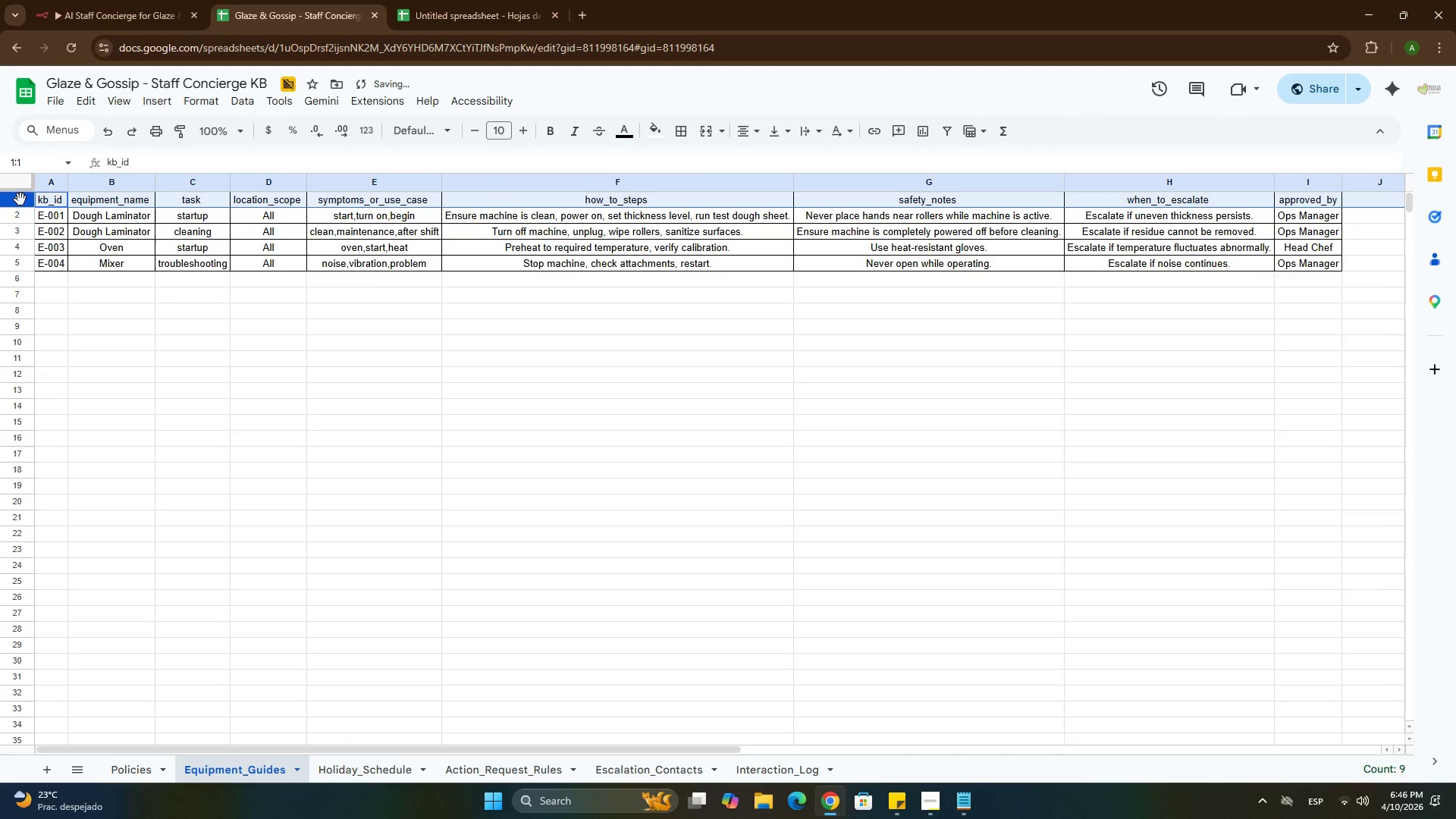 
key(Control+B)
 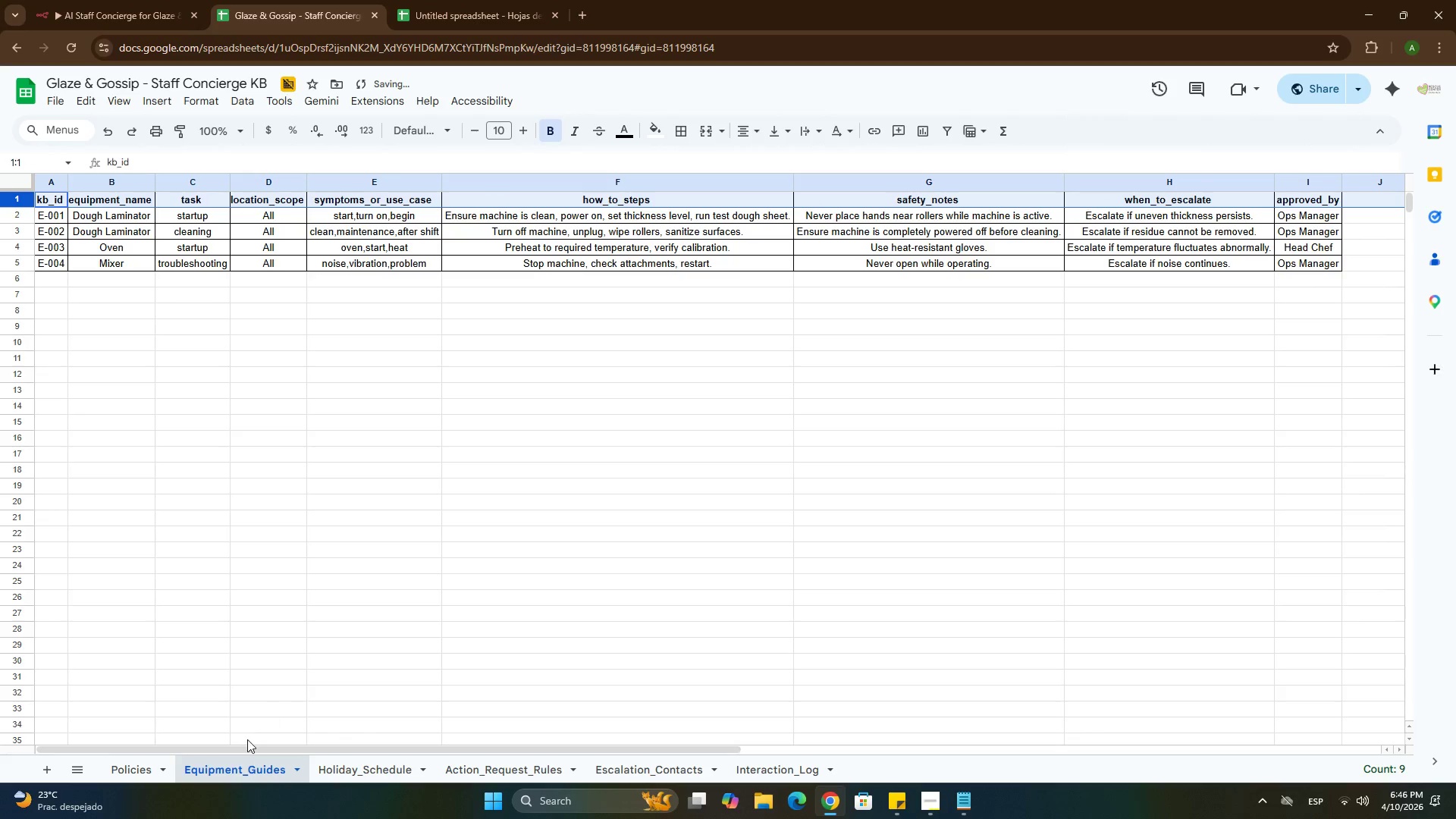 
left_click([146, 761])
 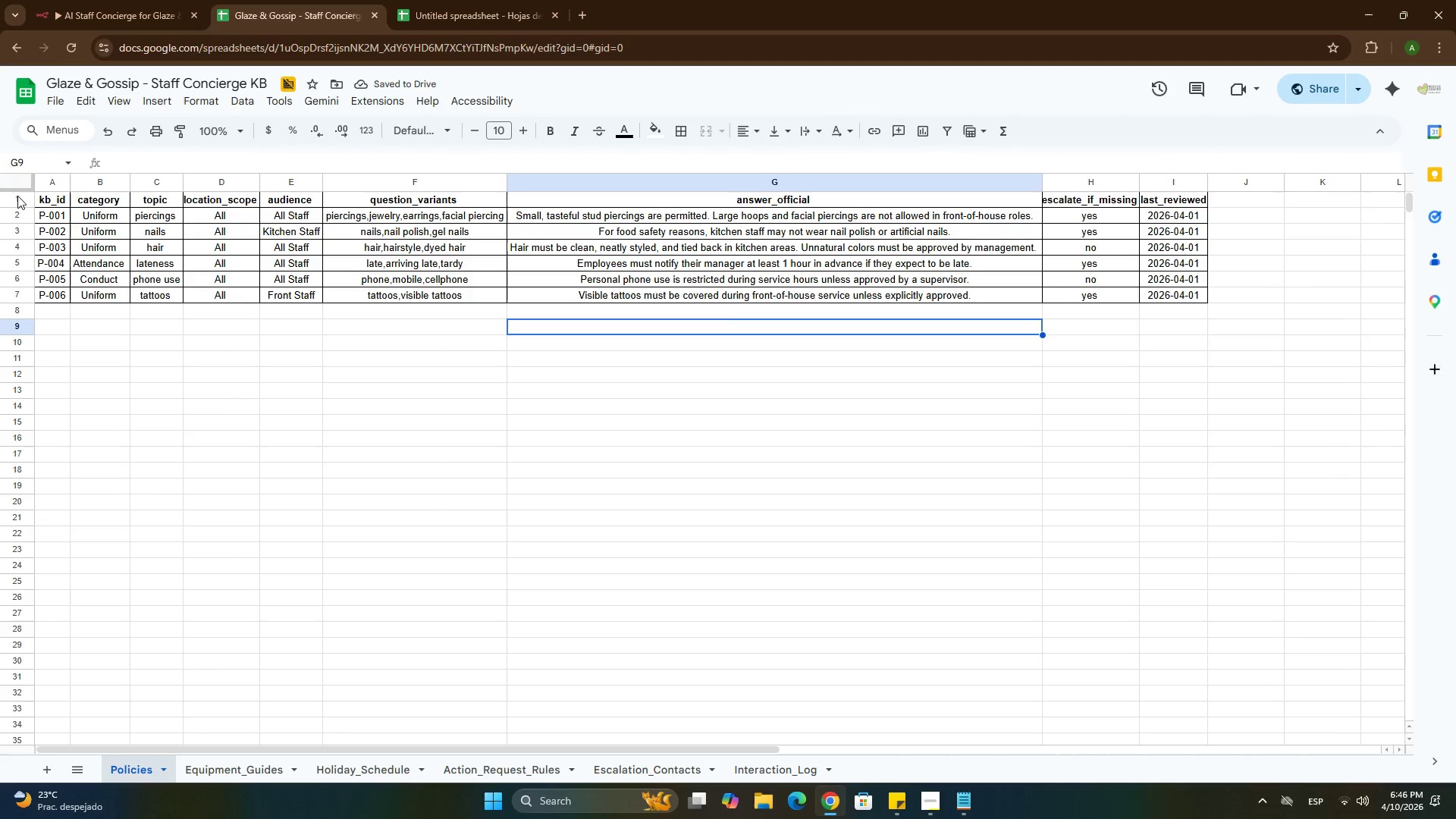 
left_click([22, 182])
 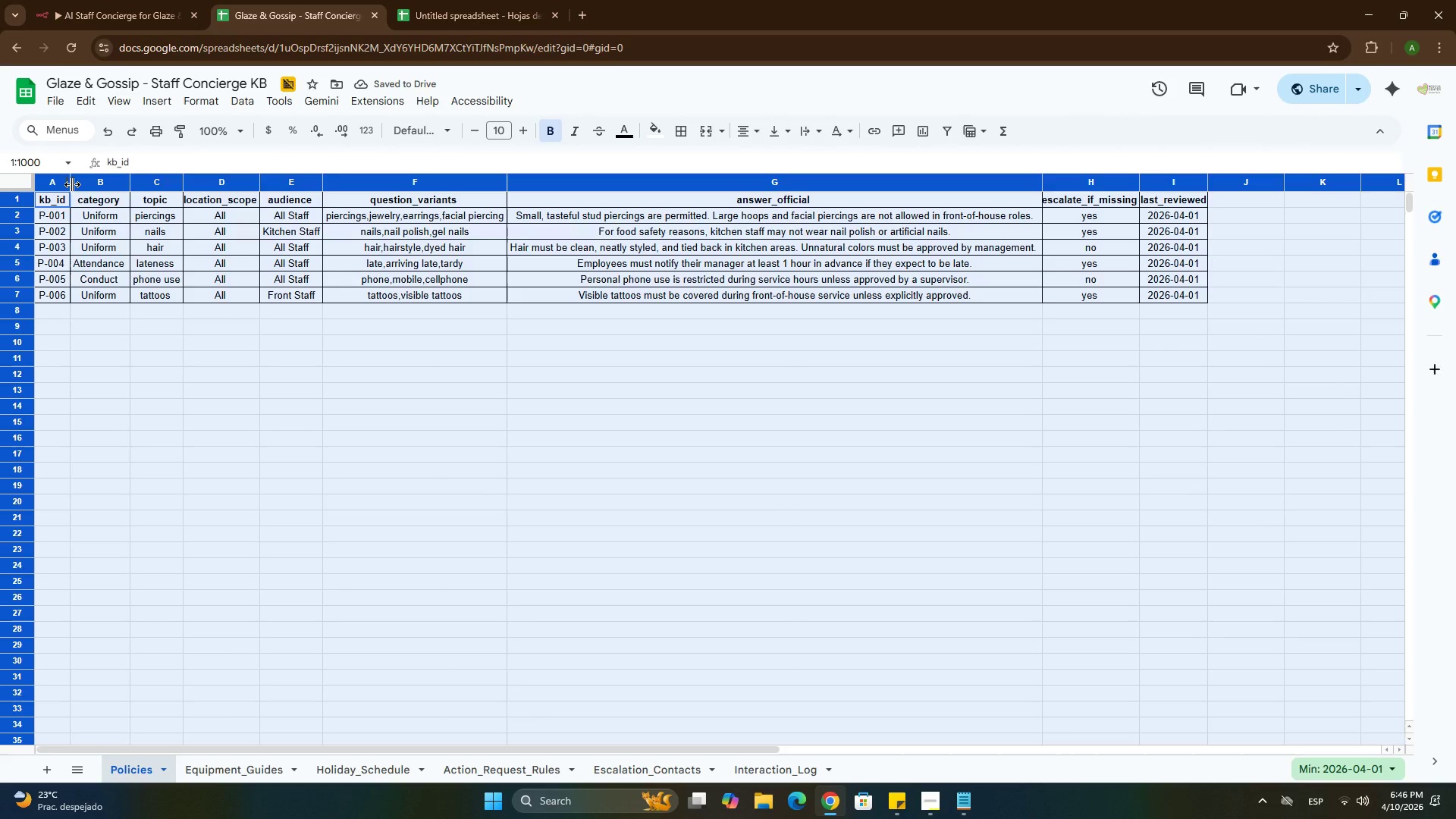 
double_click([72, 184])
 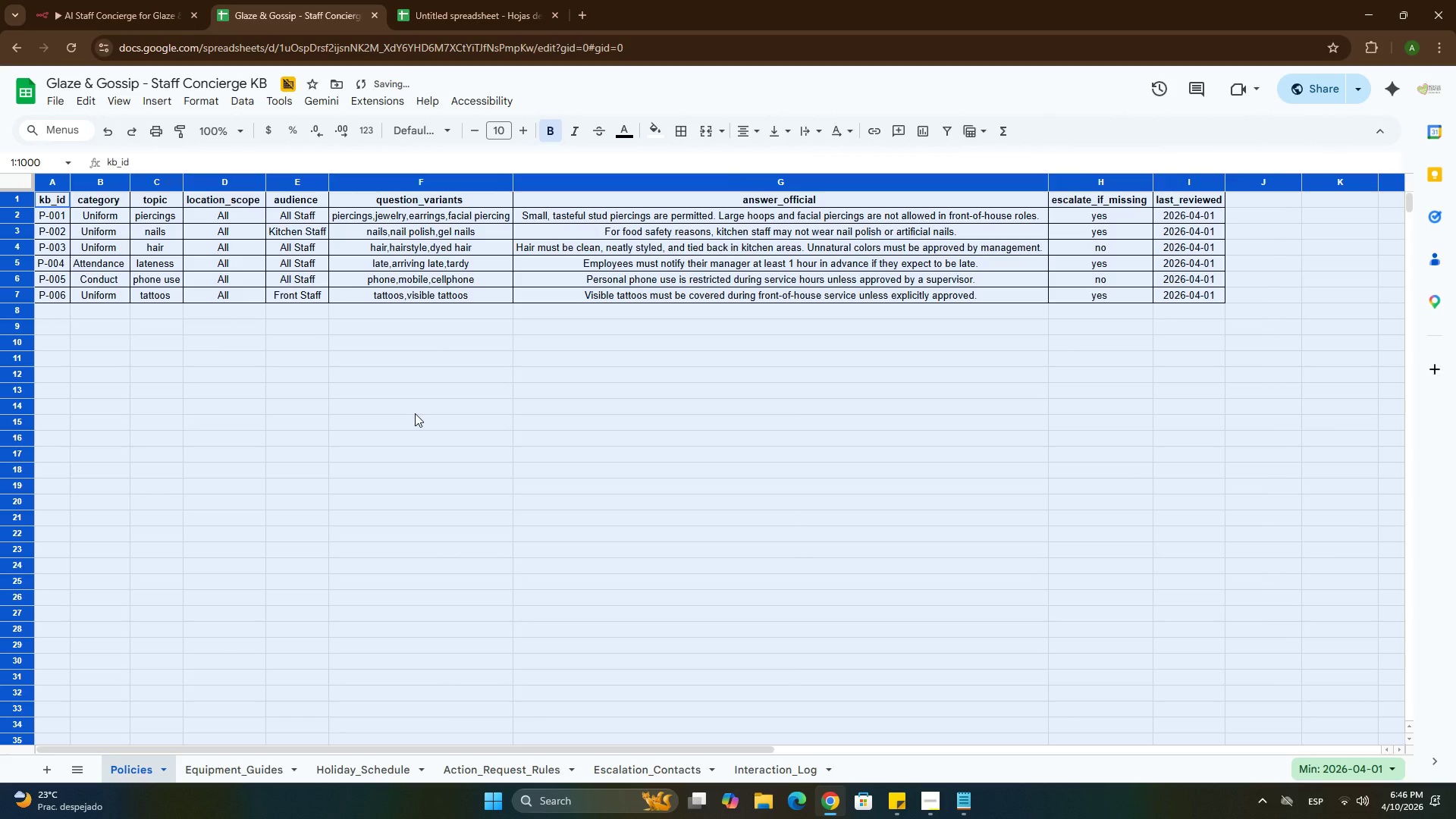 
left_click([415, 413])
 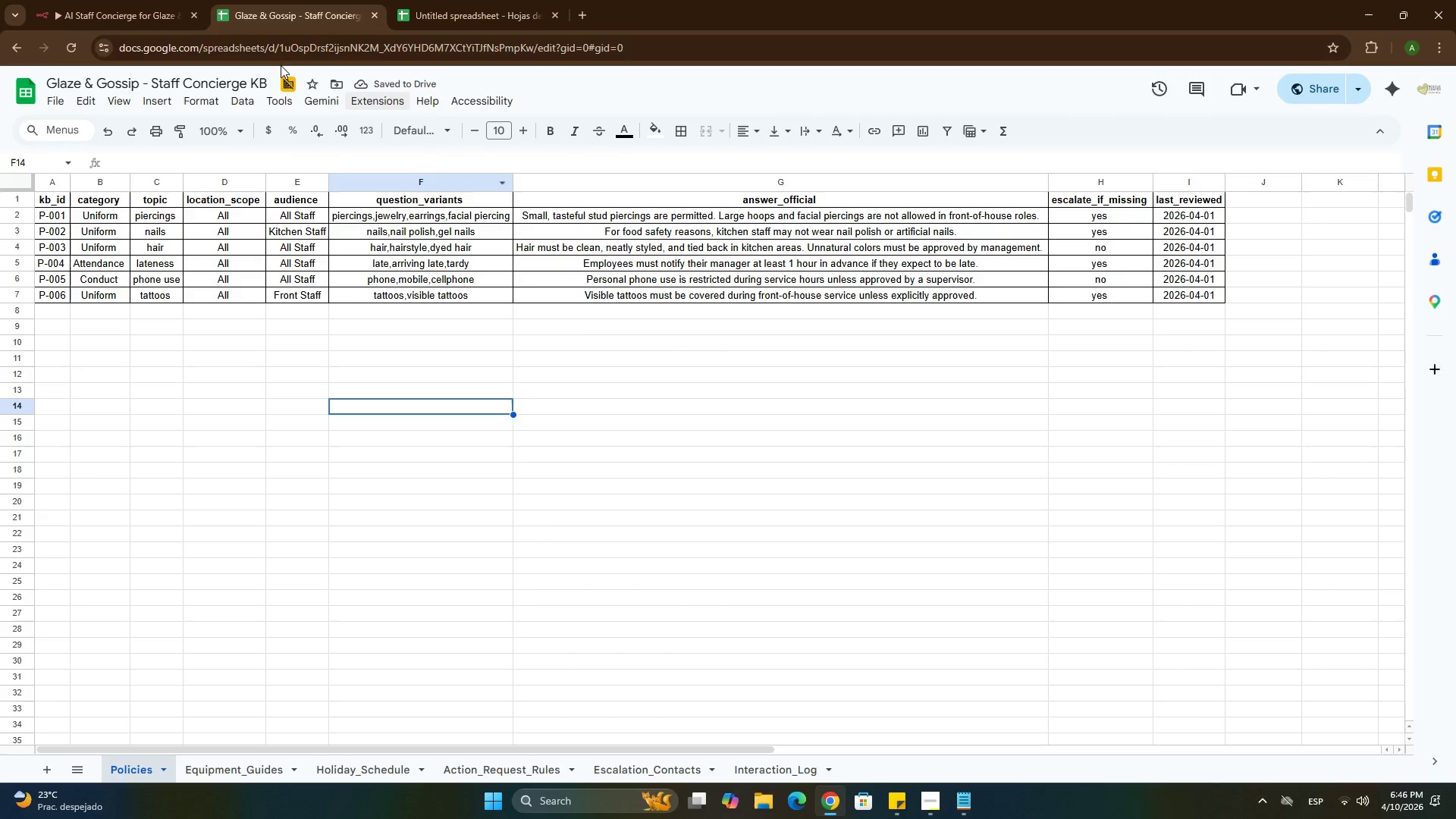 
left_click([156, 8])
 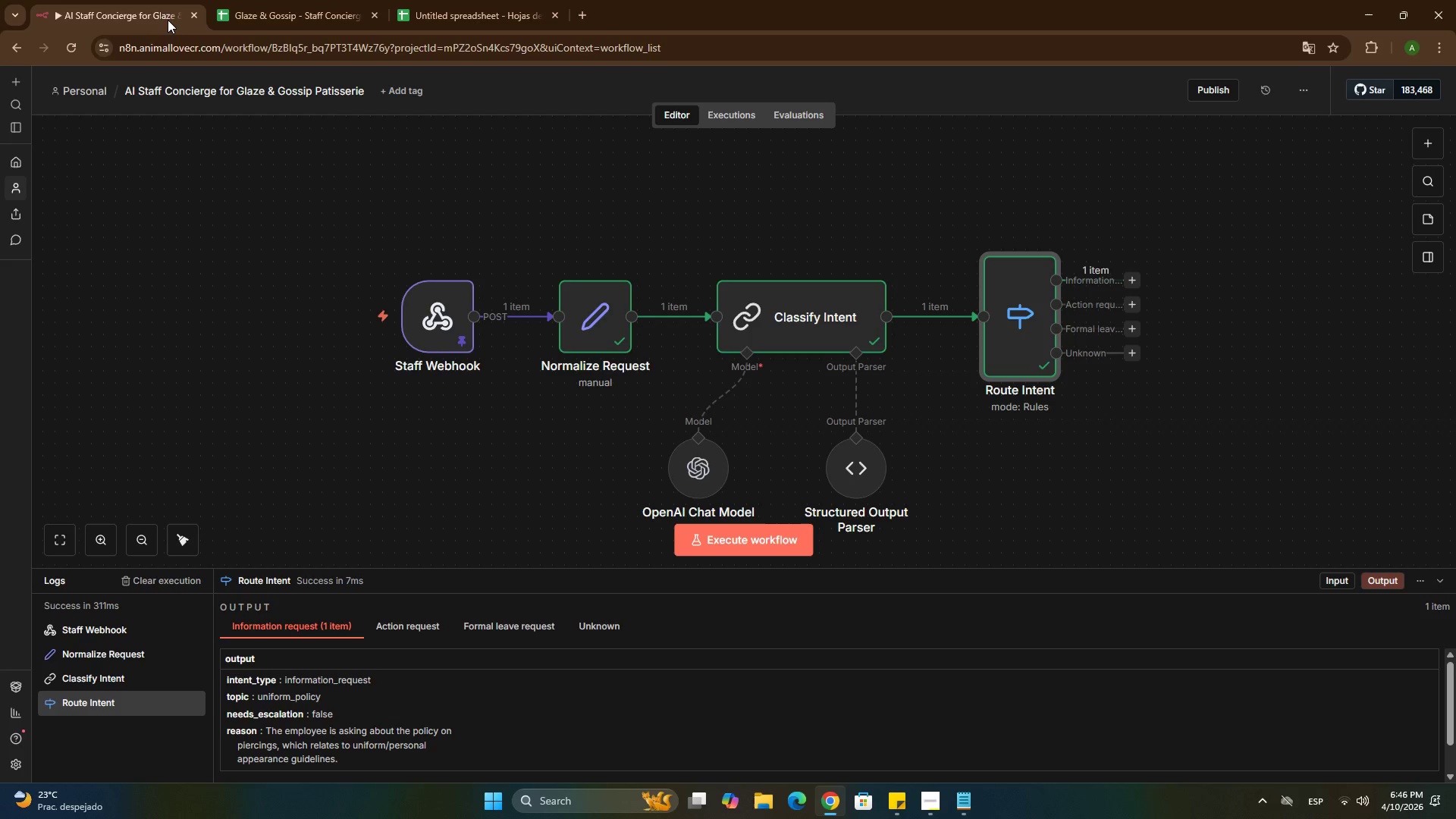 
wait(20.81)
 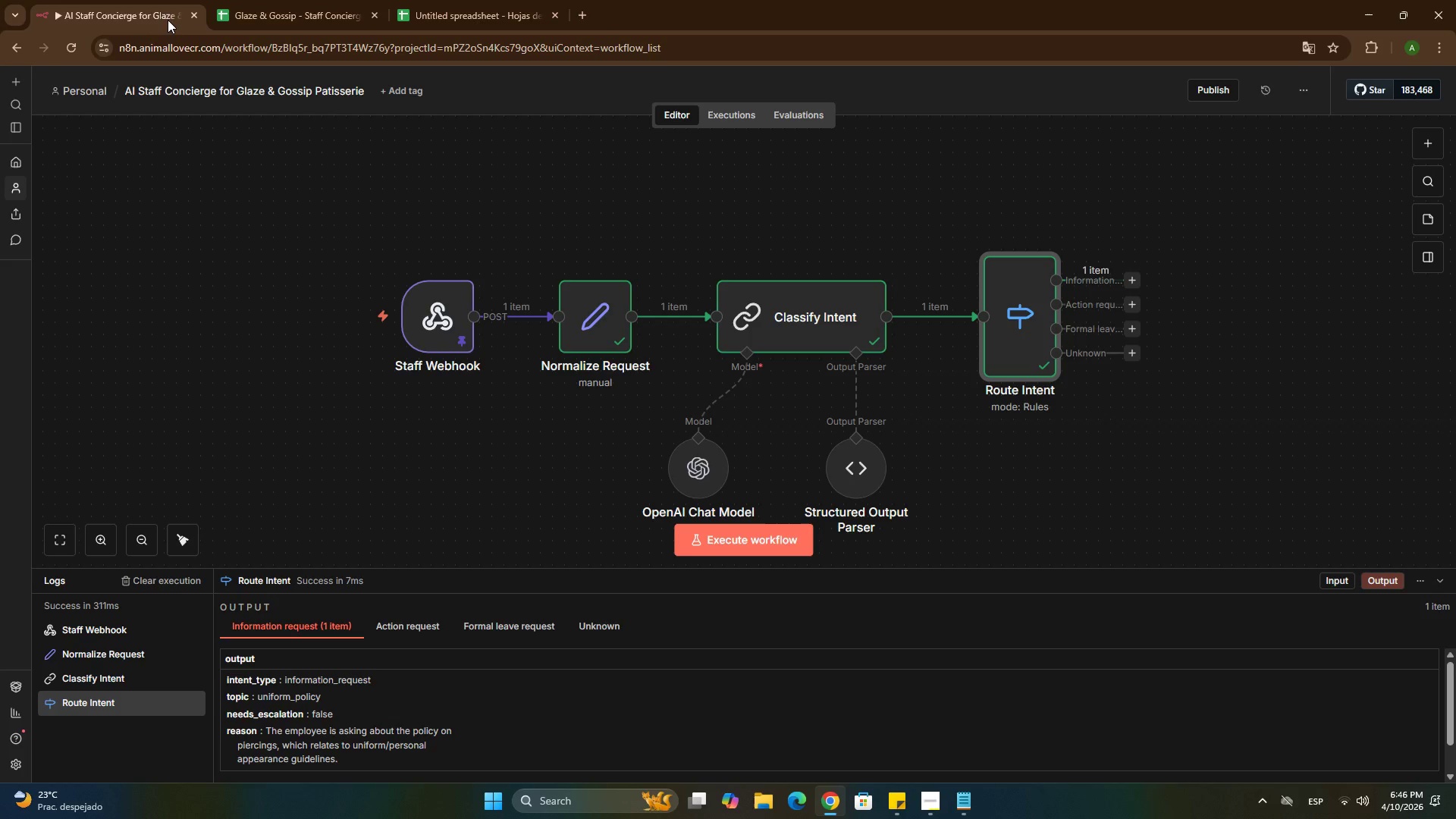 
left_click([1138, 278])
 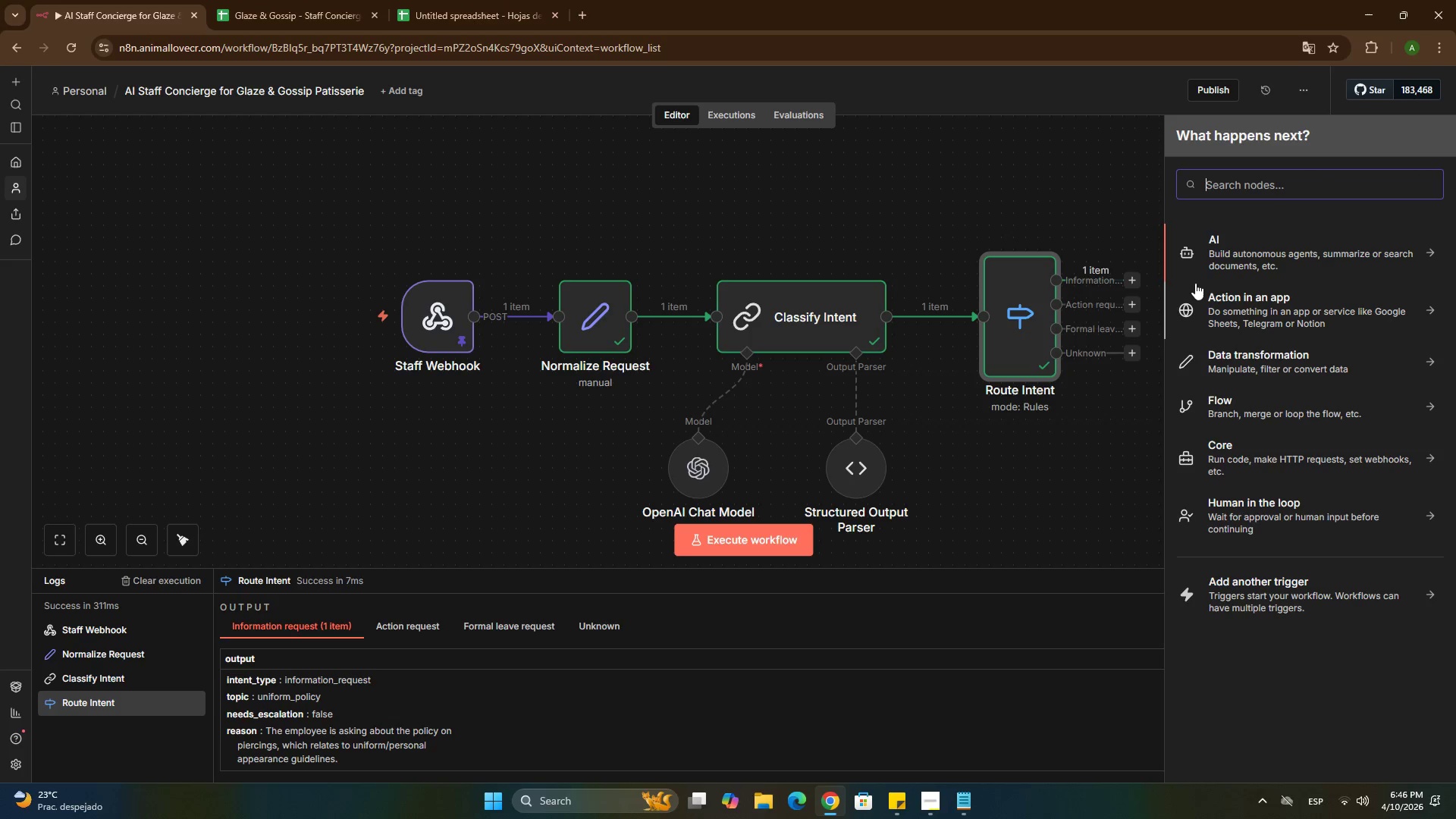 
type(she)
 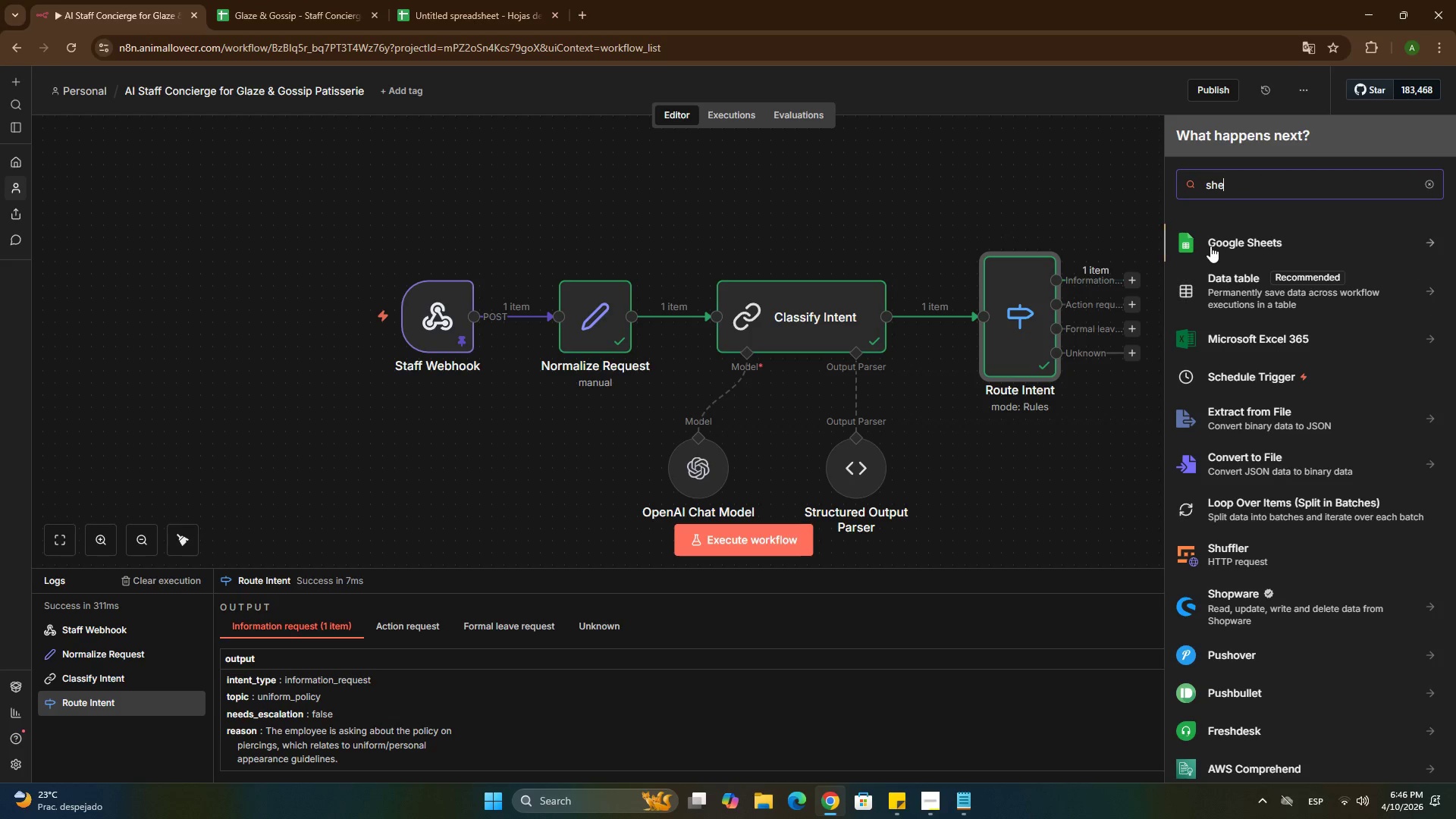 
left_click([1210, 246])
 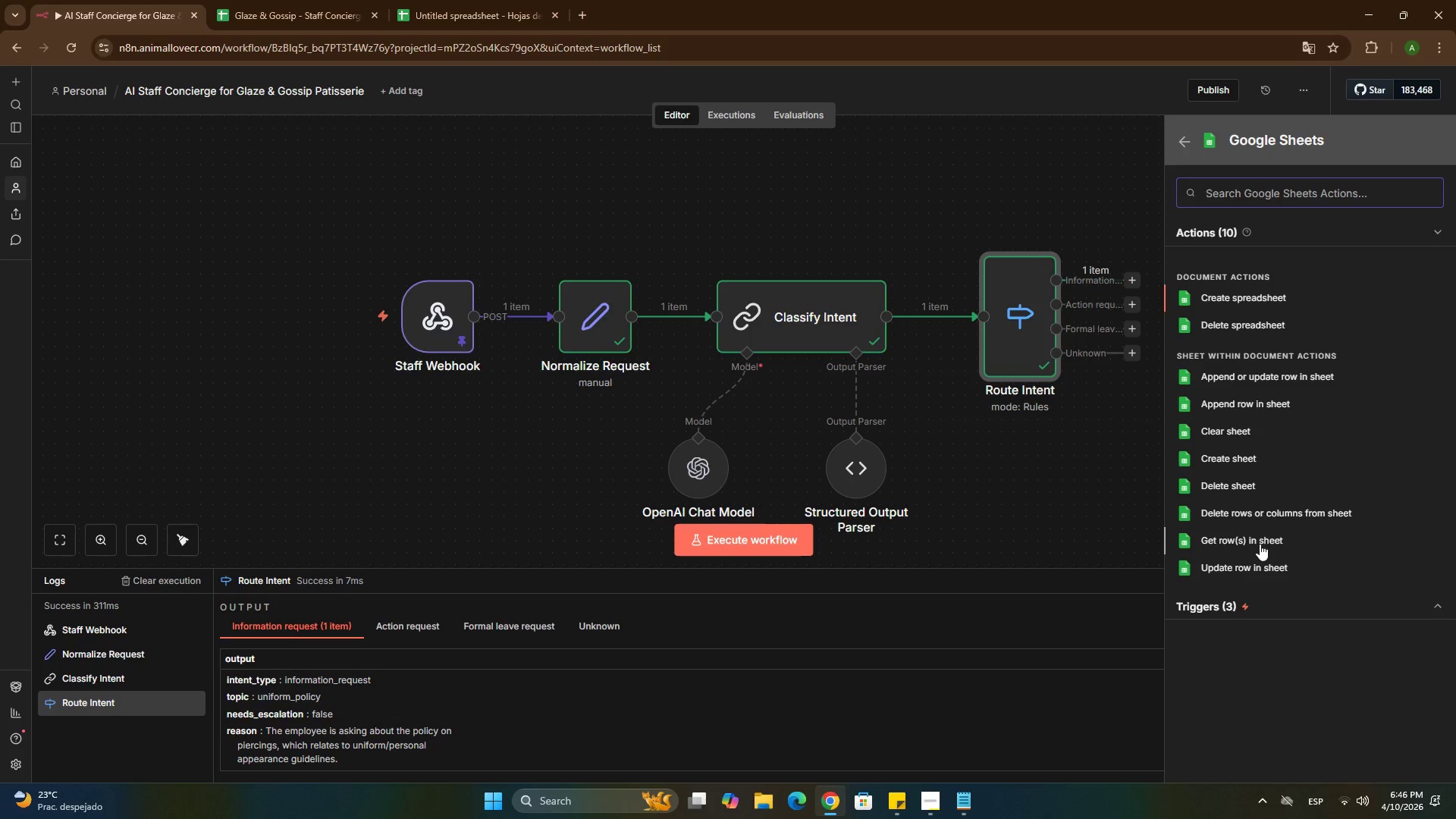 
wait(12.22)
 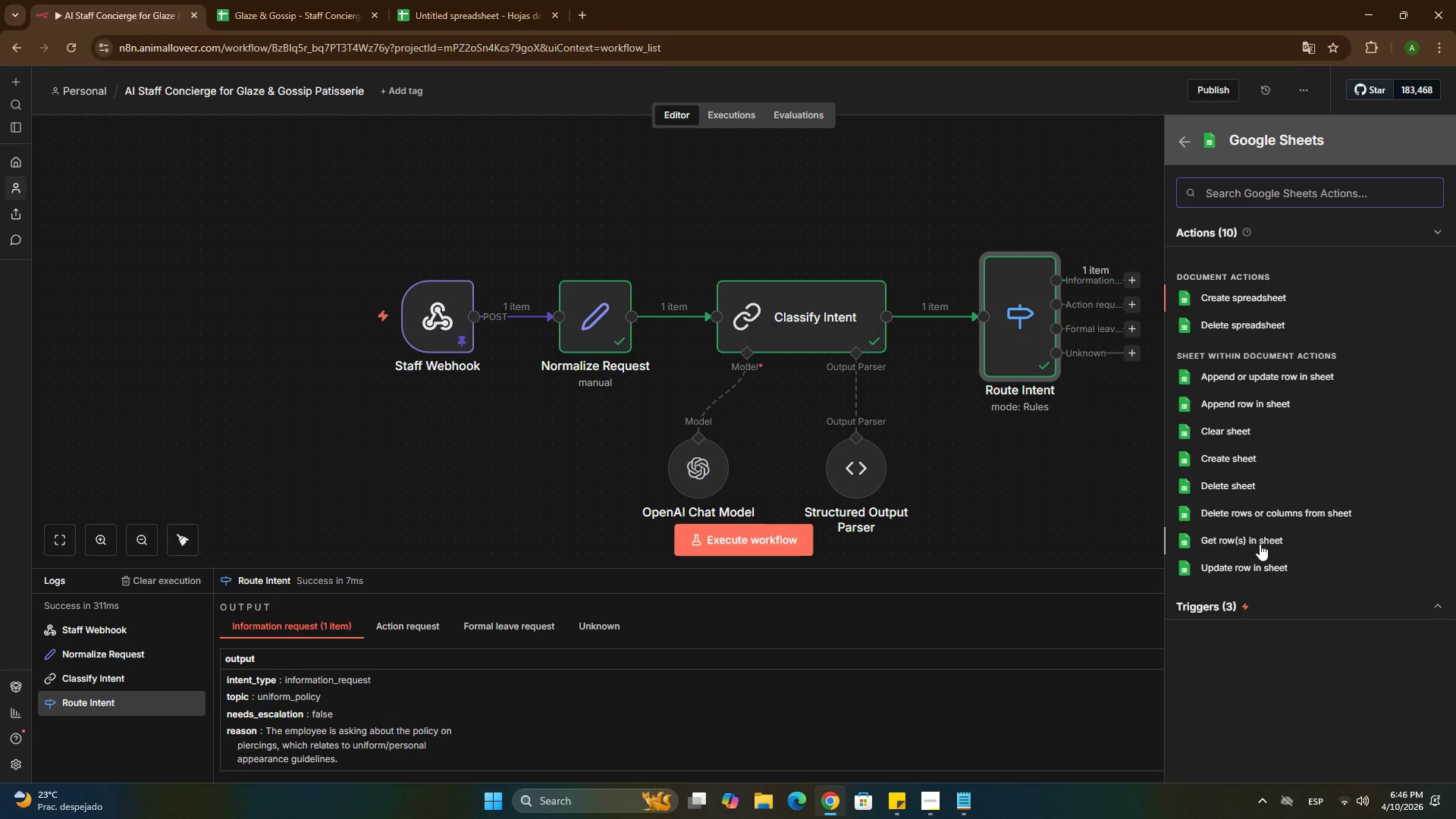 
left_click([1260, 544])
 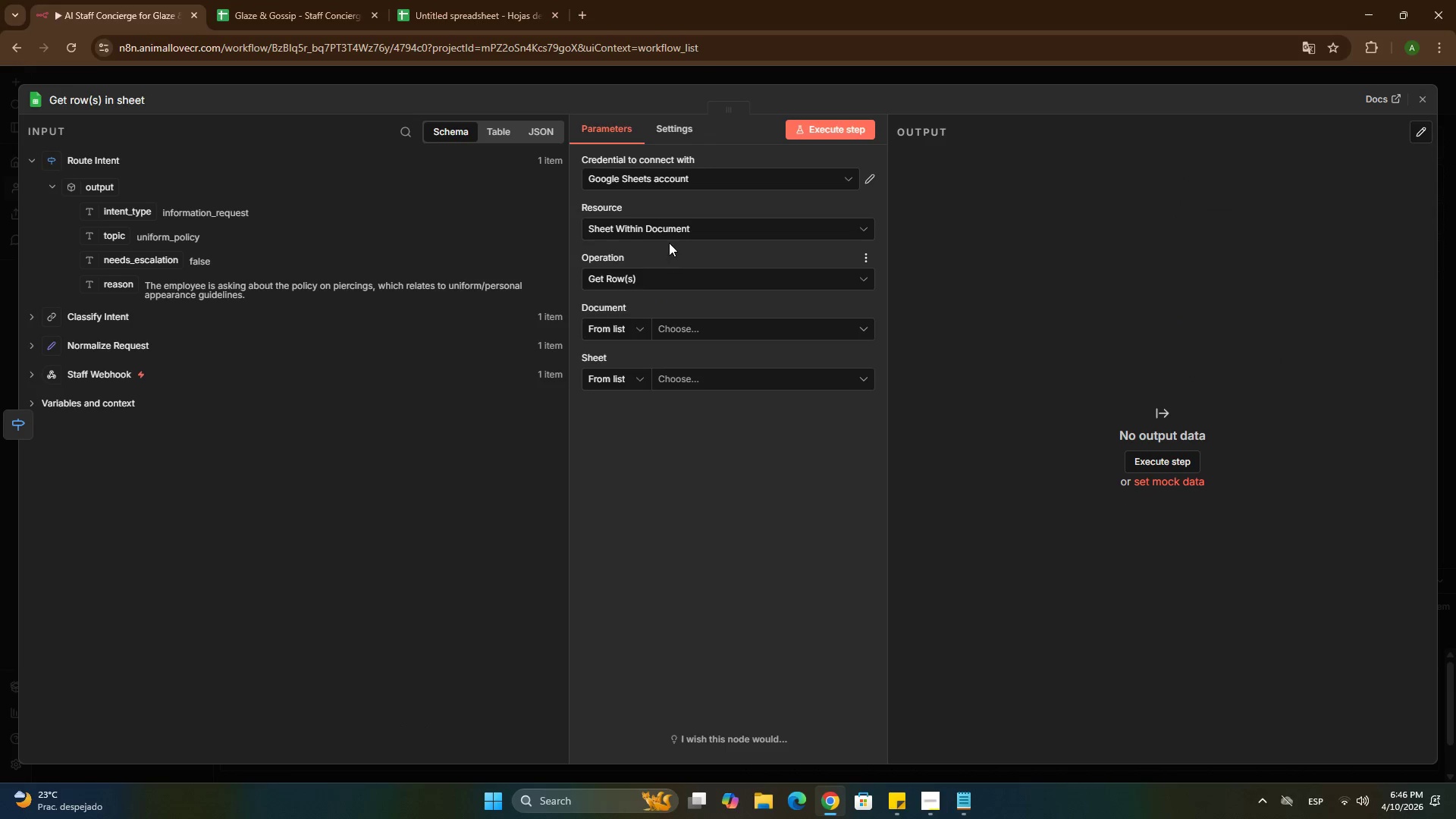 
left_click([673, 340])
 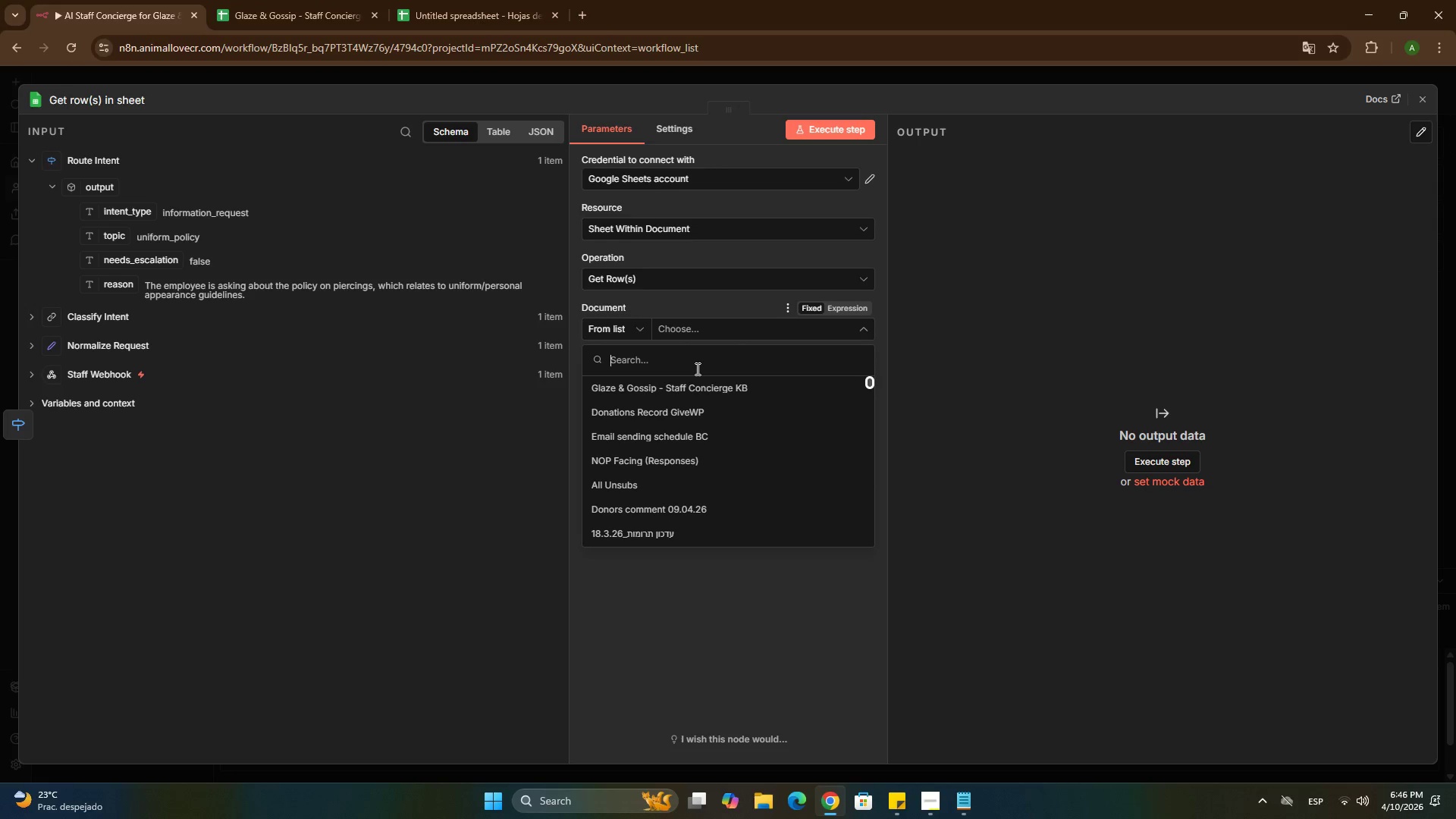 
left_click([683, 391])
 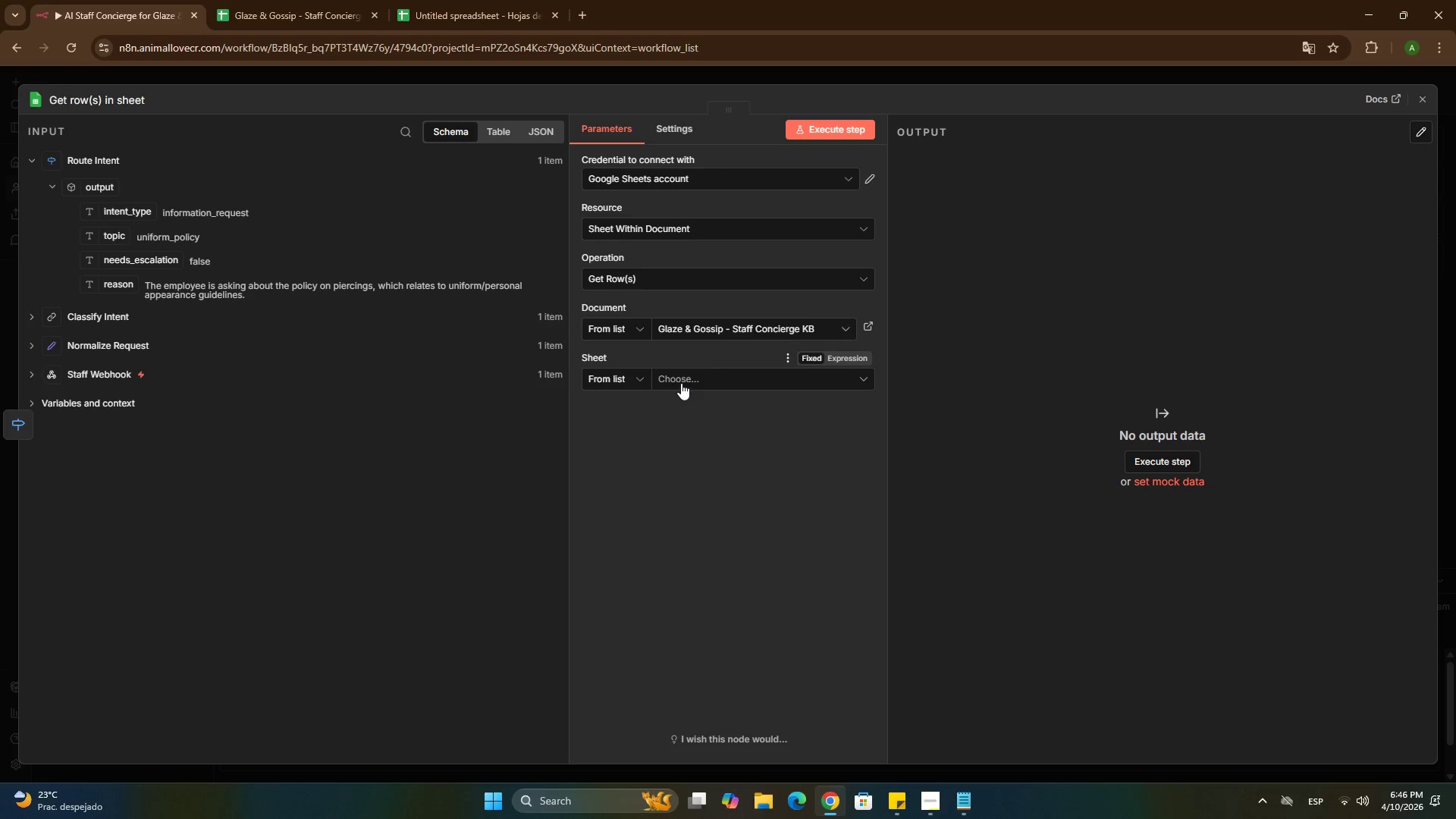 
left_click([681, 383])
 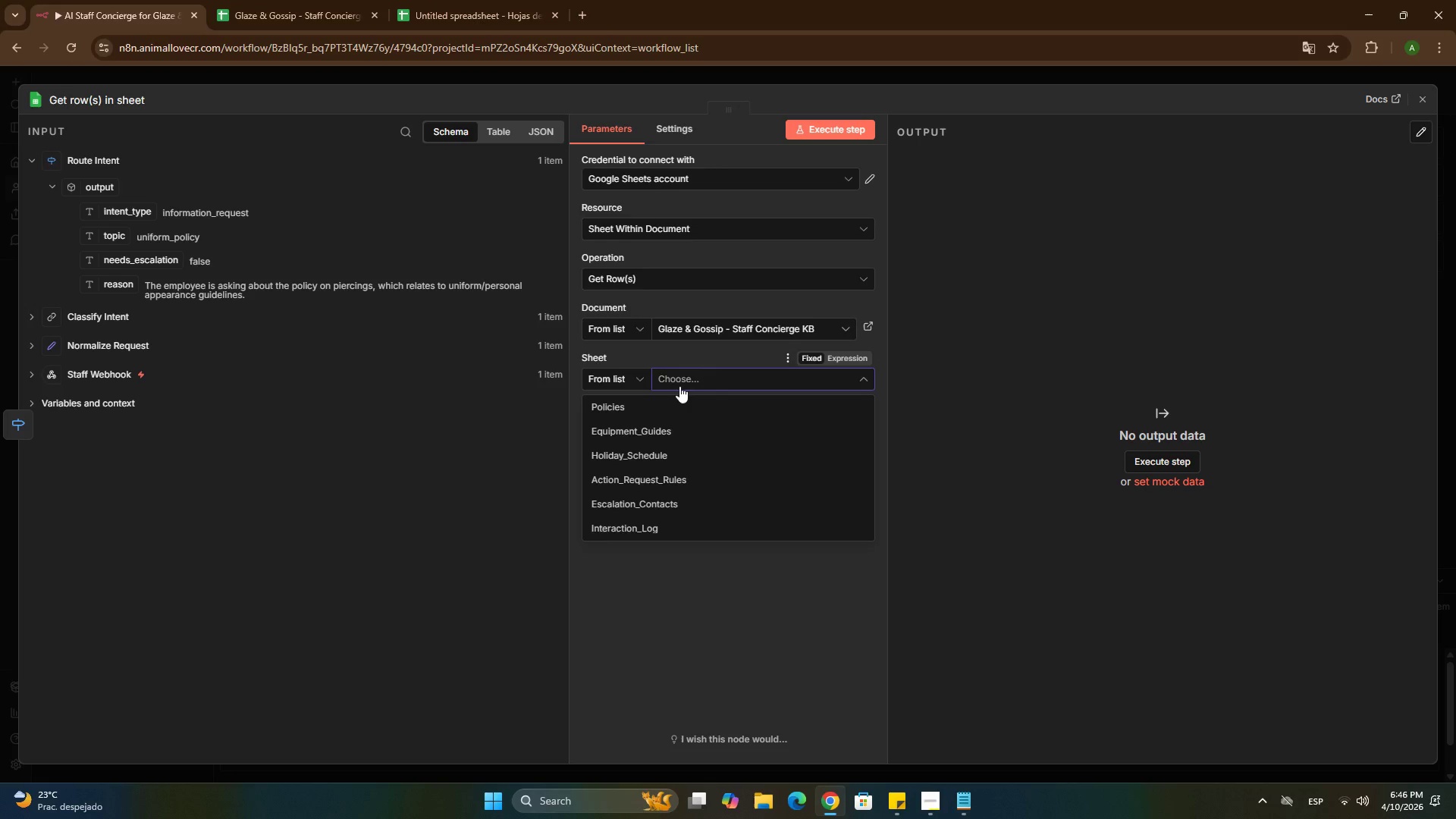 
left_click([670, 399])
 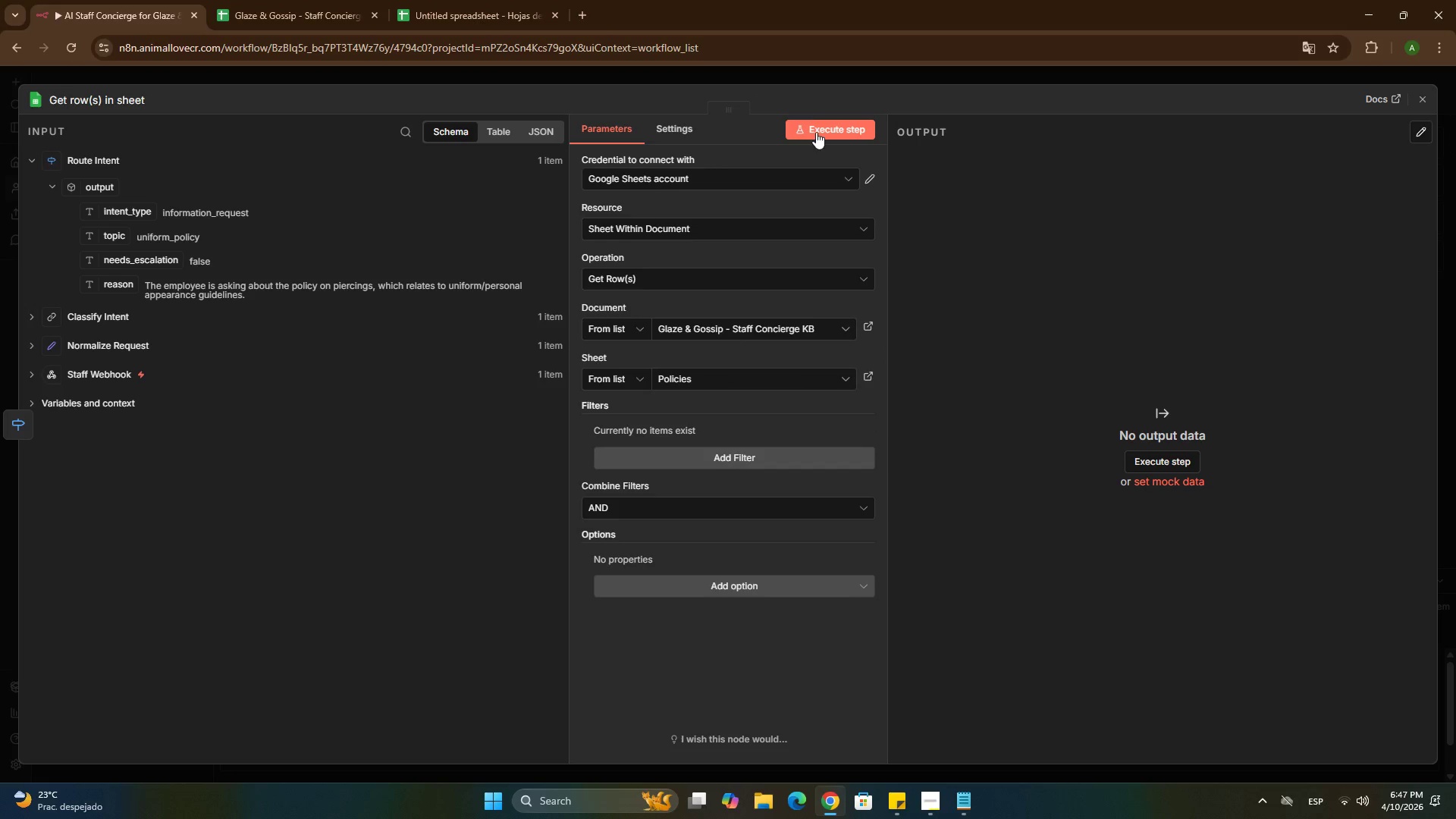 
left_click([816, 132])
 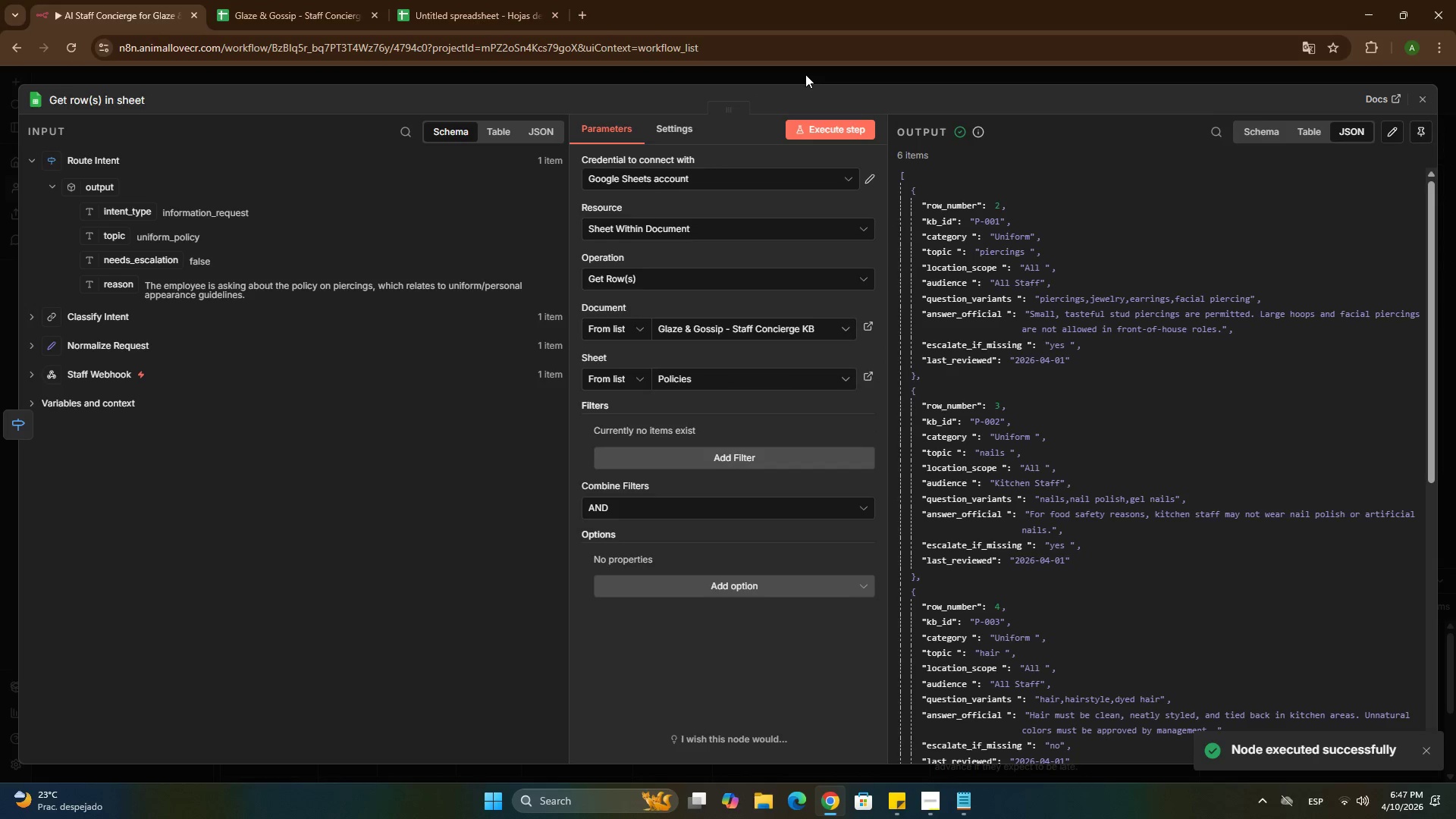 
left_click([805, 74])
 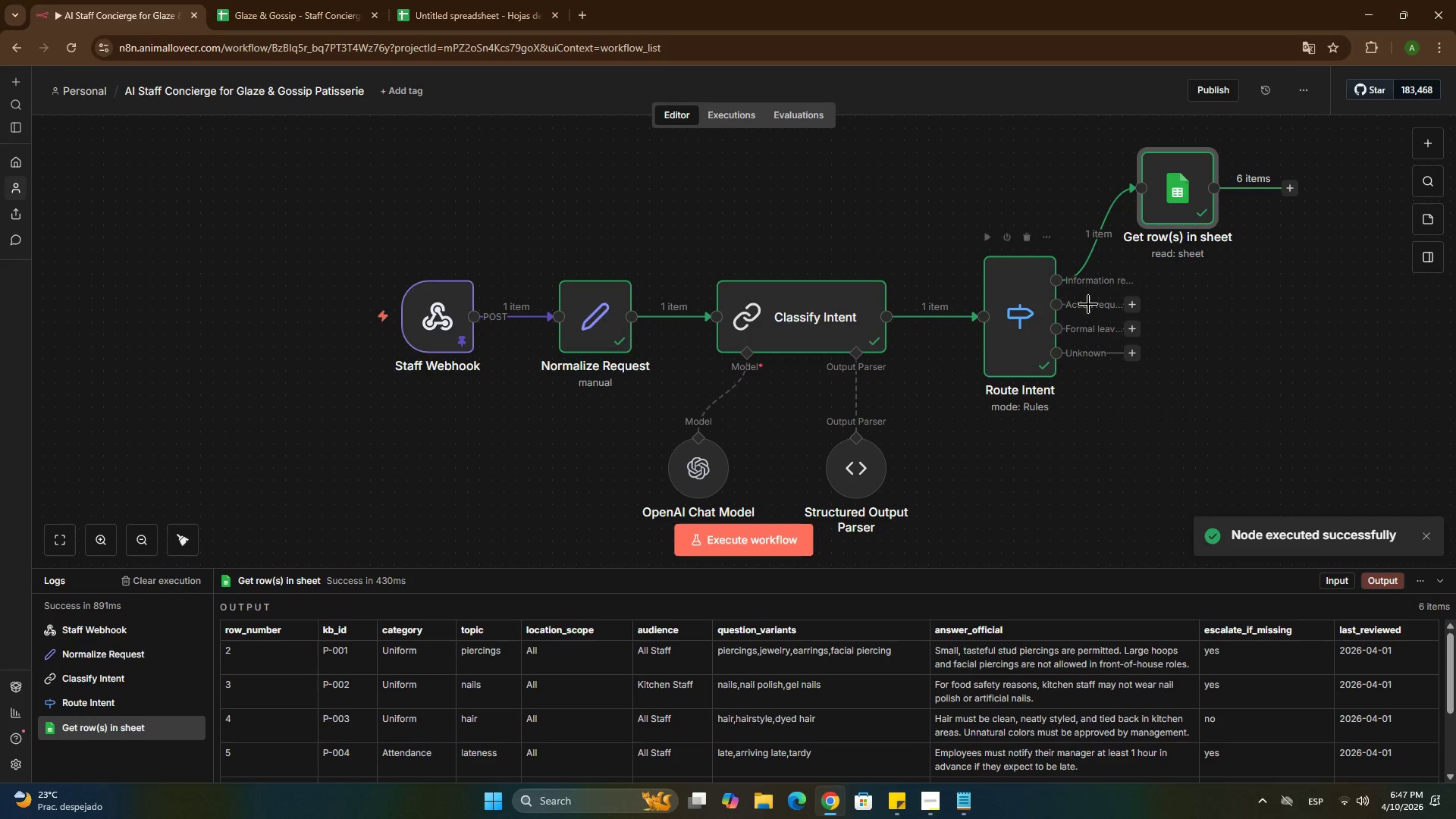 
hold_key(key=ControlLeft, duration=0.86)
left_click_drag(start_coordinate=[1256, 356], to_coordinate=[1028, 383])
 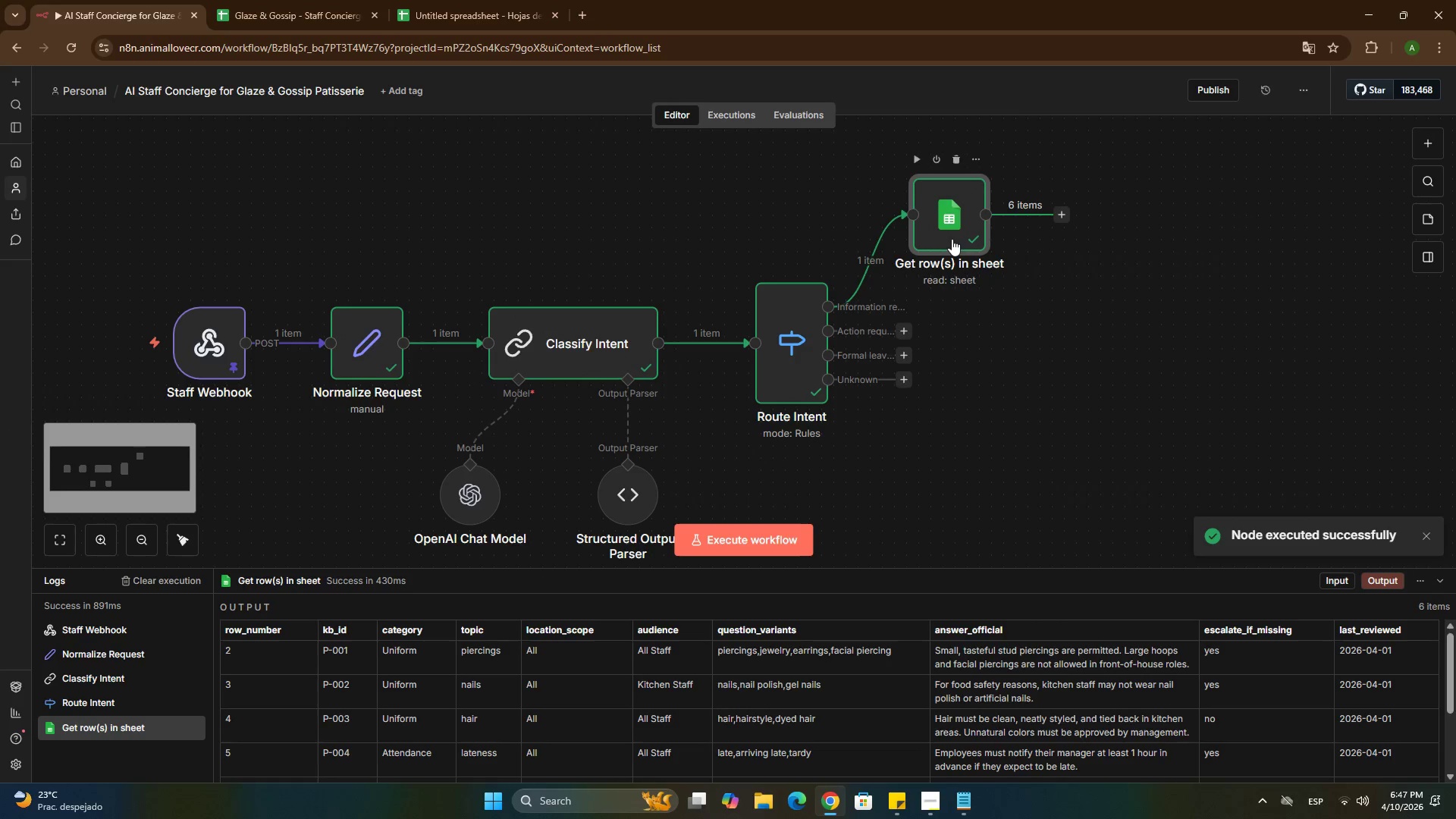 
double_click([952, 239])
 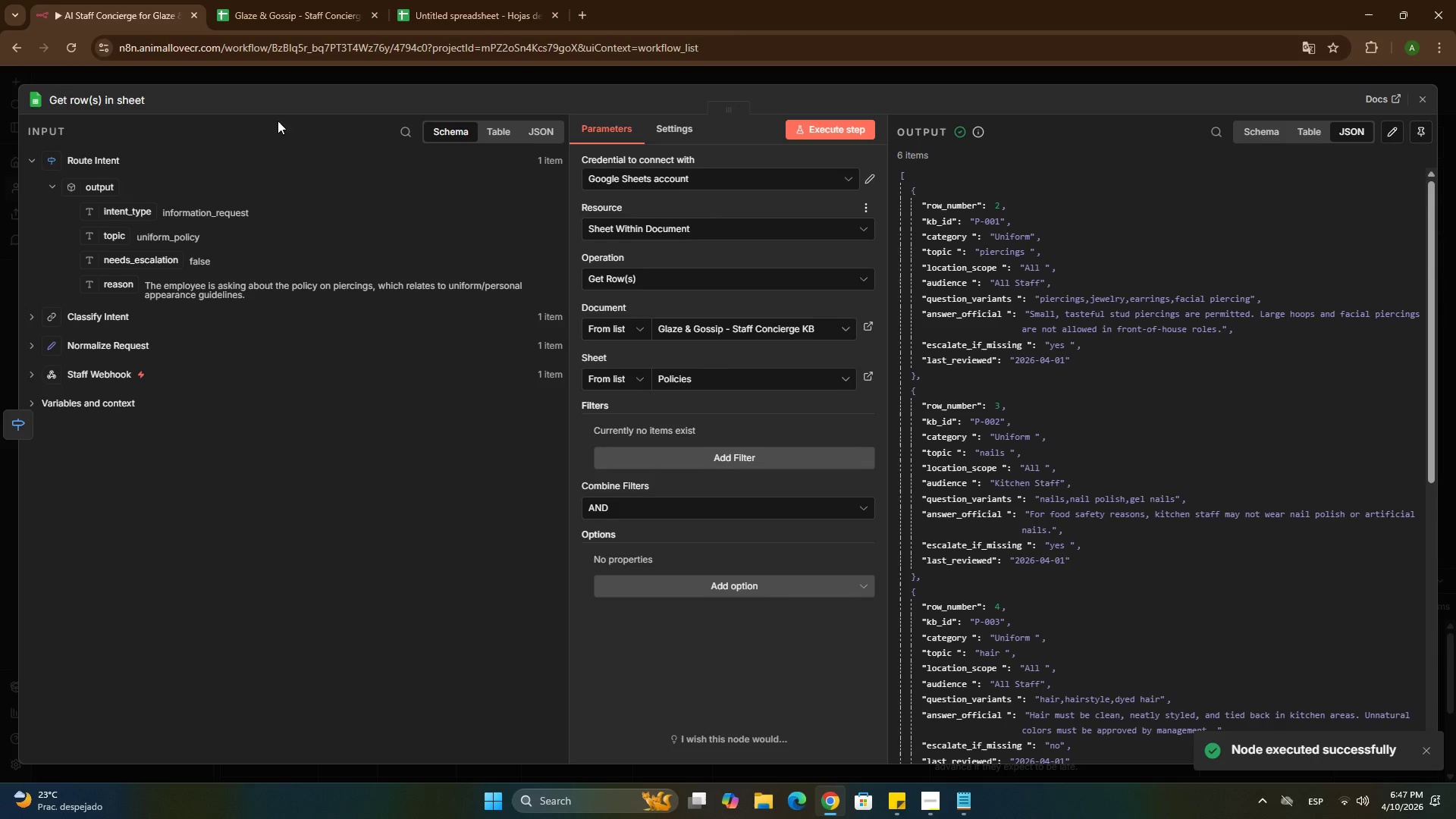 
left_click([87, 101])
 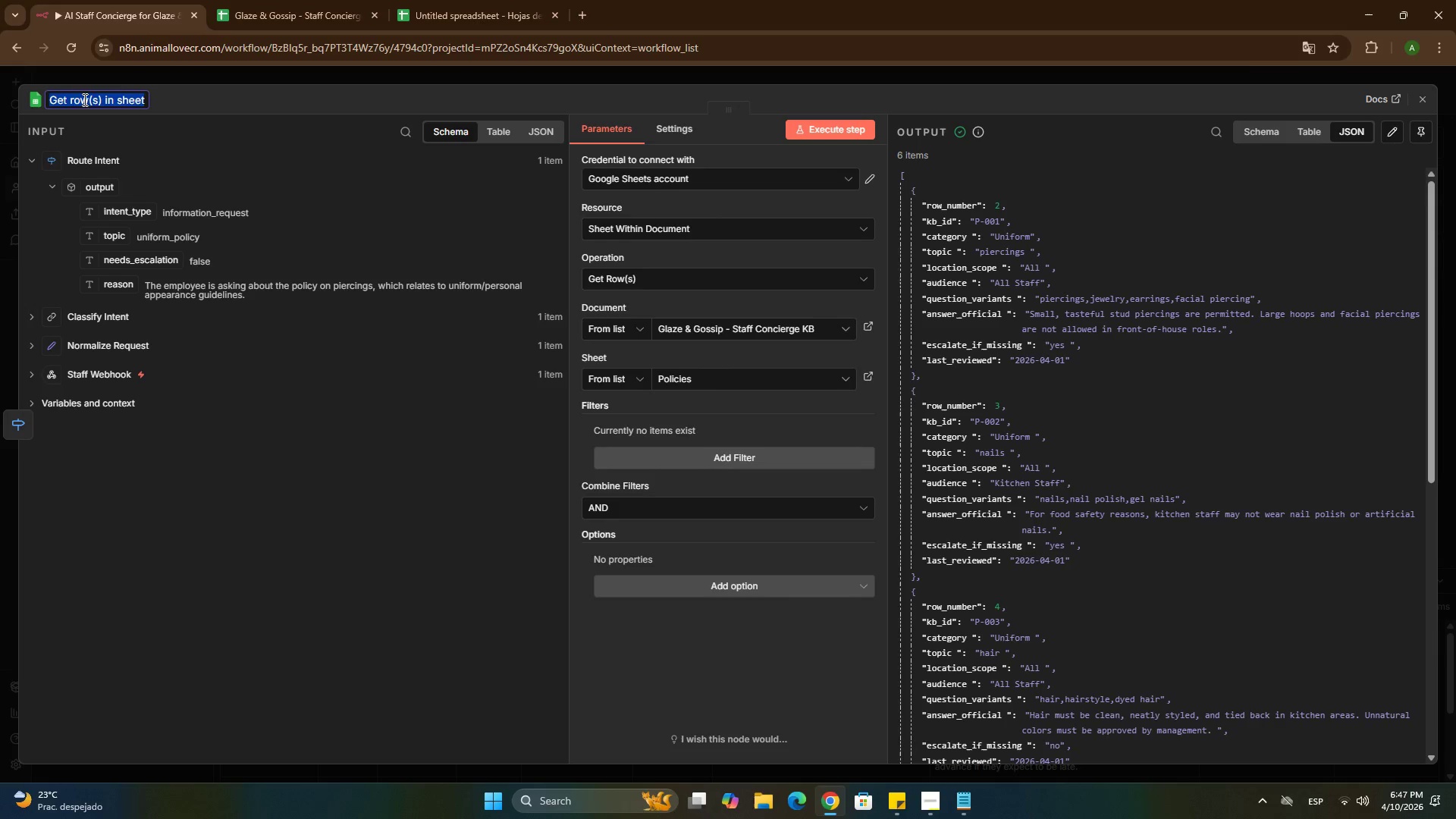 
left_click([80, 99])
 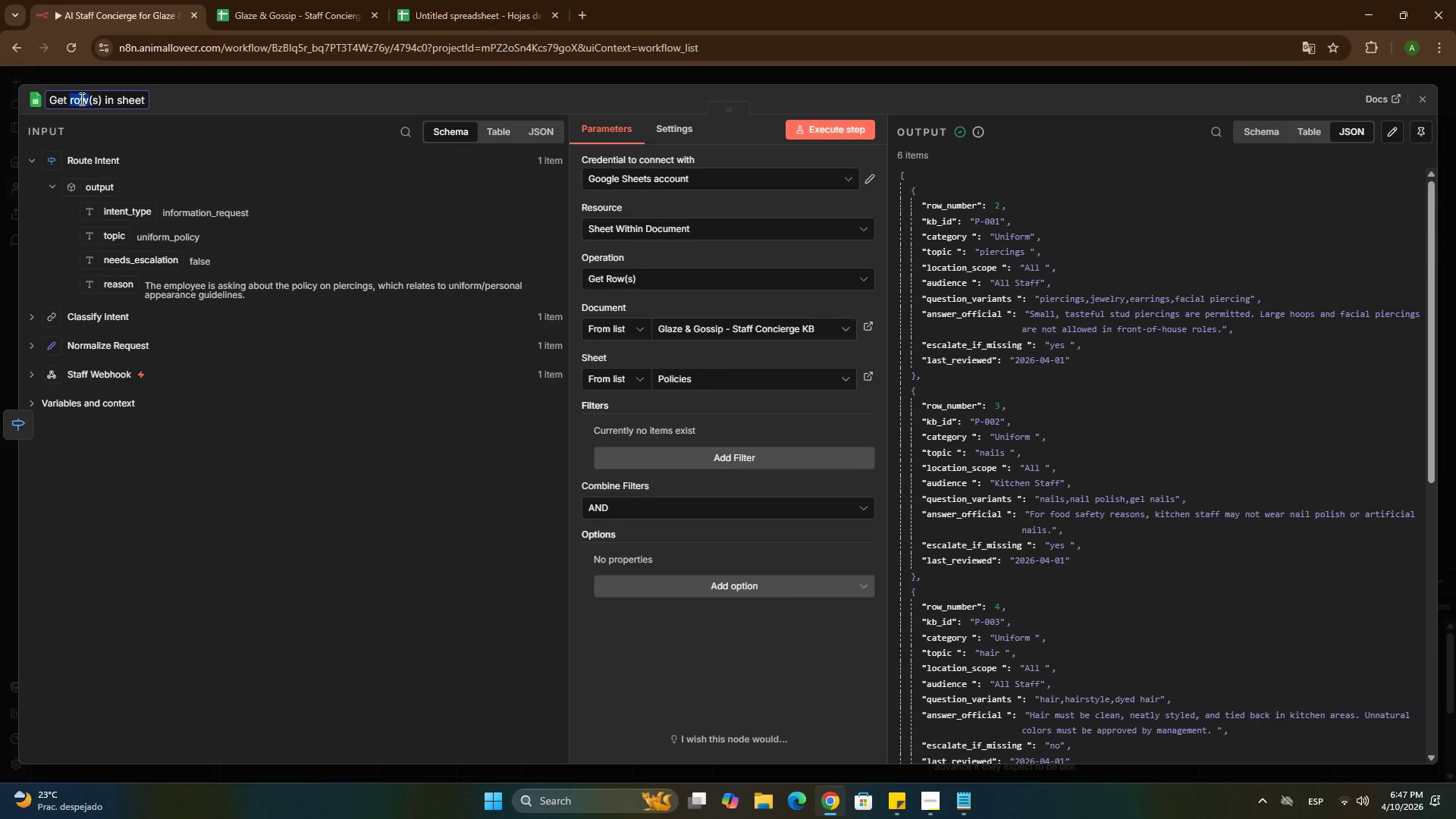 
left_click_drag(start_coordinate=[80, 99], to_coordinate=[130, 103])
 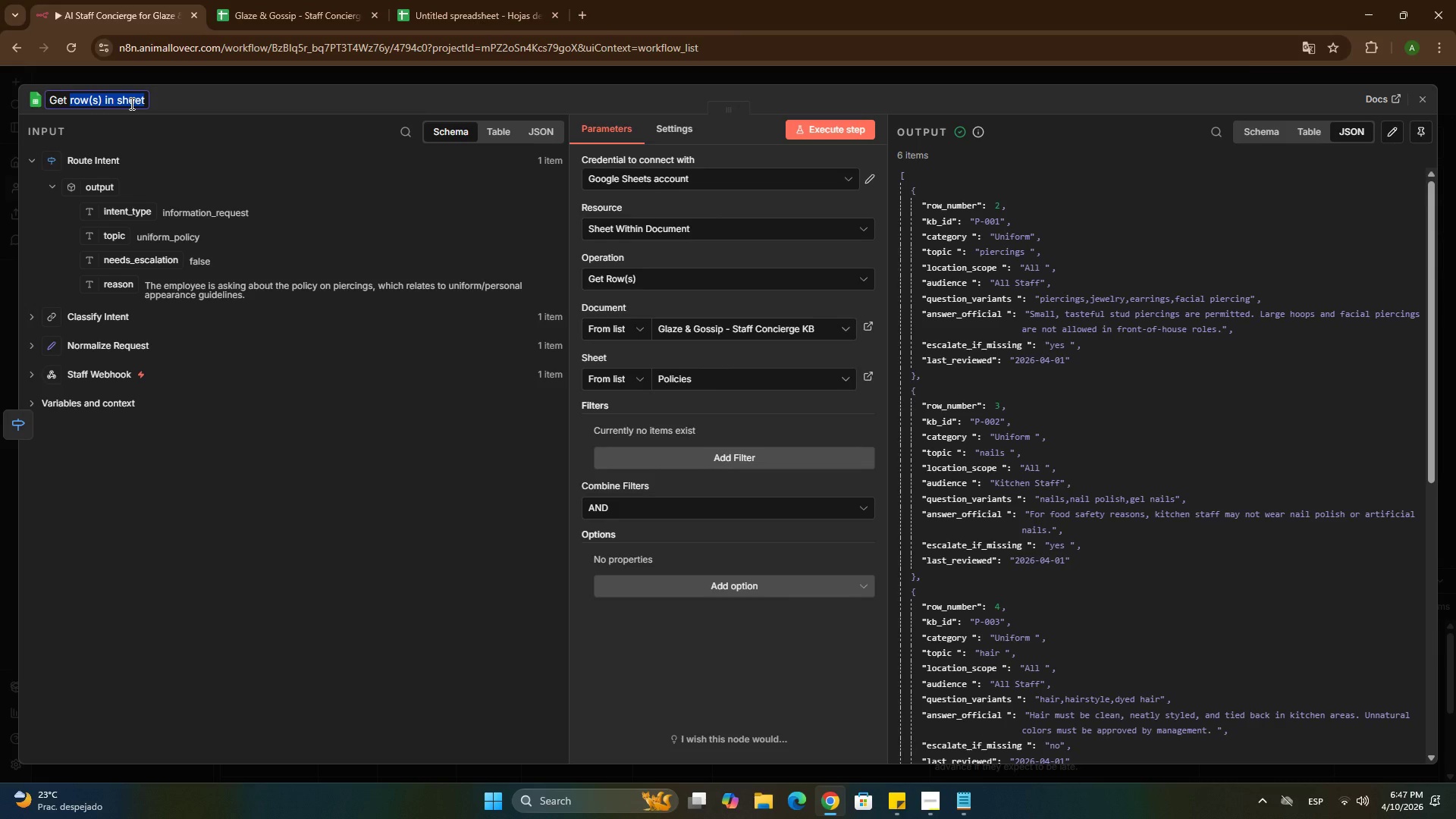 
type(policies)
 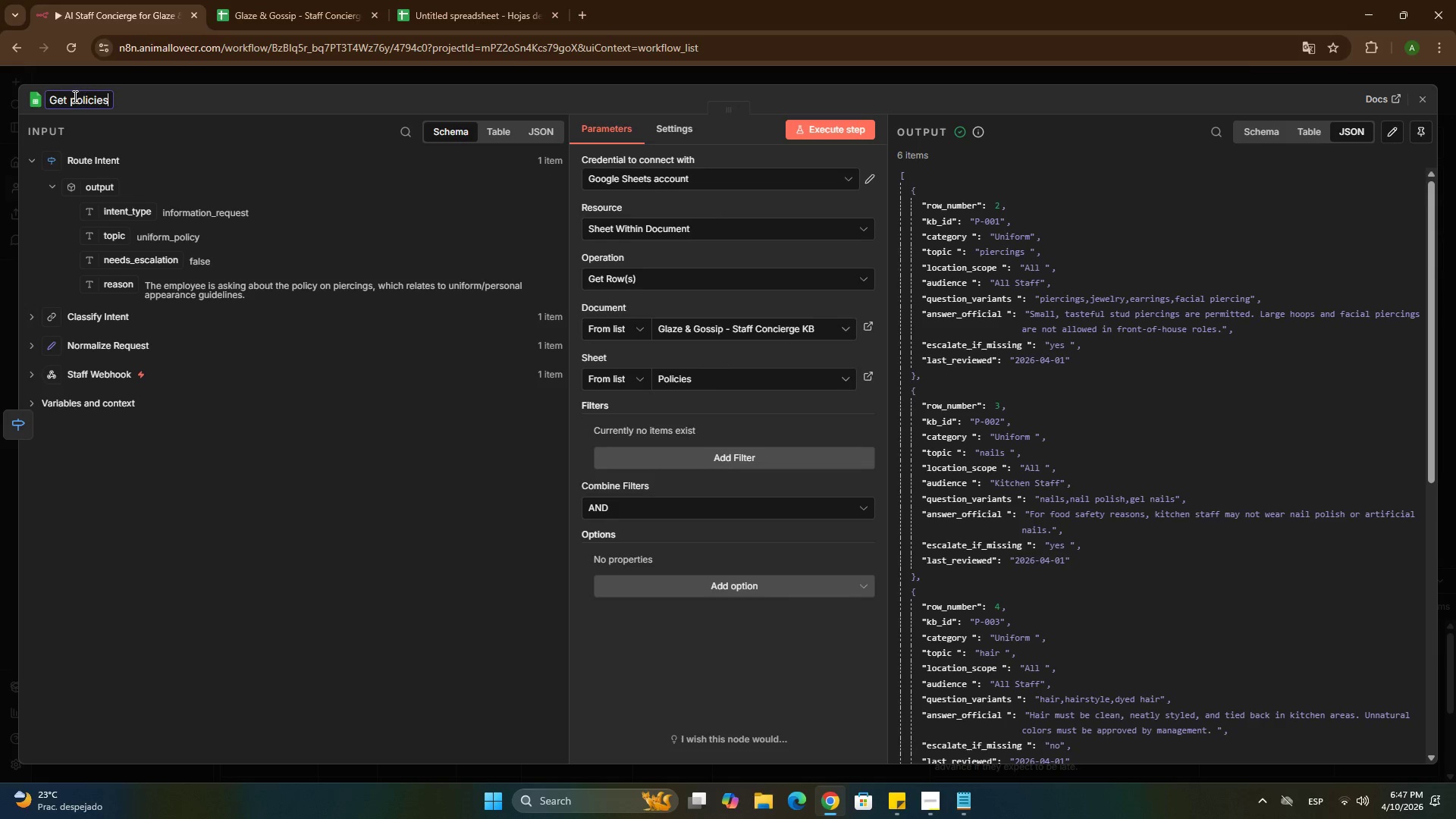 
left_click([74, 97])
 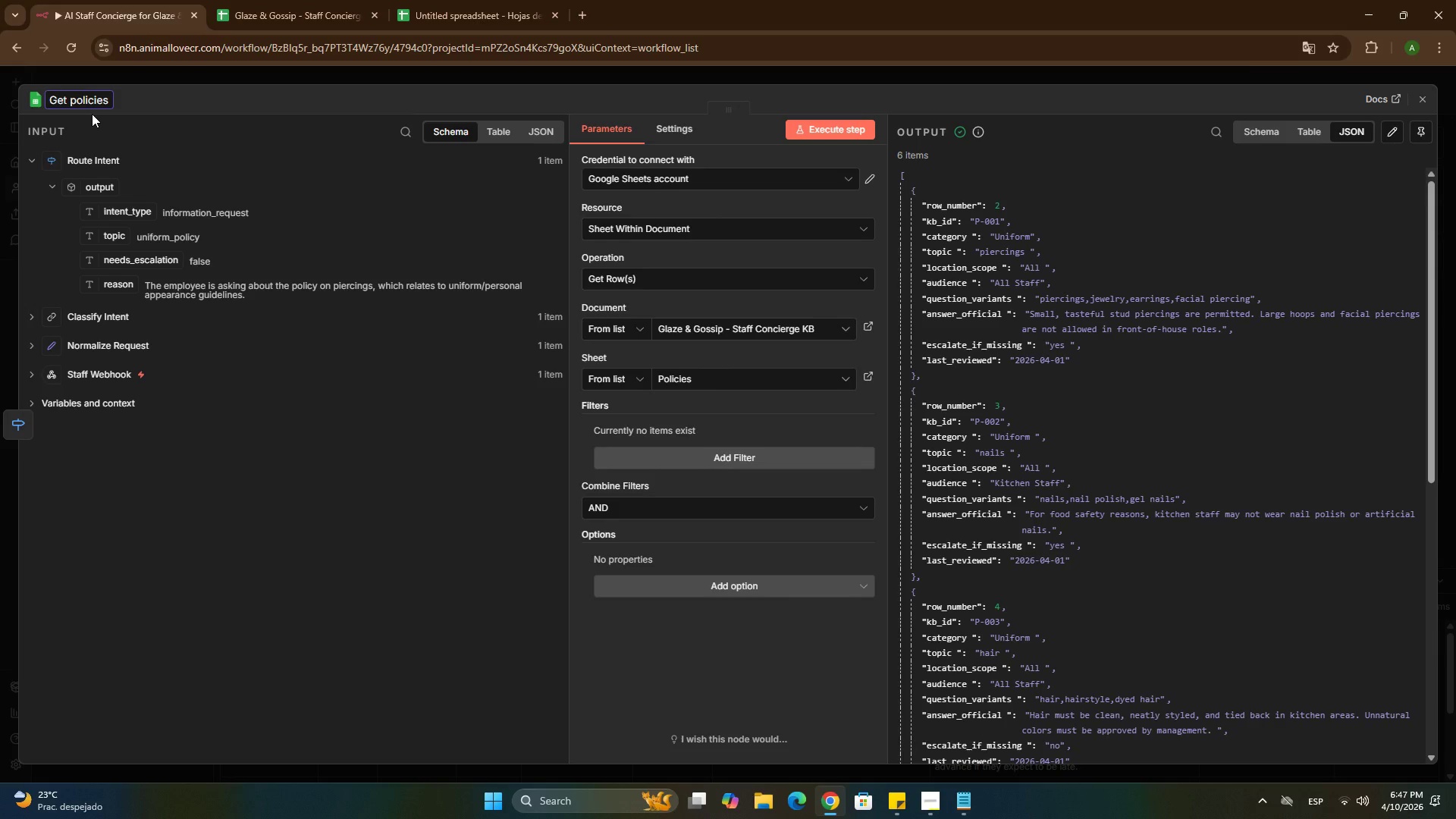 
key(Backspace)
 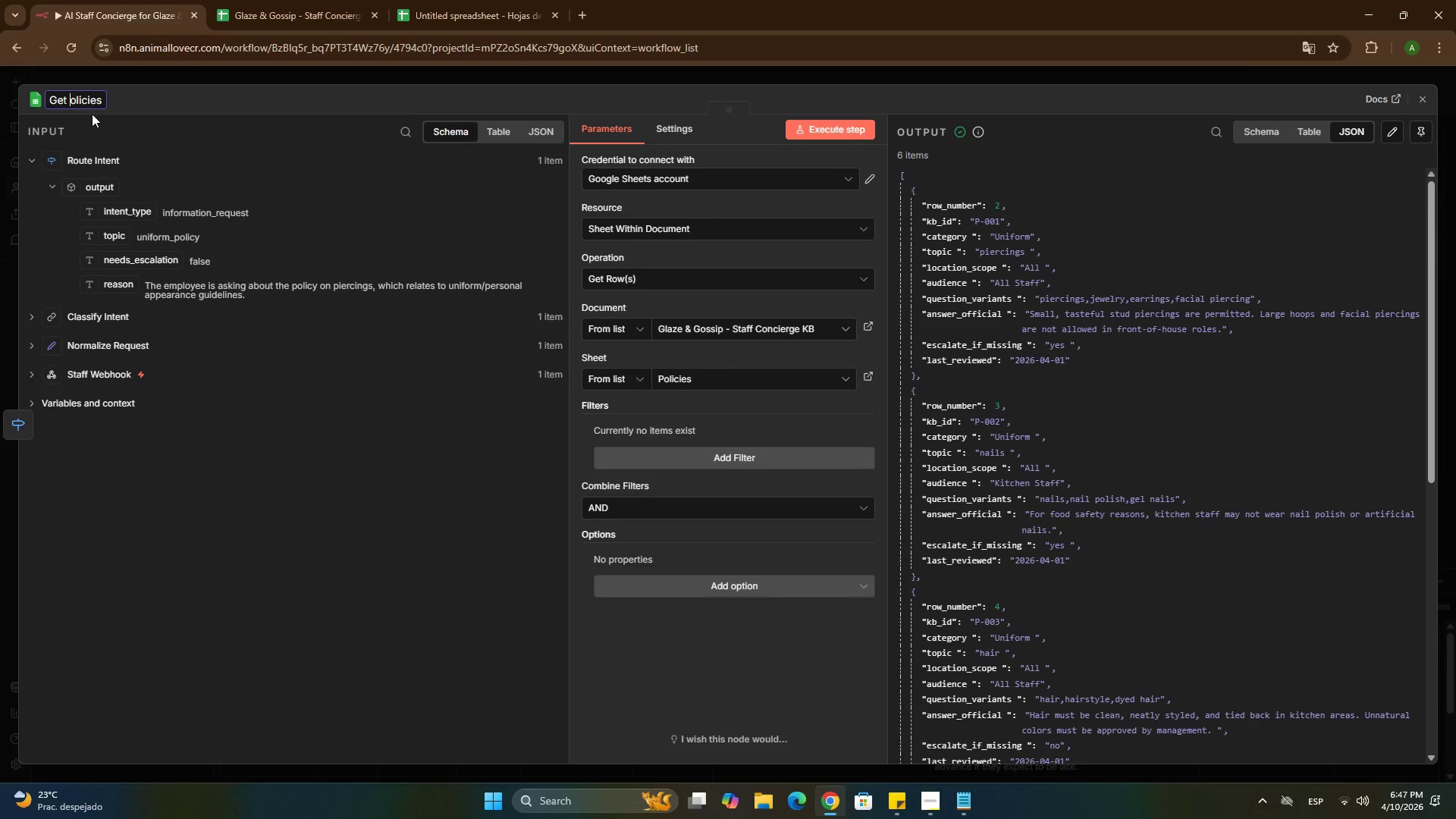 
key(Shift+P)
 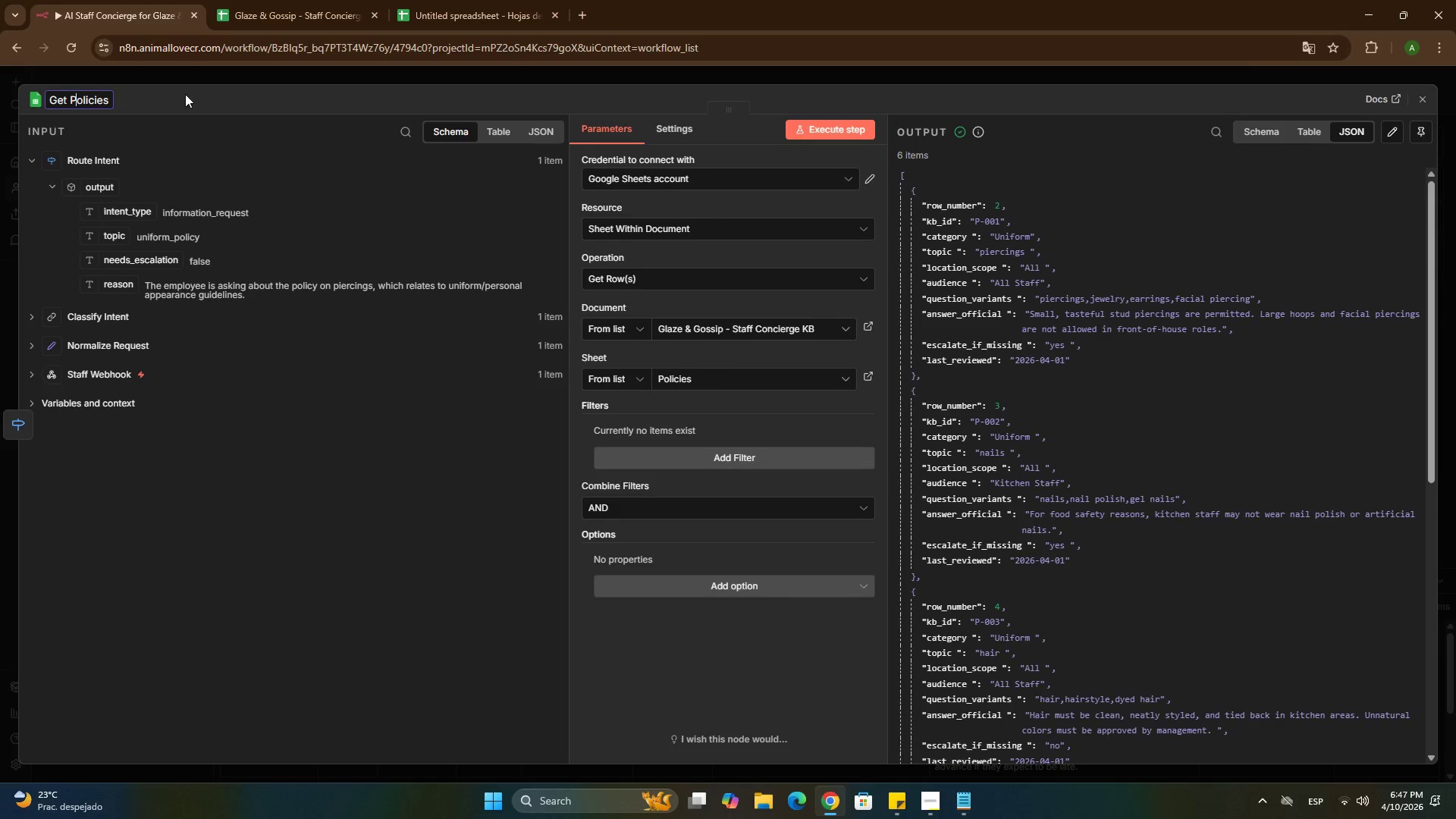 
left_click([185, 78])
 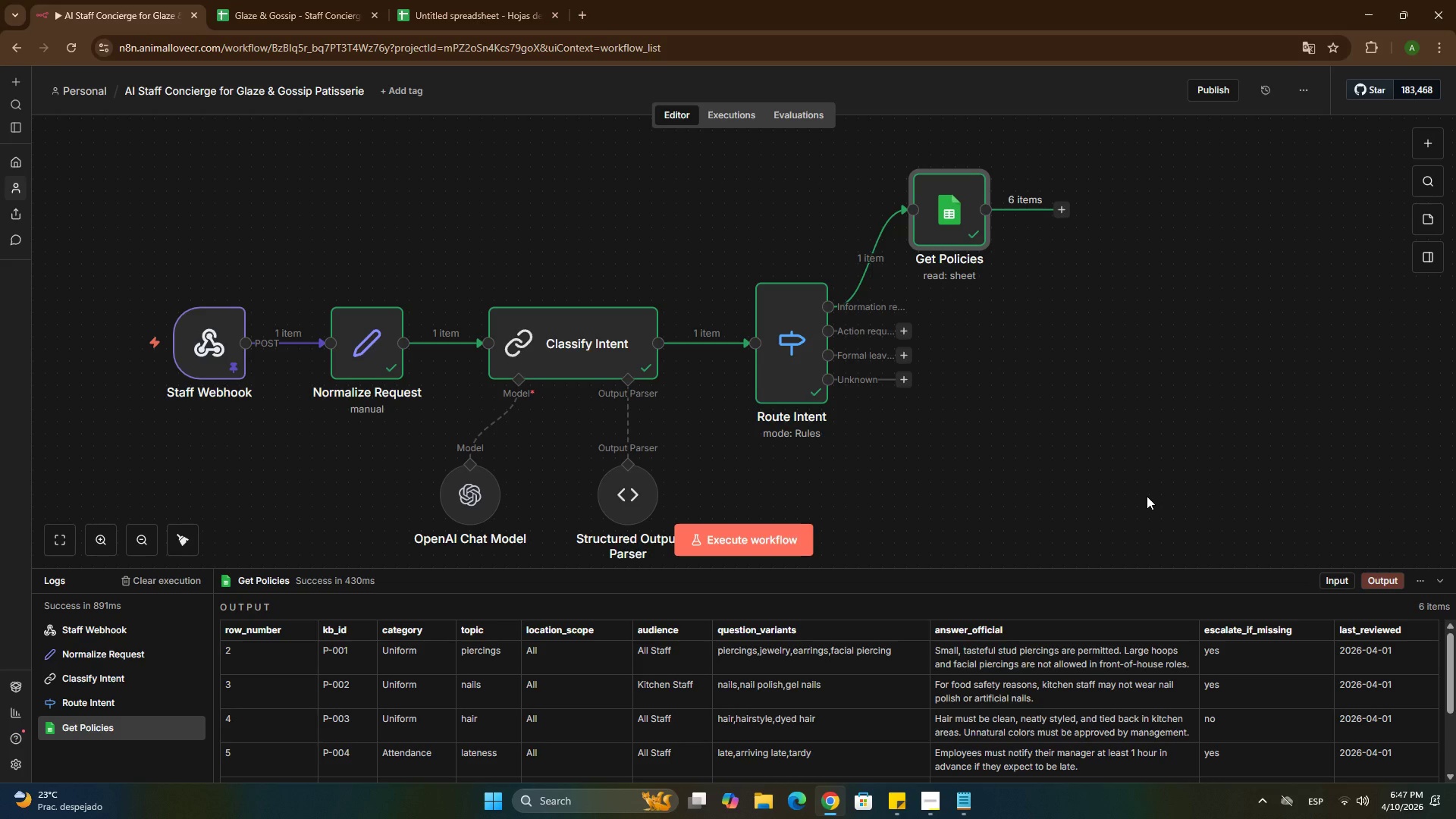 
wait(9.38)
 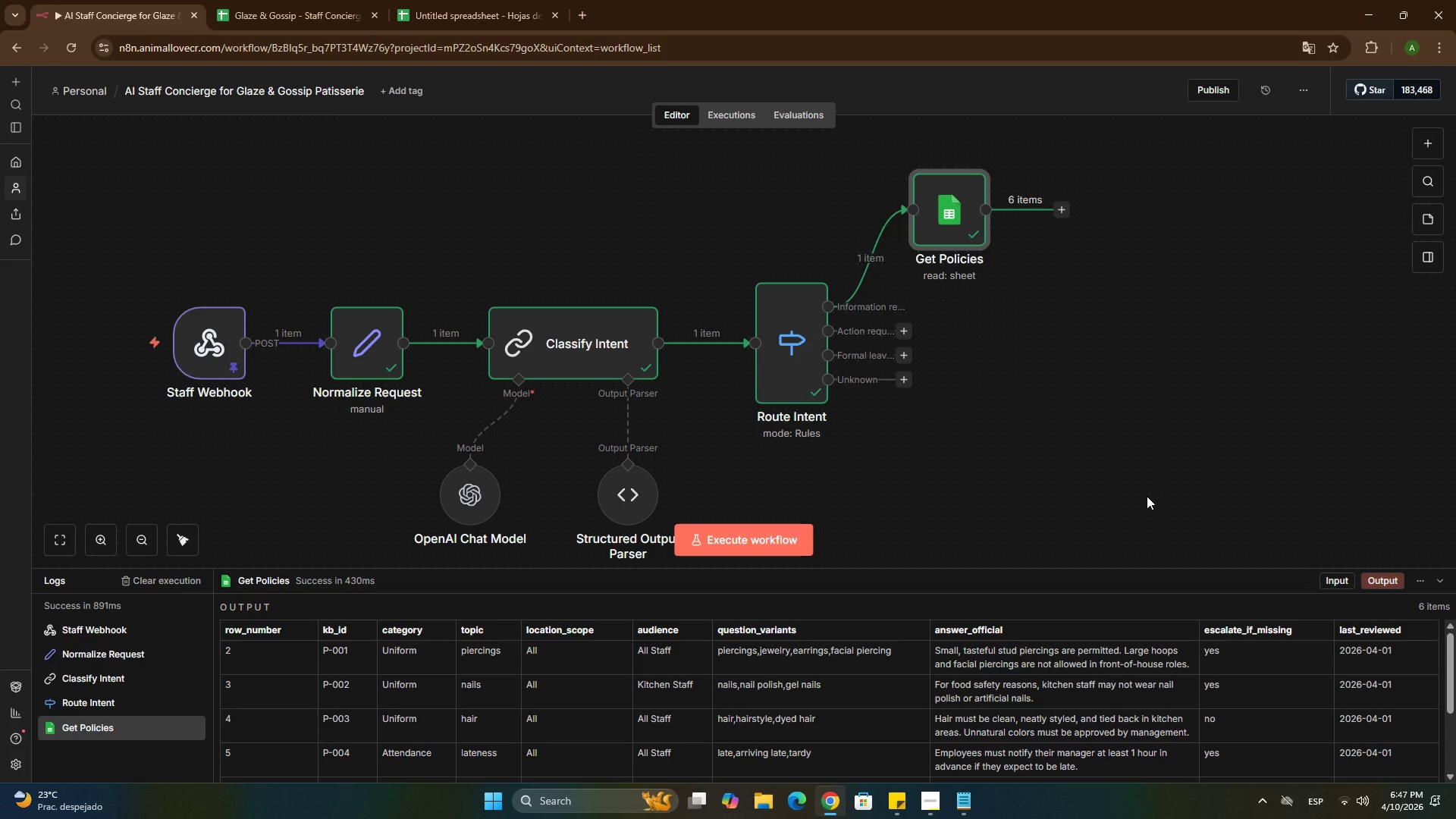 
left_click_drag(start_coordinate=[969, 210], to_coordinate=[983, 209])
 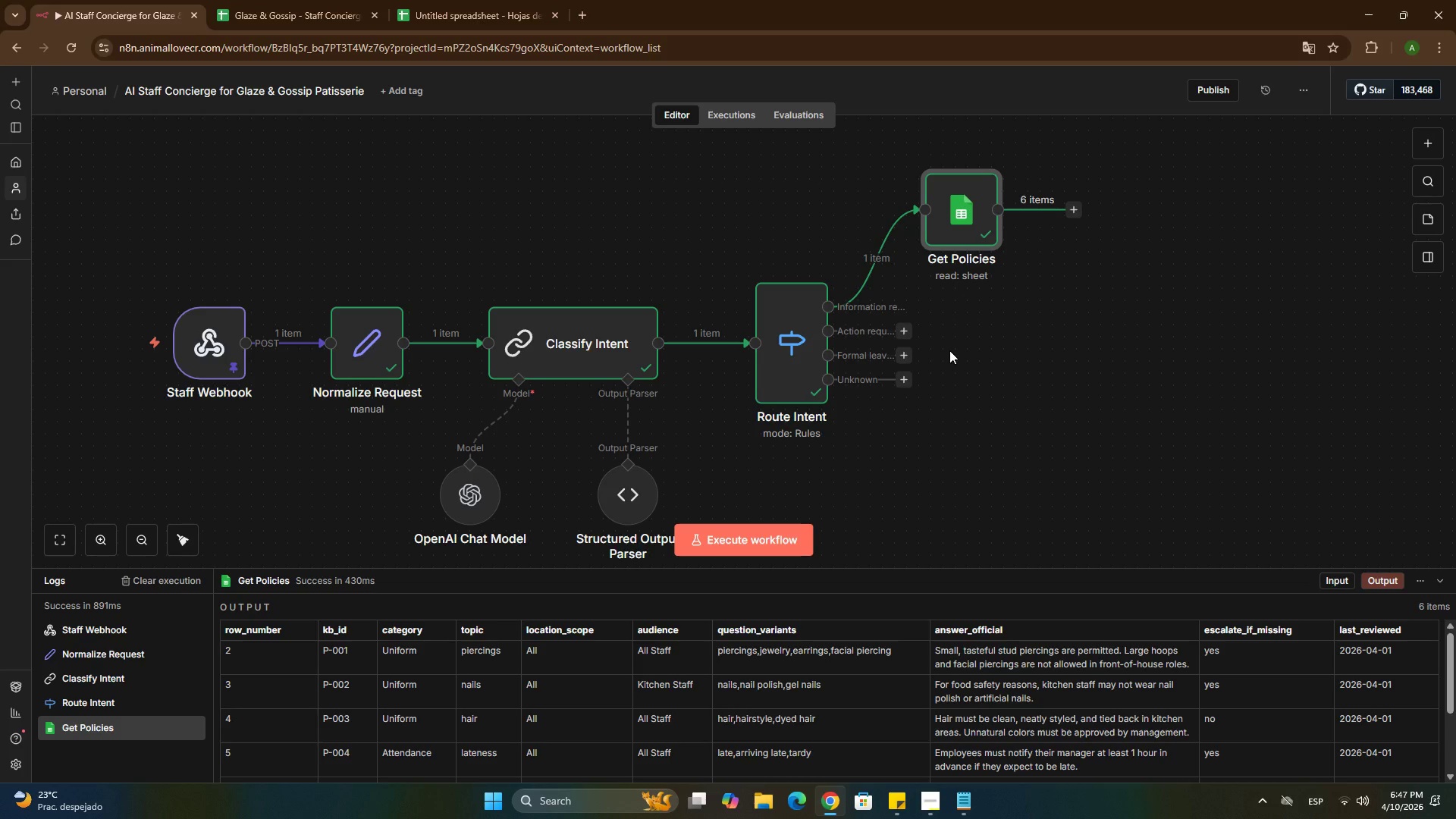 
wait(26.52)
 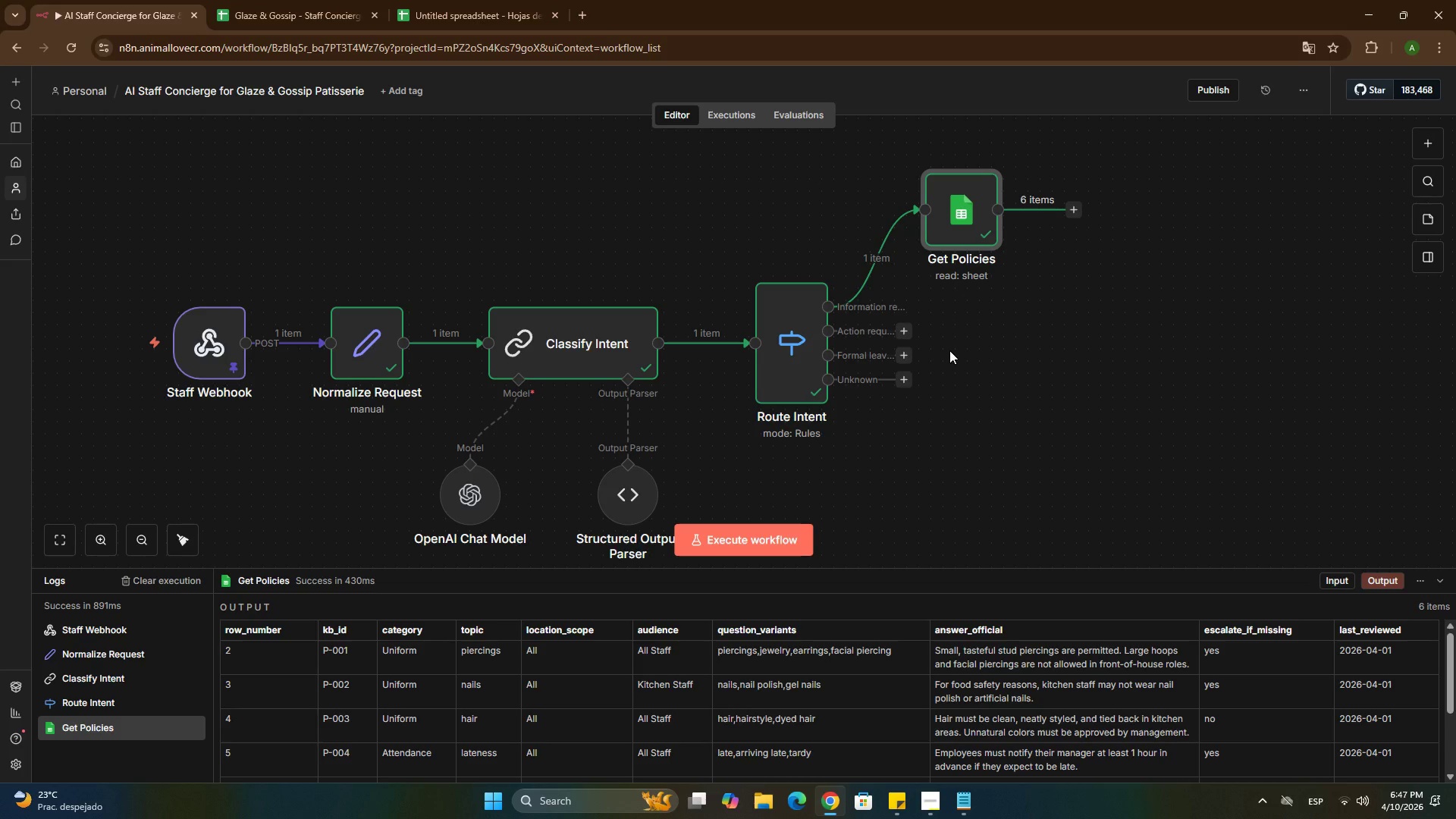 
left_click([1075, 213])
 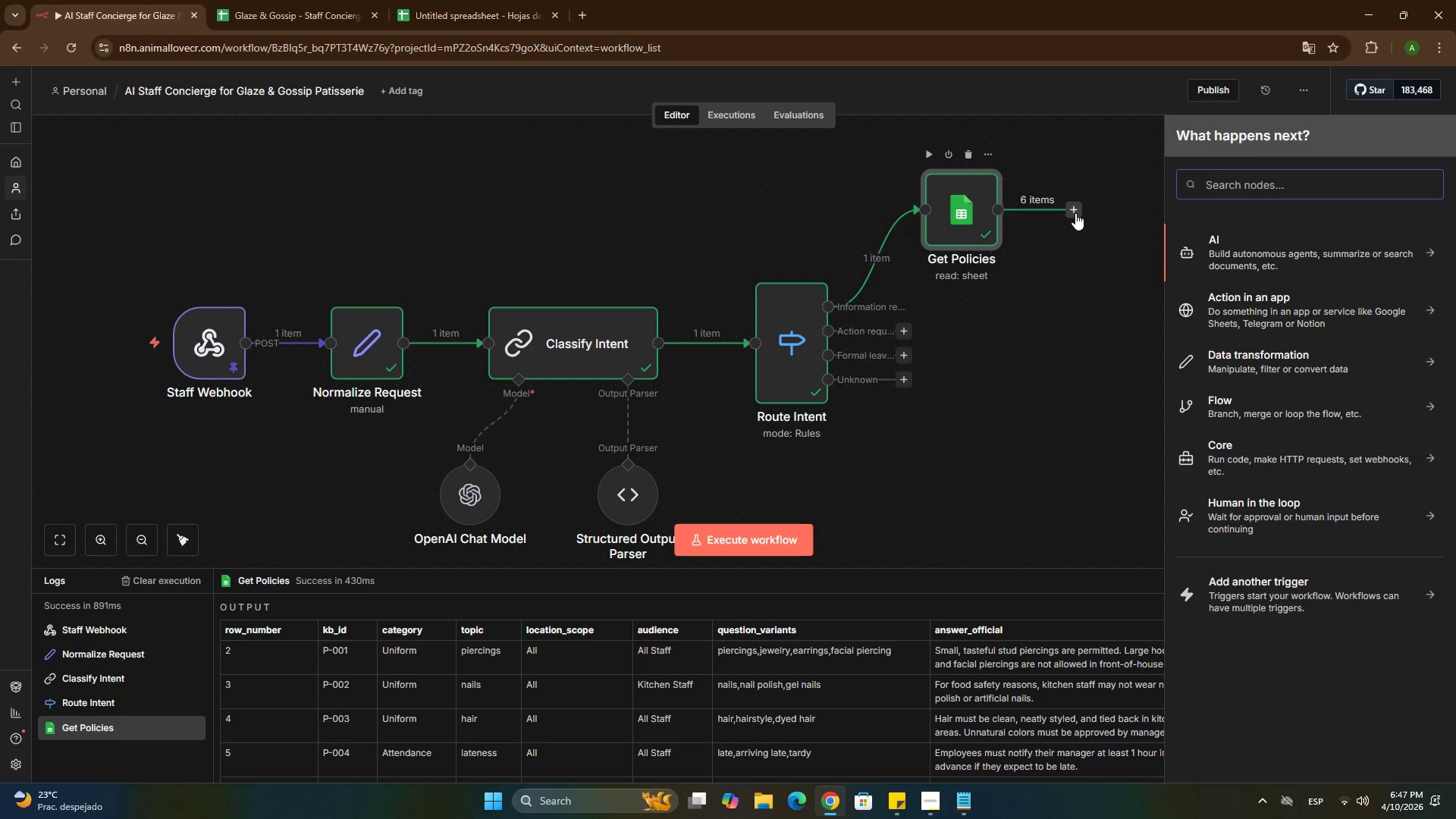 
type(code)
 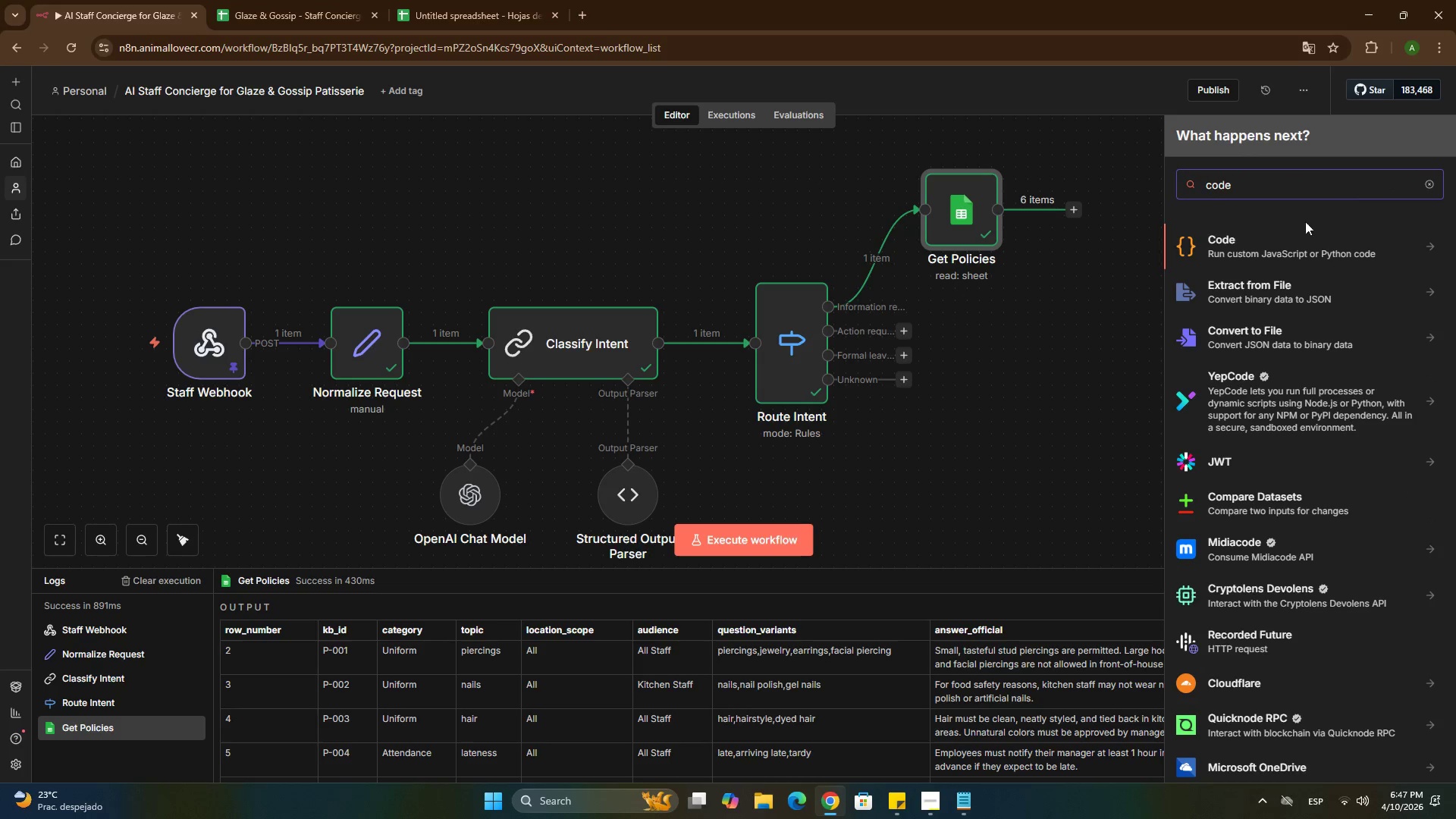 
left_click([1260, 257])
 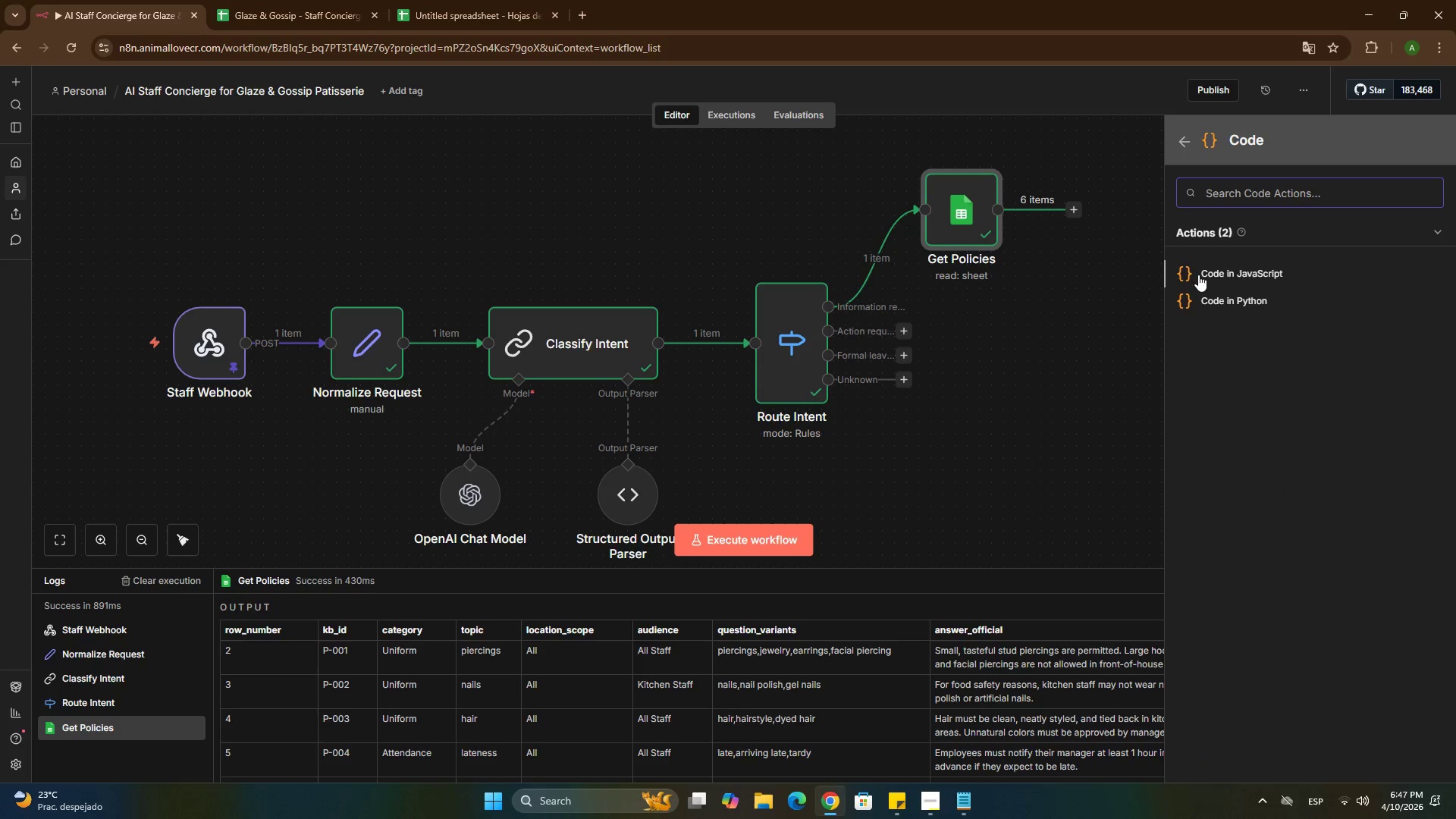 
left_click([1218, 279])
 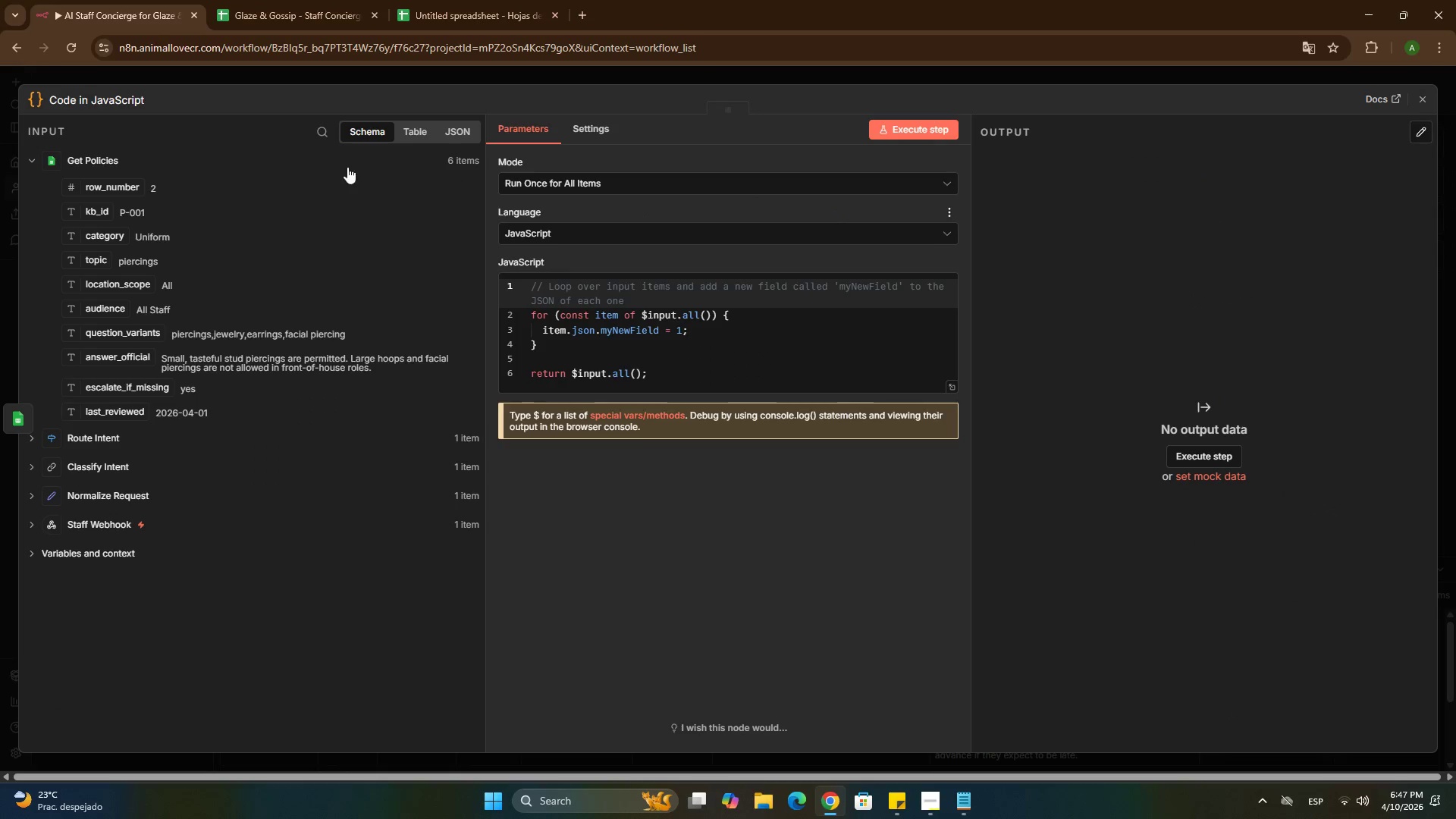 
left_click([71, 102])
 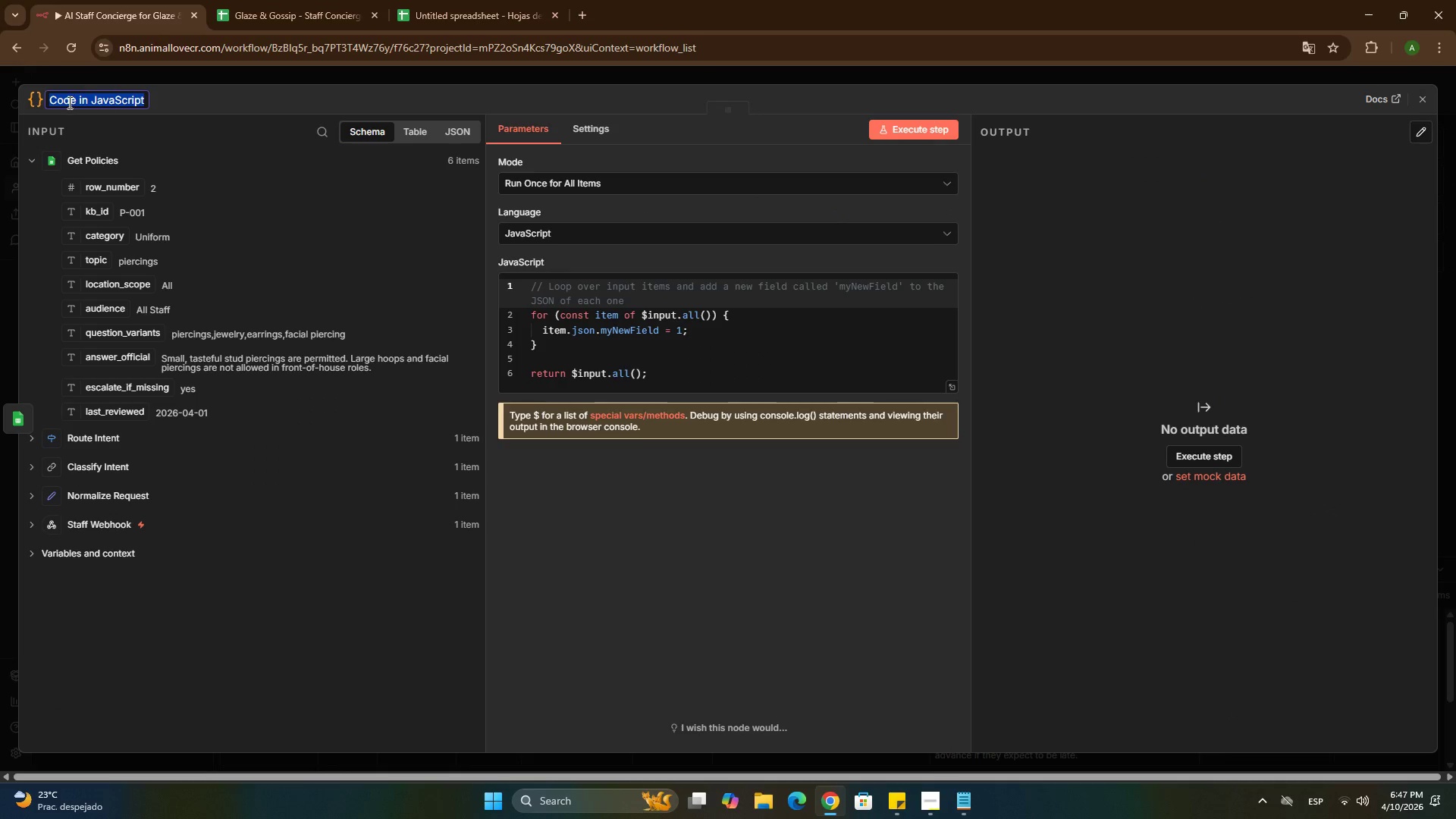 
type(Filter knowledge)
 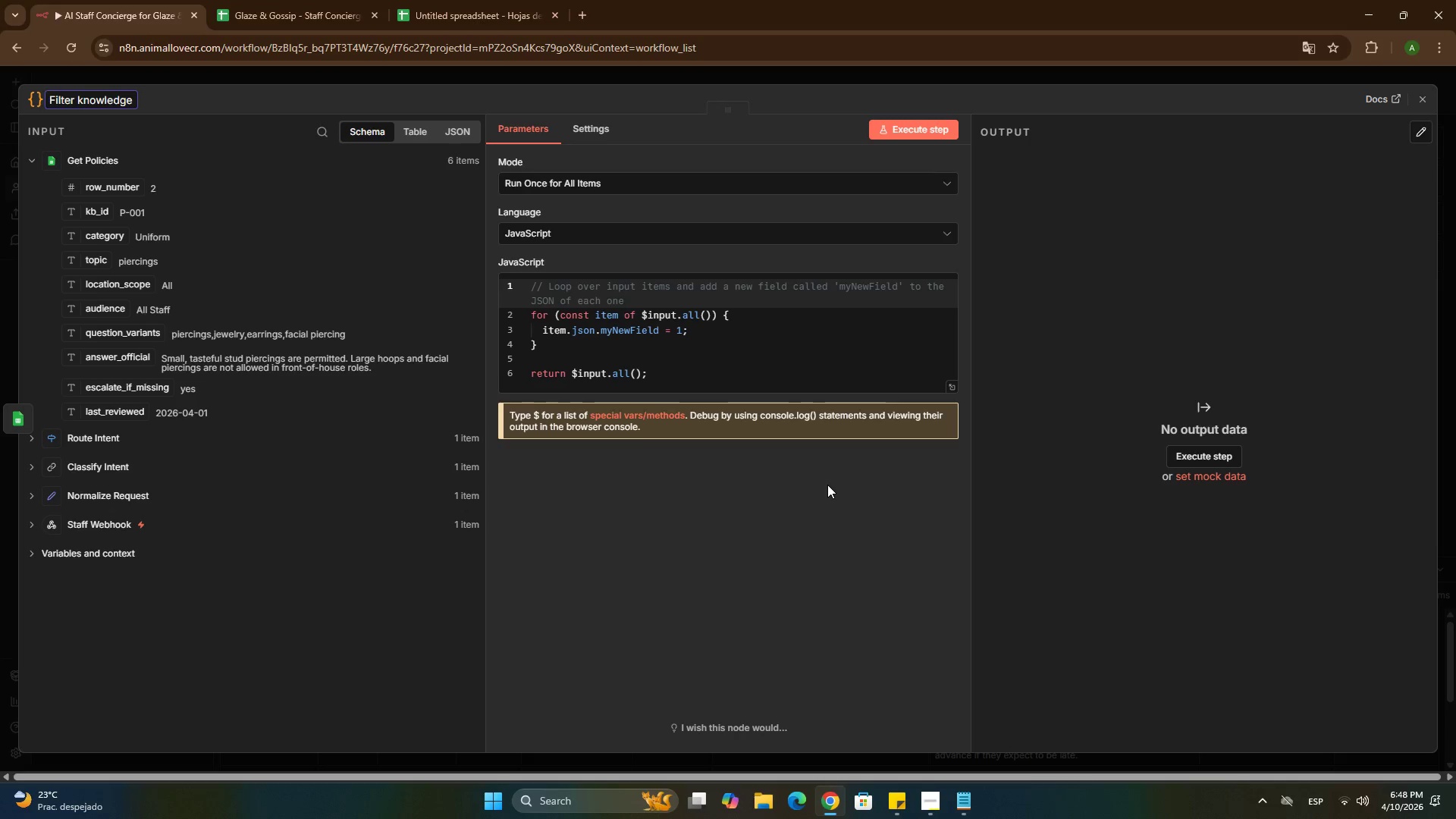 
wait(16.17)
 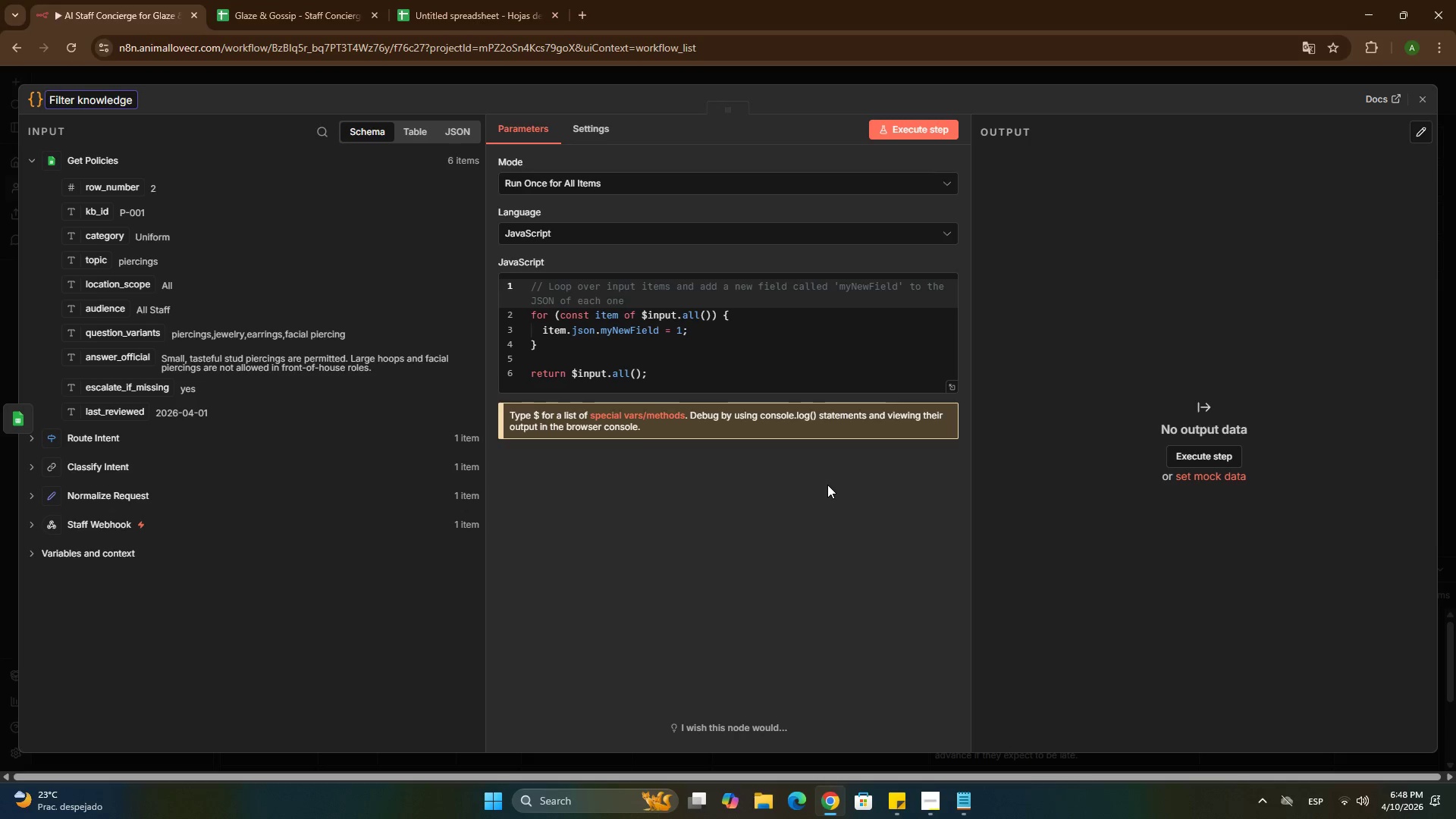 
left_click([423, 8])
 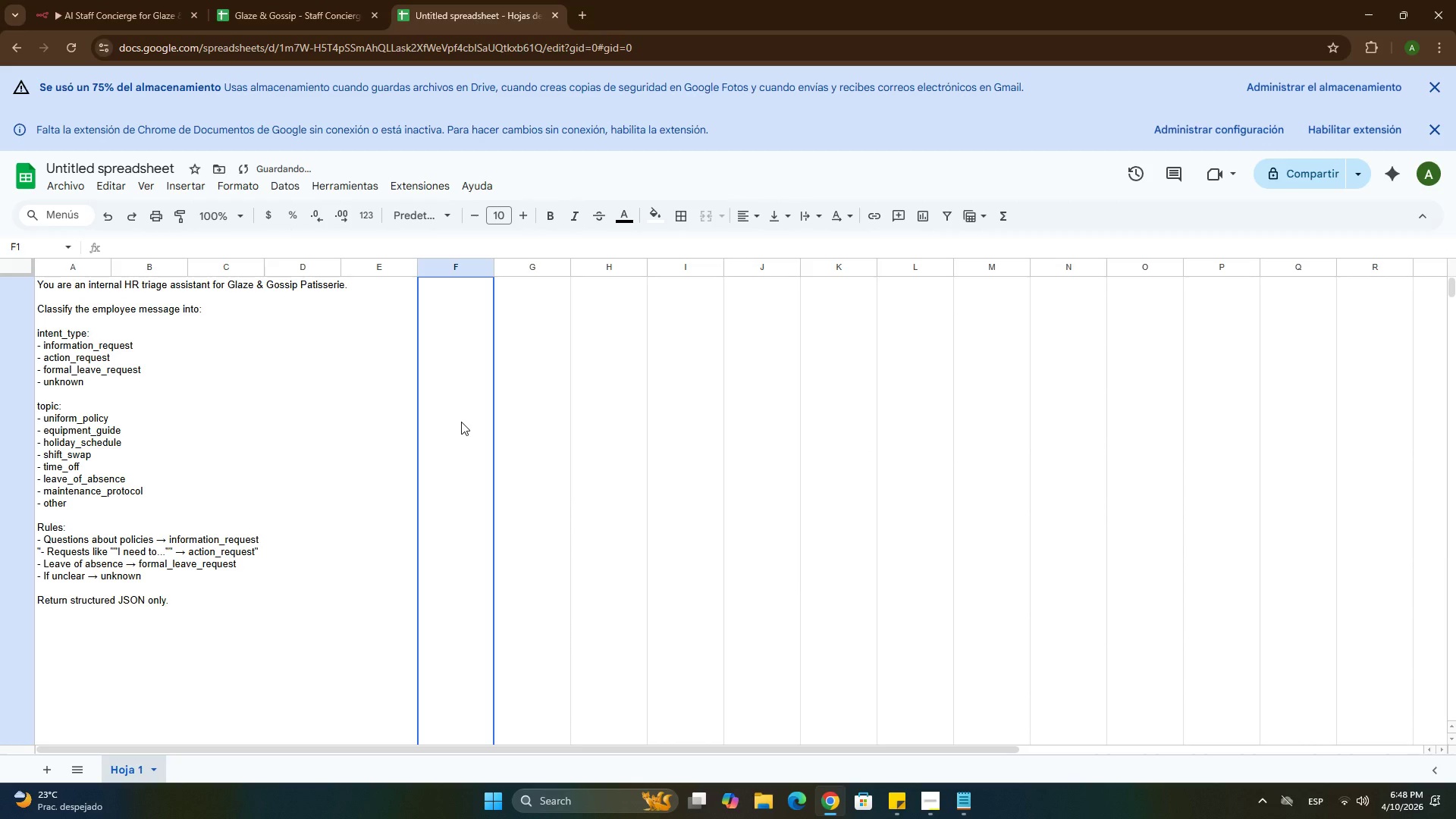 
left_click([372, 439])
 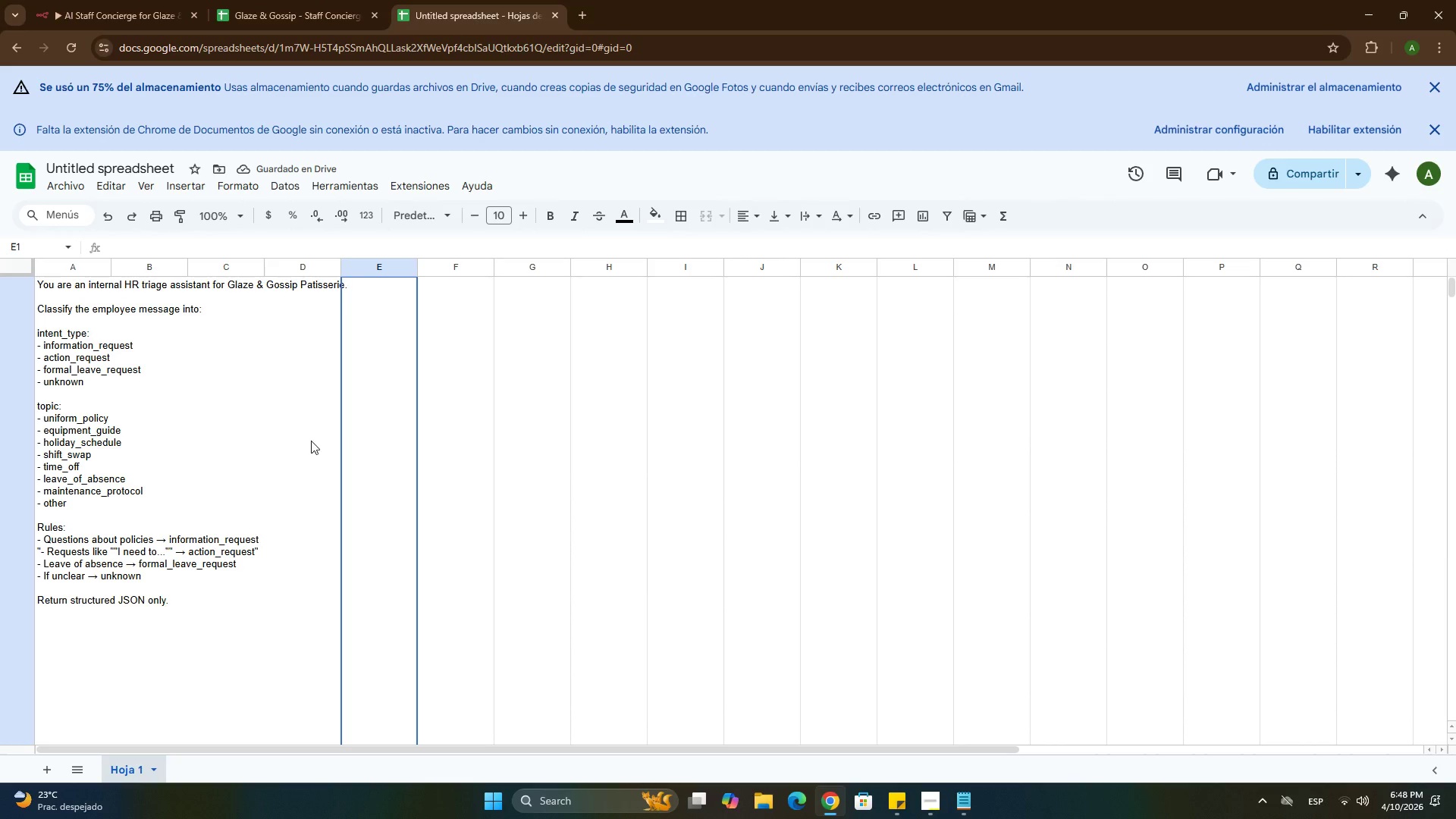 
left_click([303, 441])
 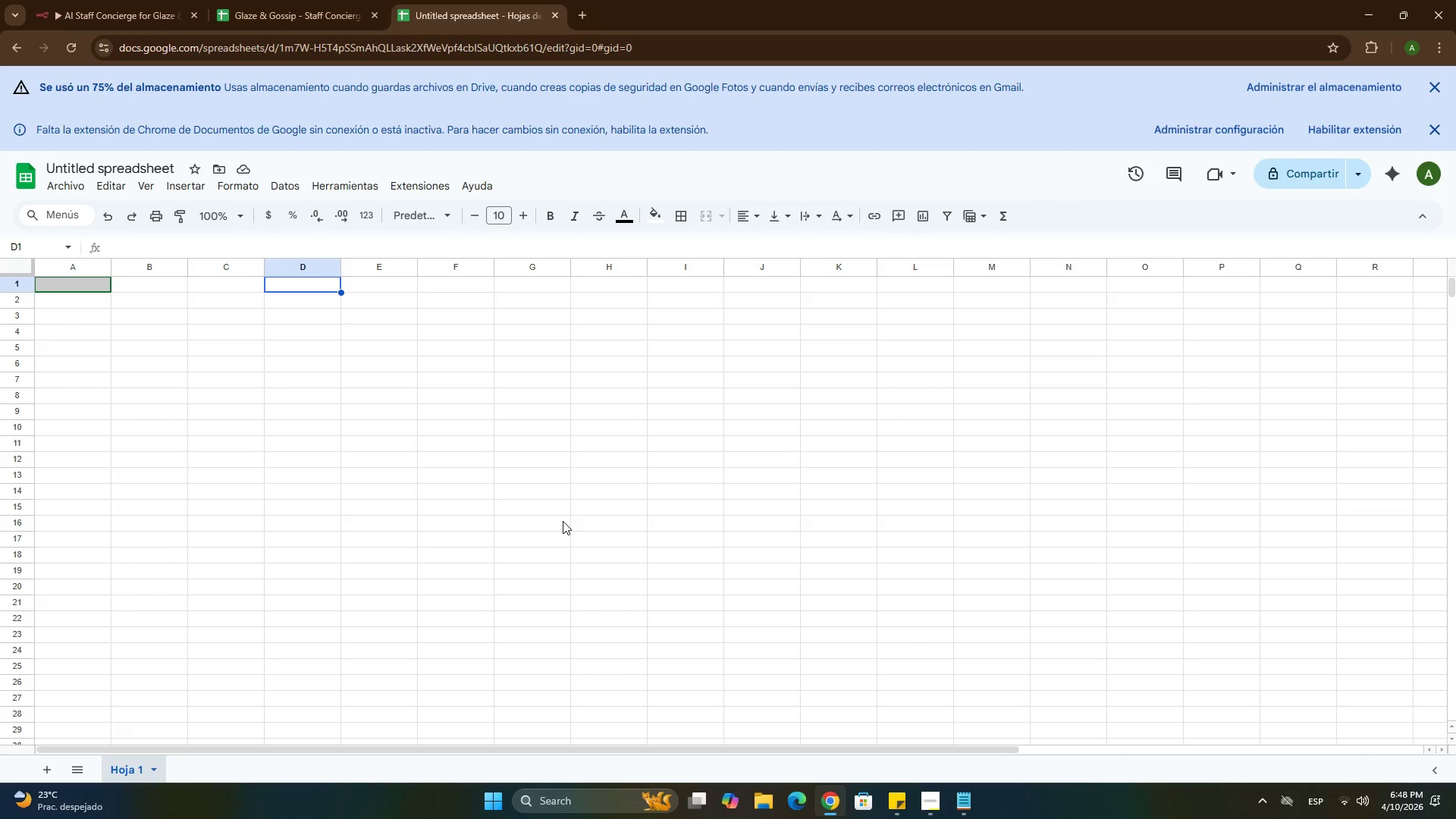 
wait(13.03)
 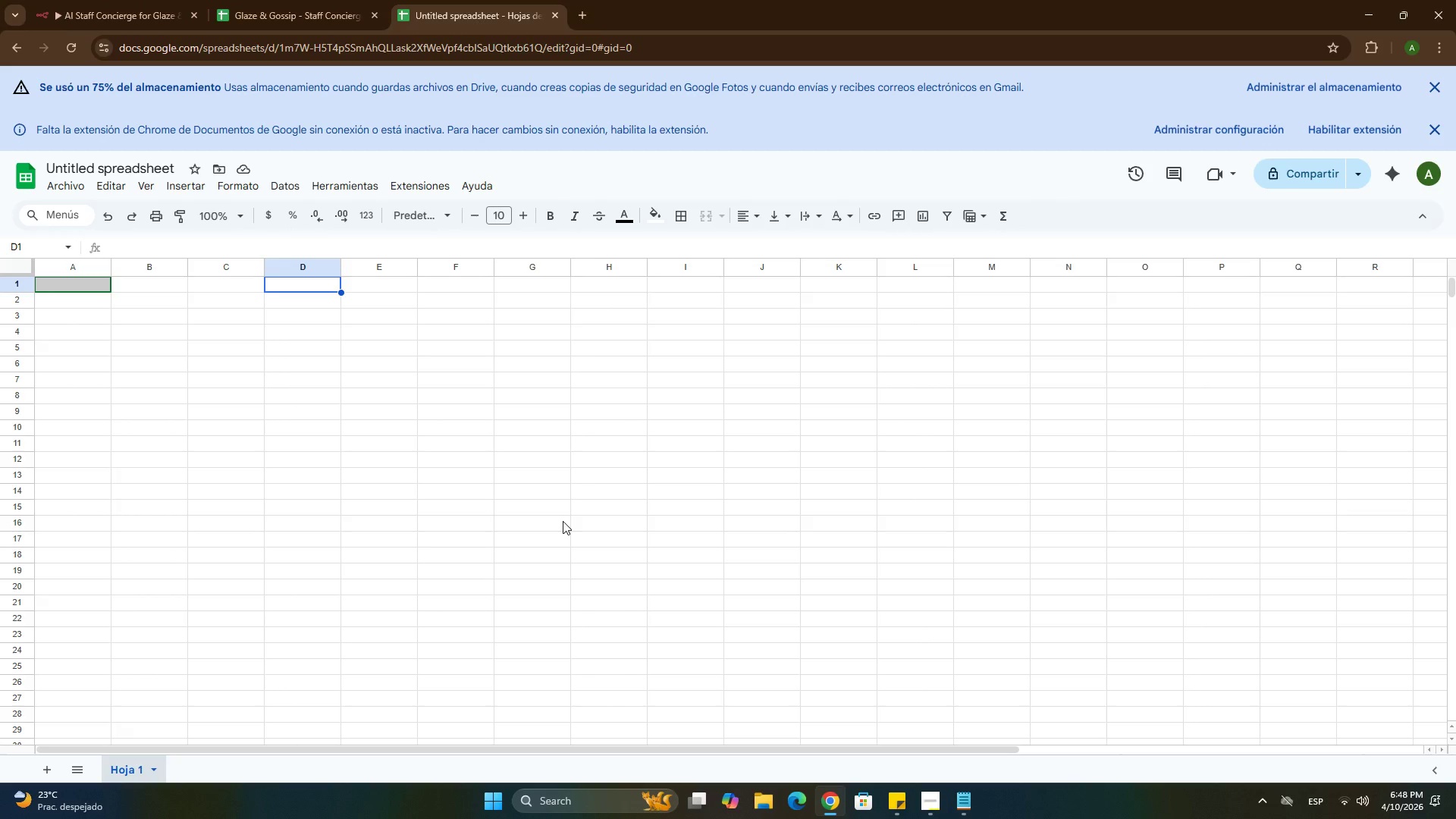 
double_click([96, 359])
 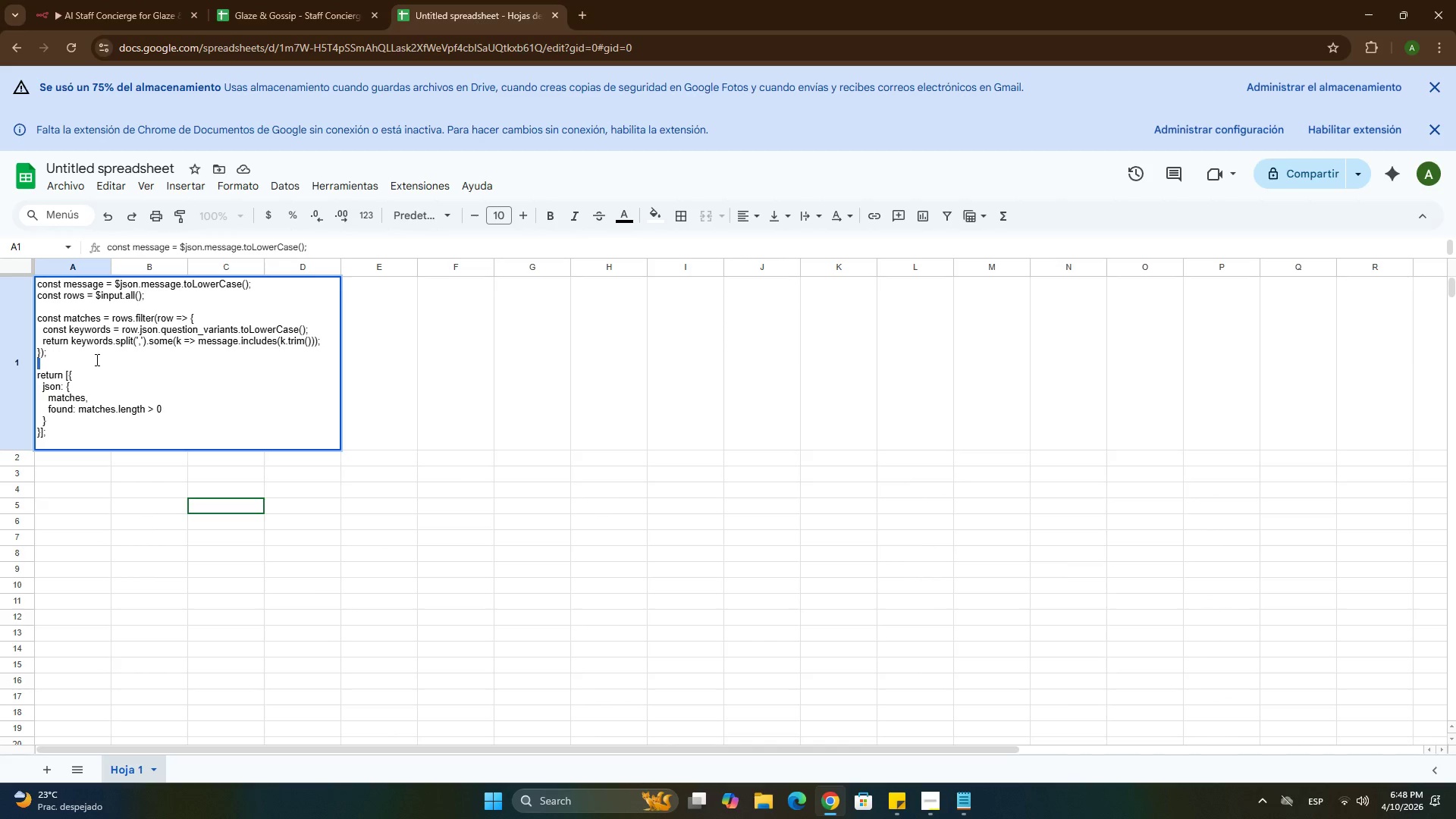 
triple_click([96, 359])
 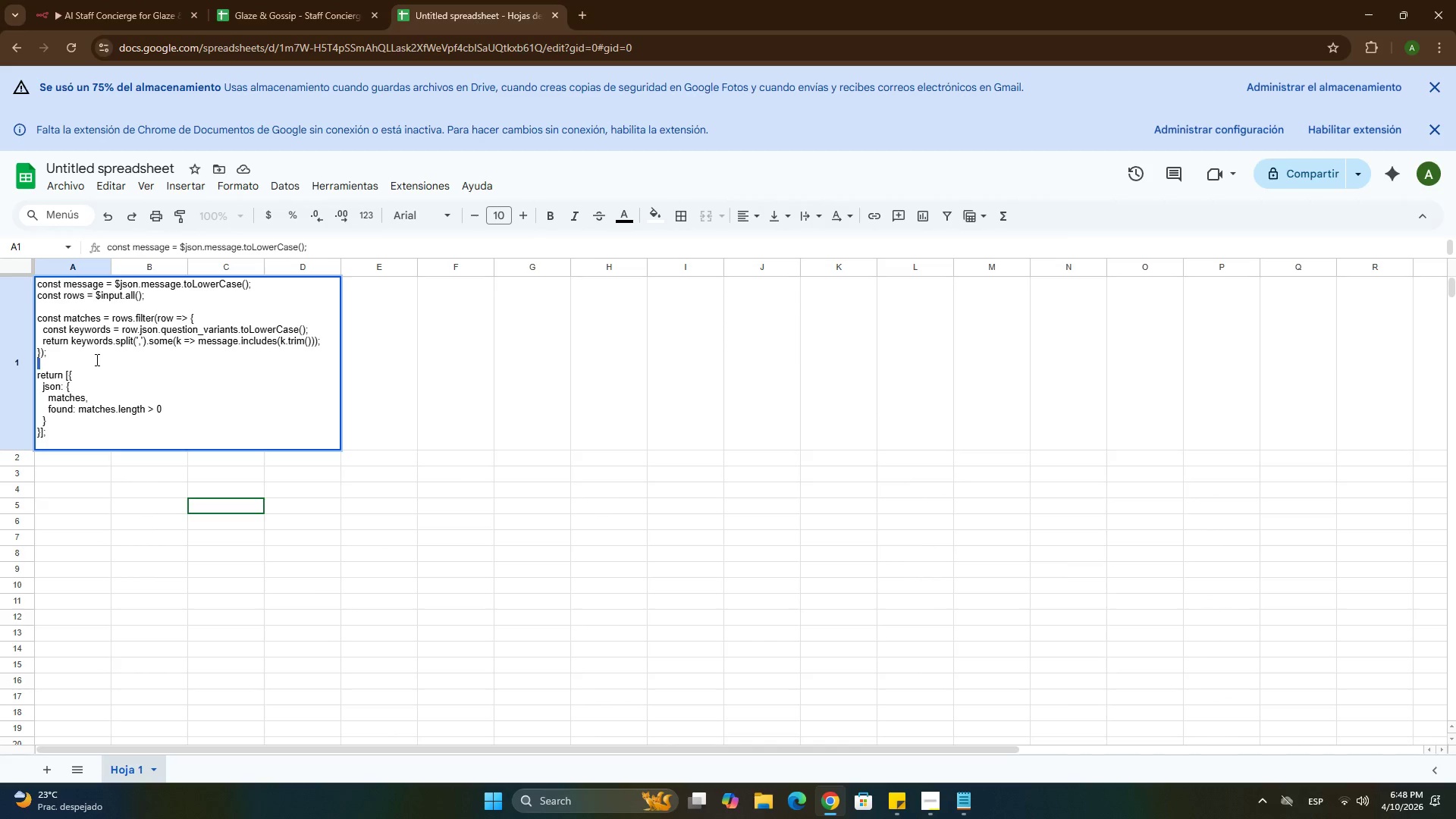 
key(Control+A)
 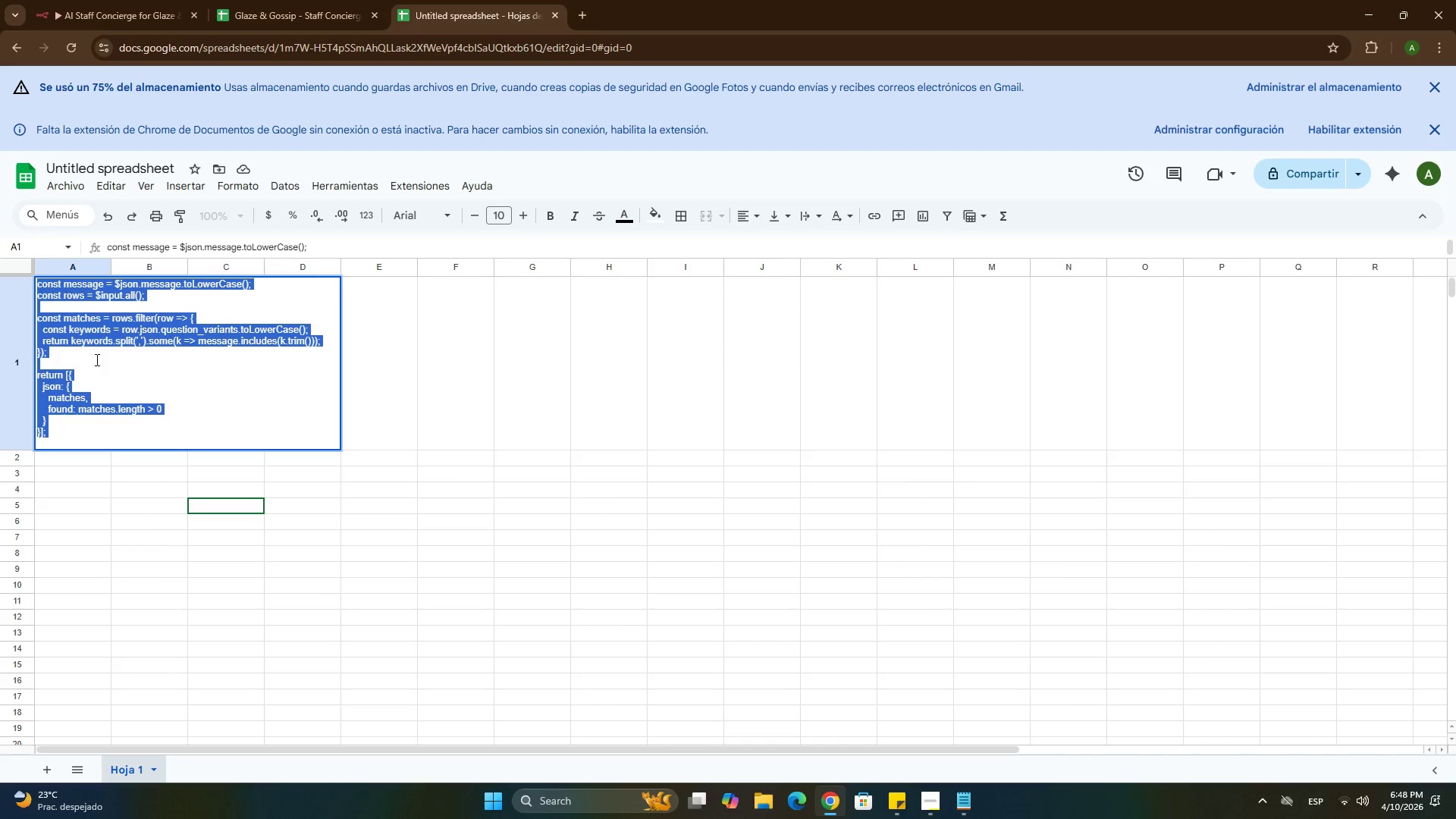 
key(Control+C)
 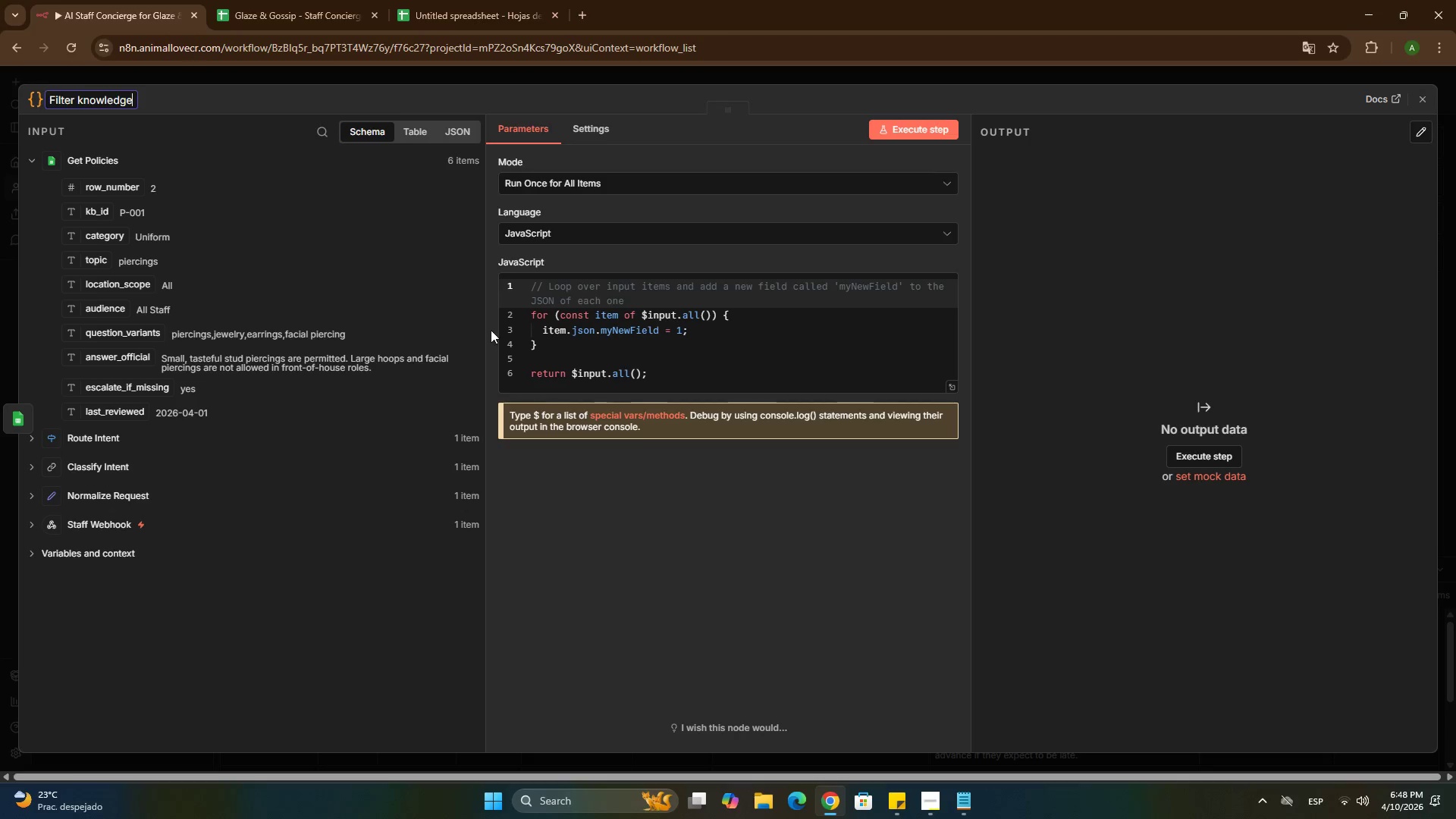 
left_click([615, 358])
 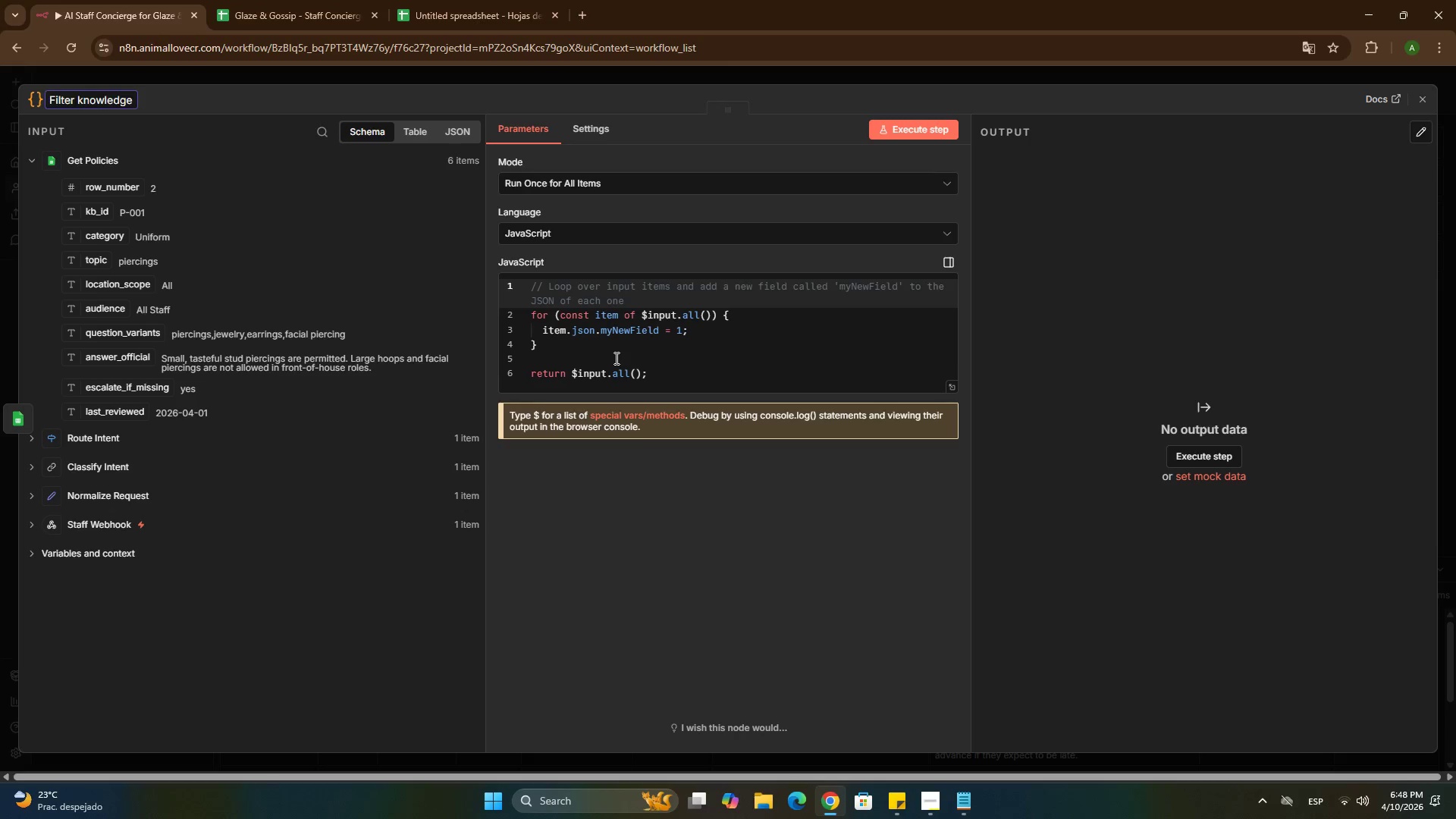 
key(Control+A)
 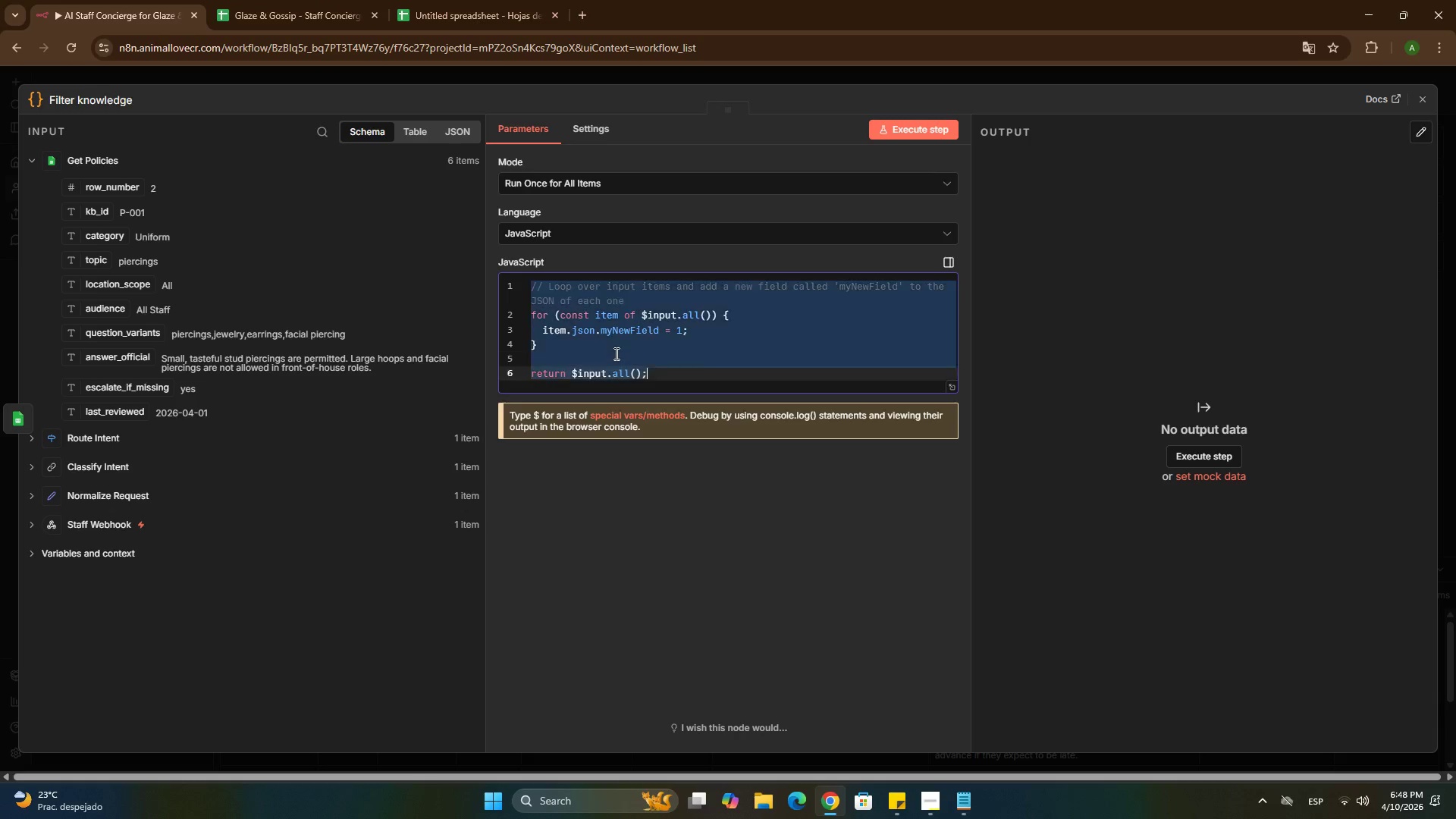 
key(Control+V)
 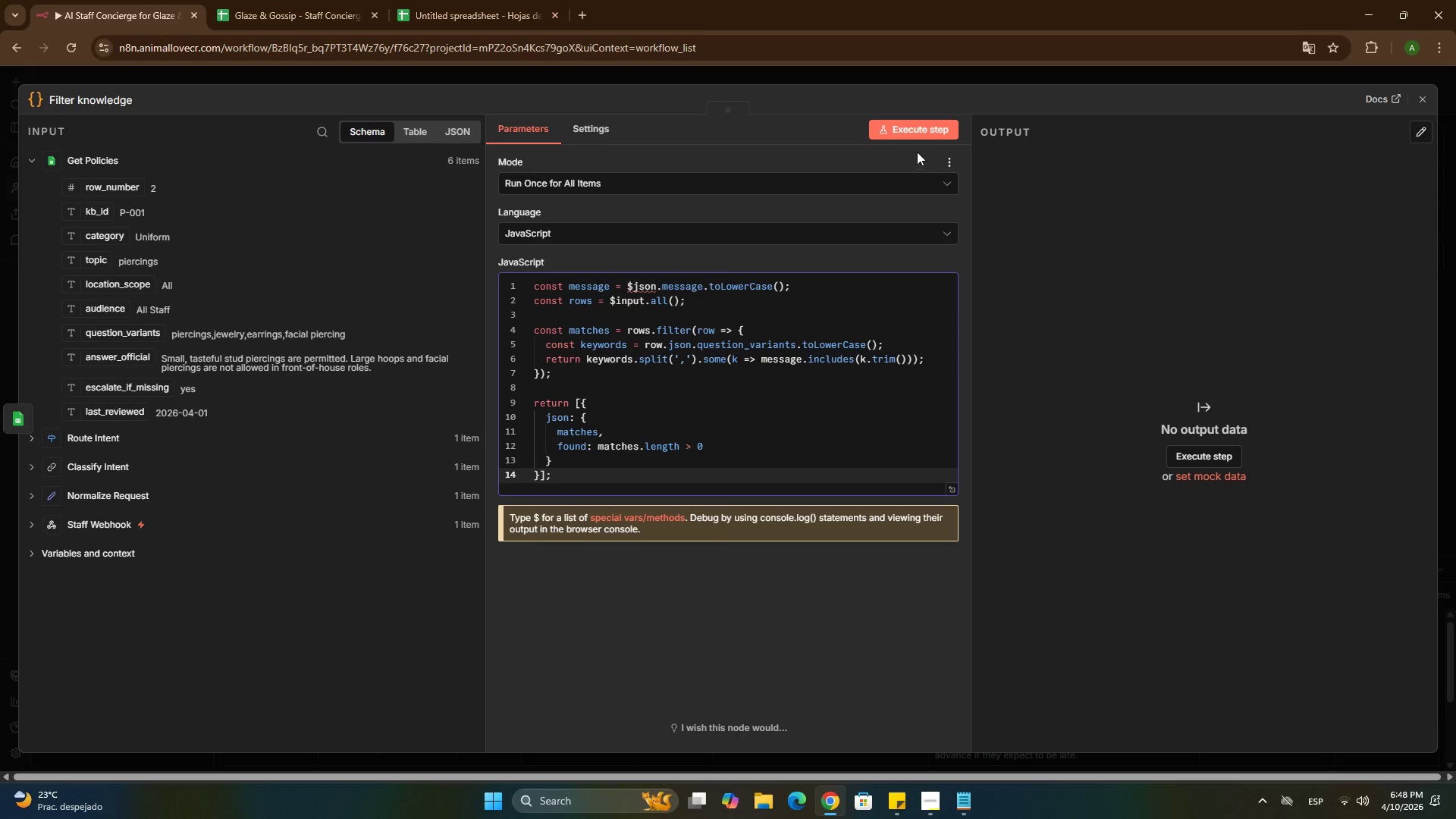 
left_click([918, 124])
 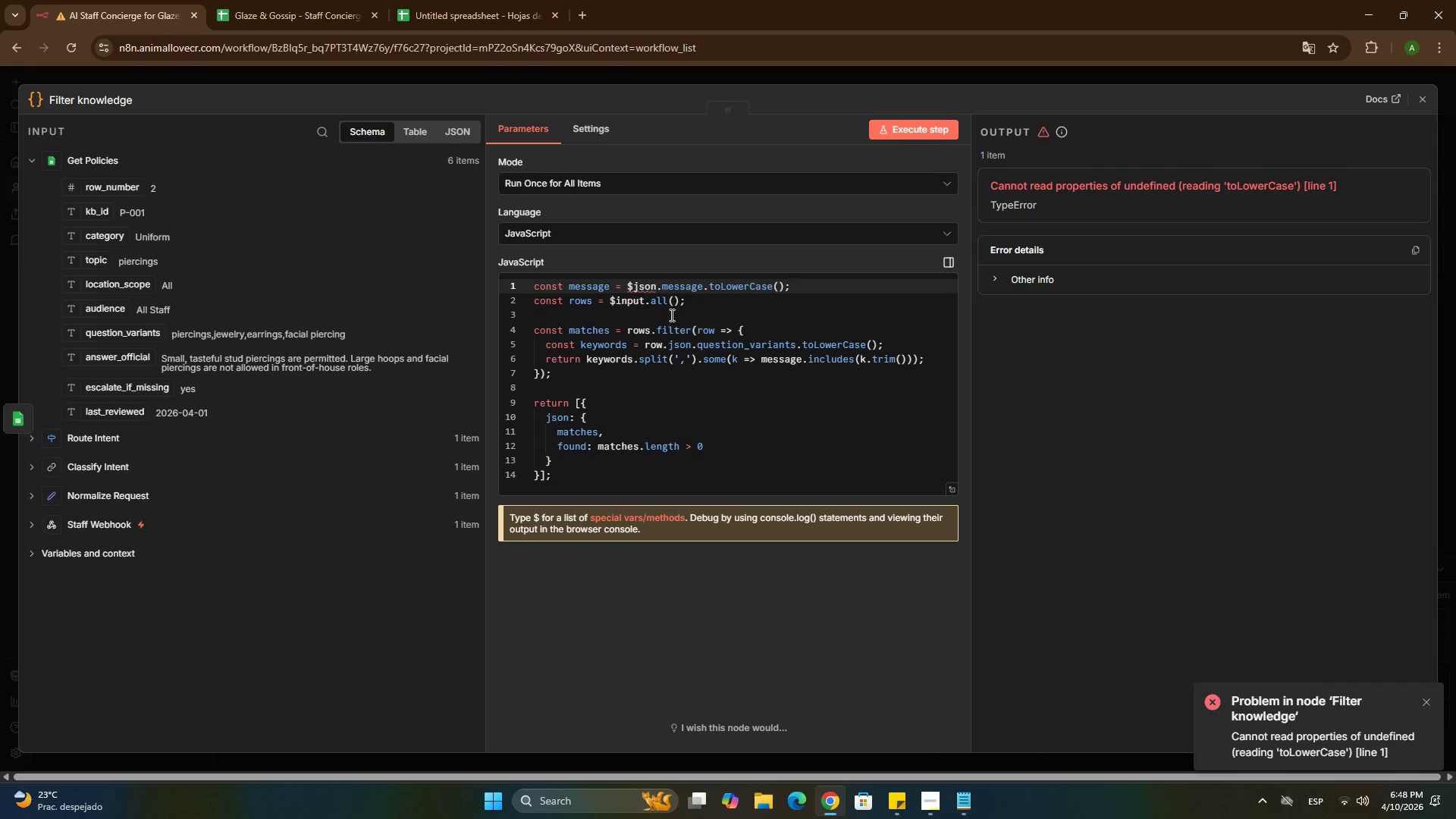 
wait(9.67)
 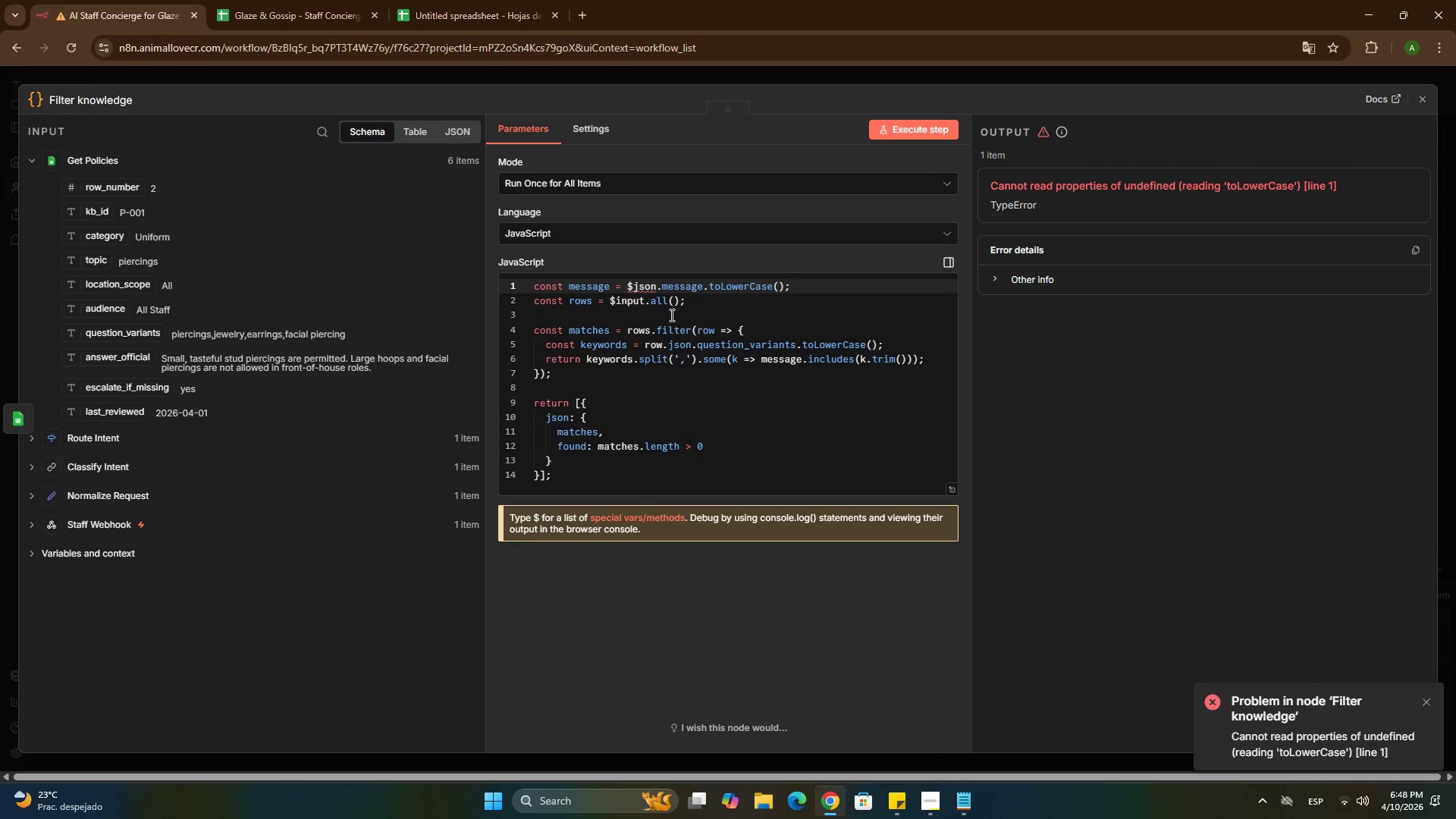 
left_click([659, 287])
 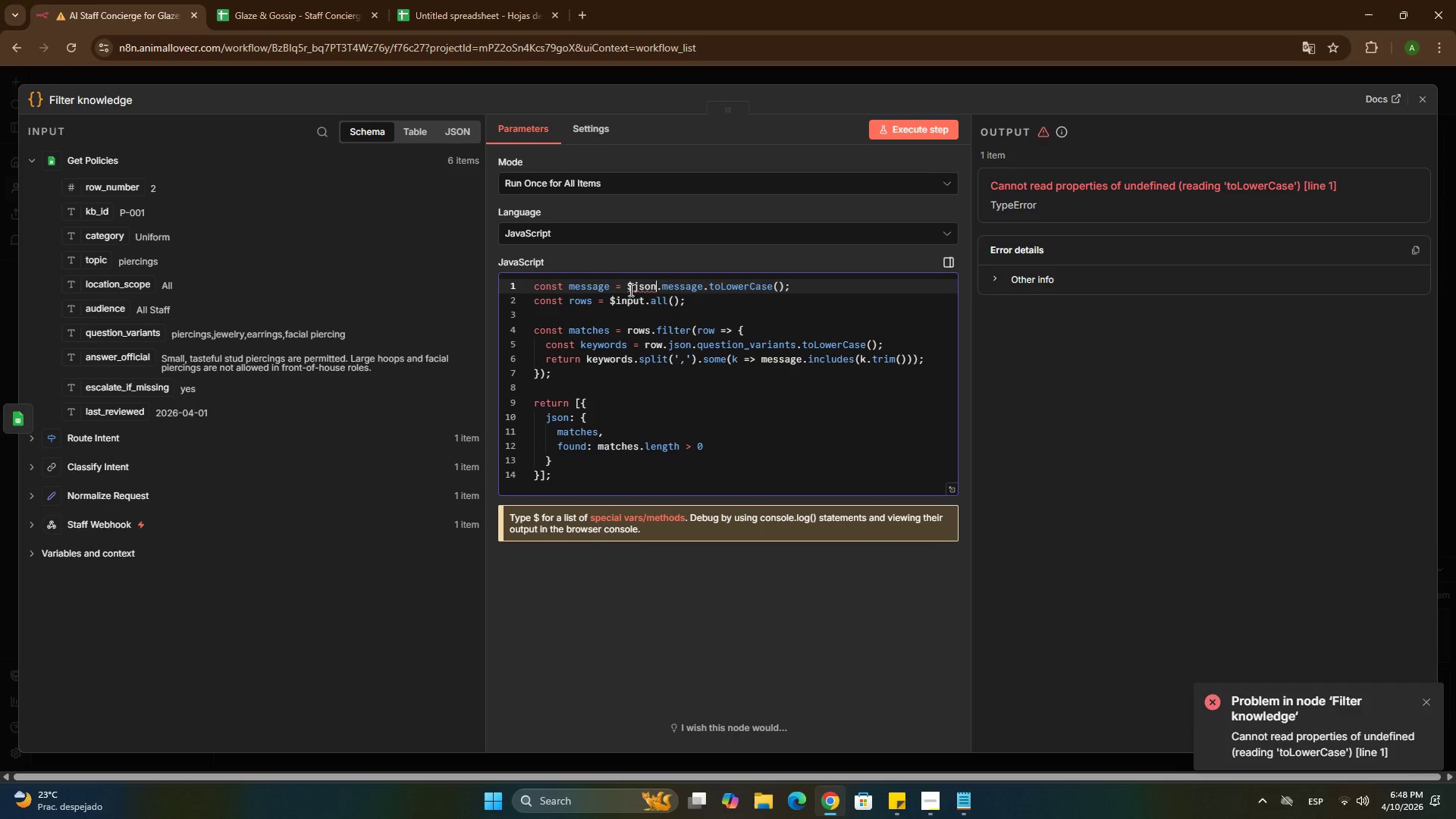 
left_click([629, 290])
 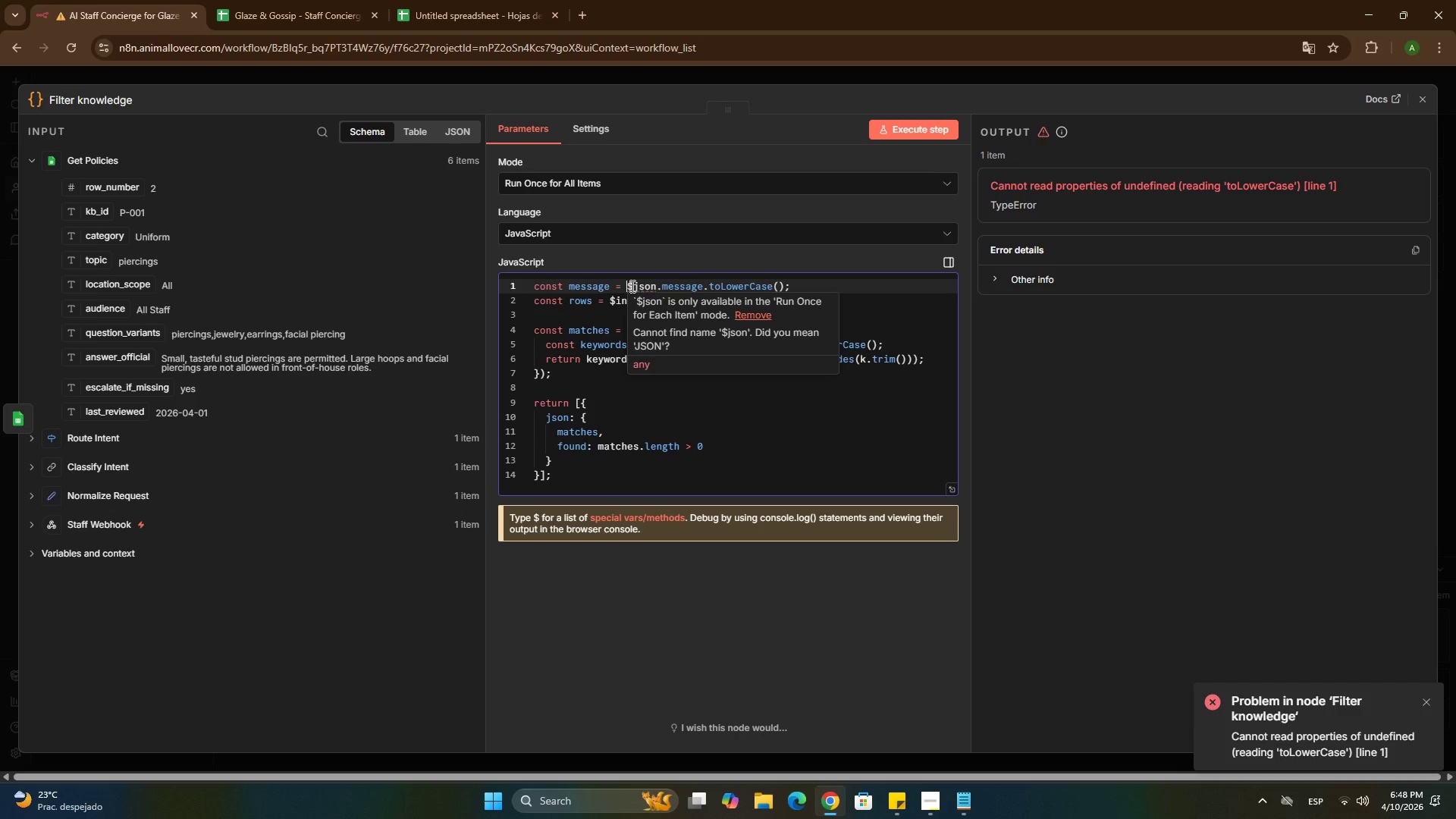 
key(Quote)
 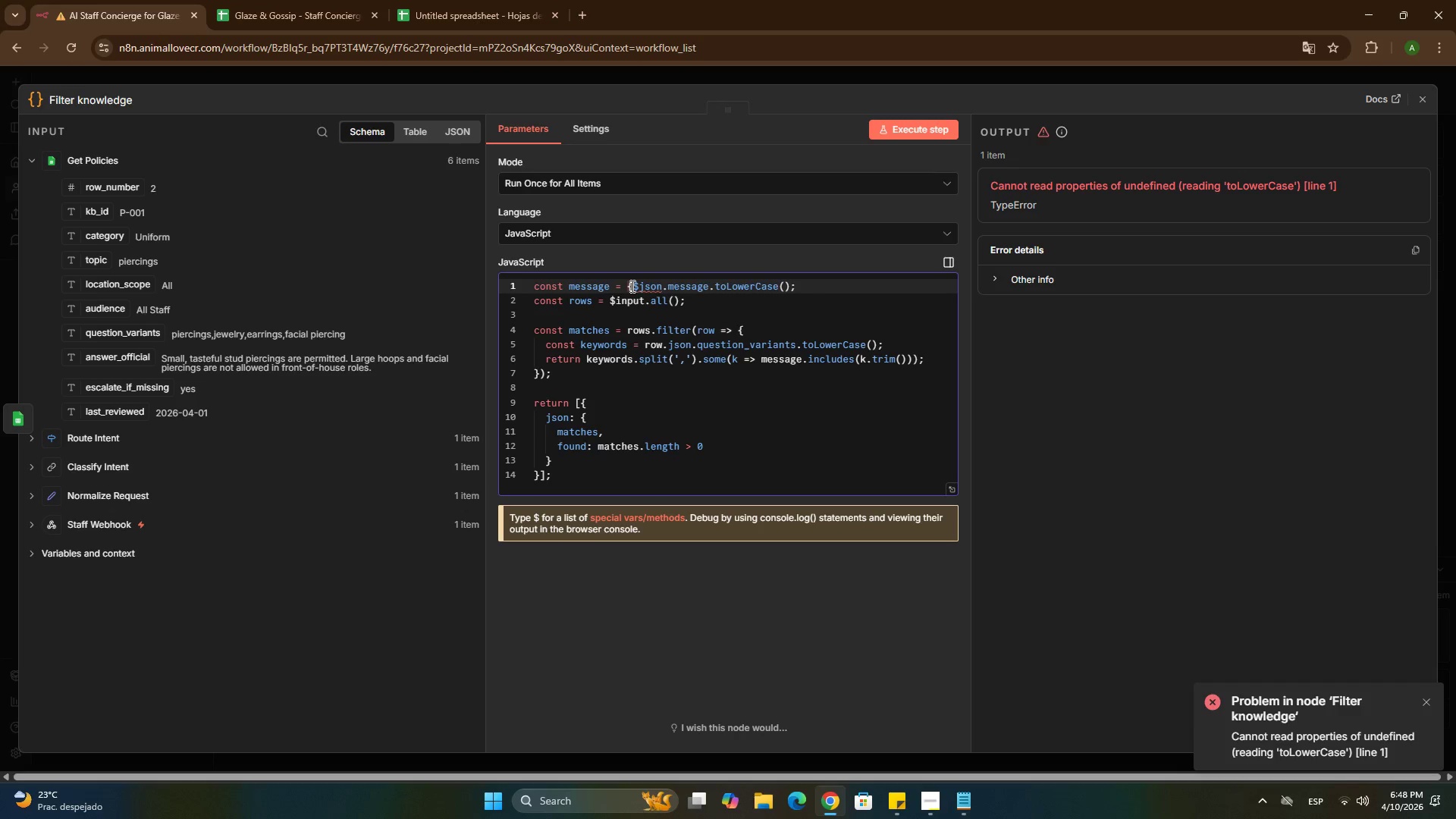 
key(Quote)
 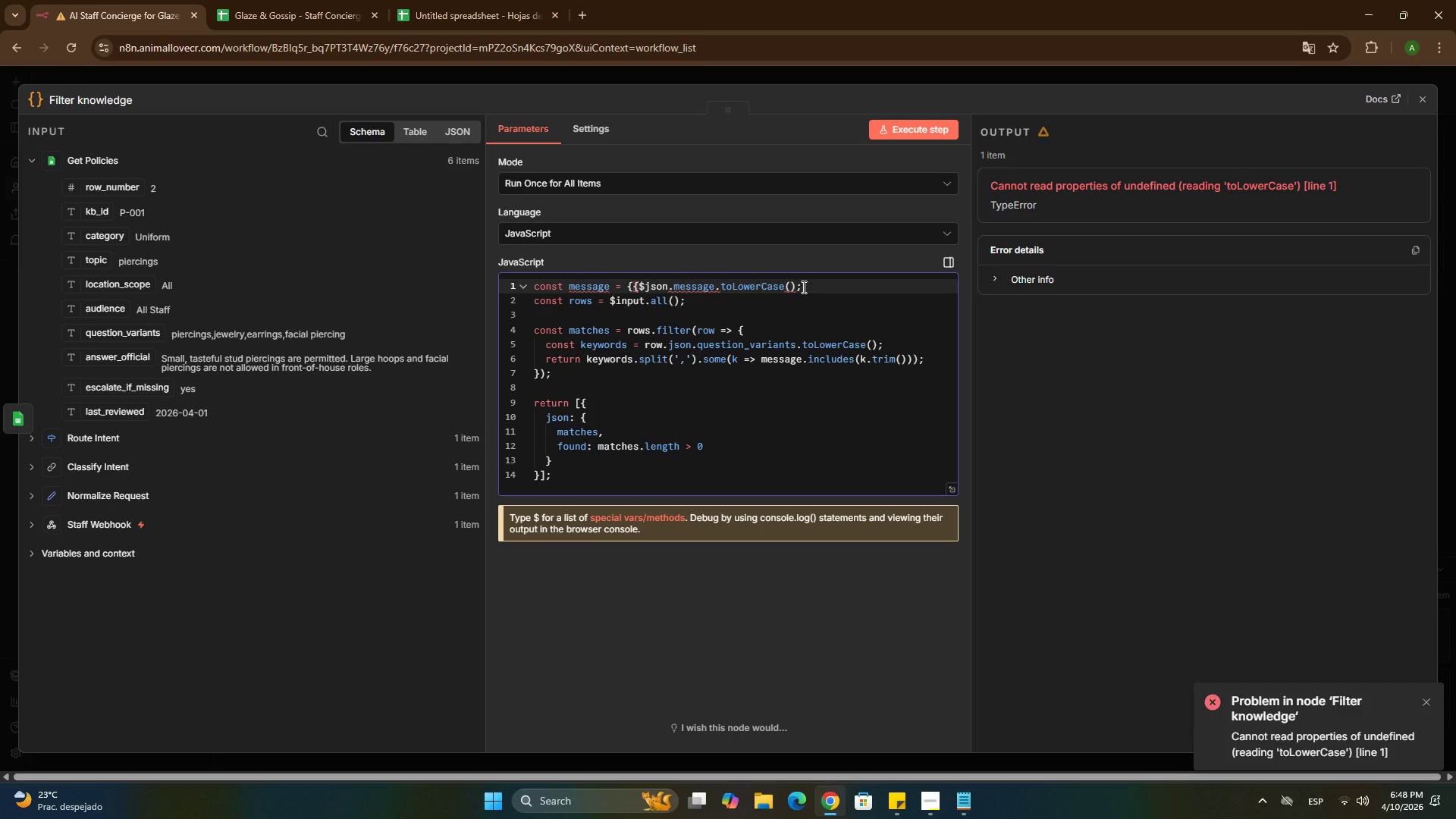 
left_click([795, 284])
 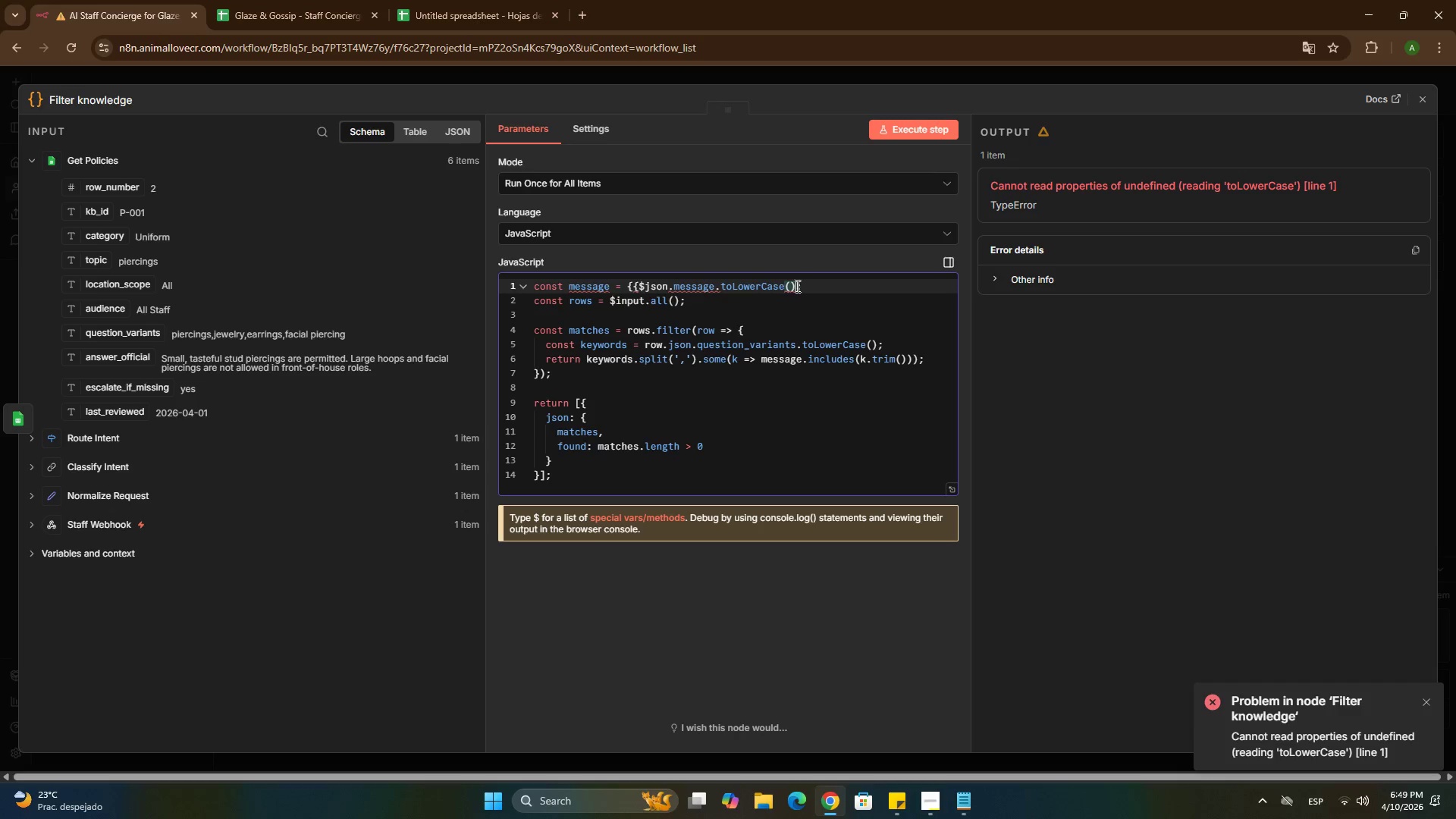 
key(Slash)
 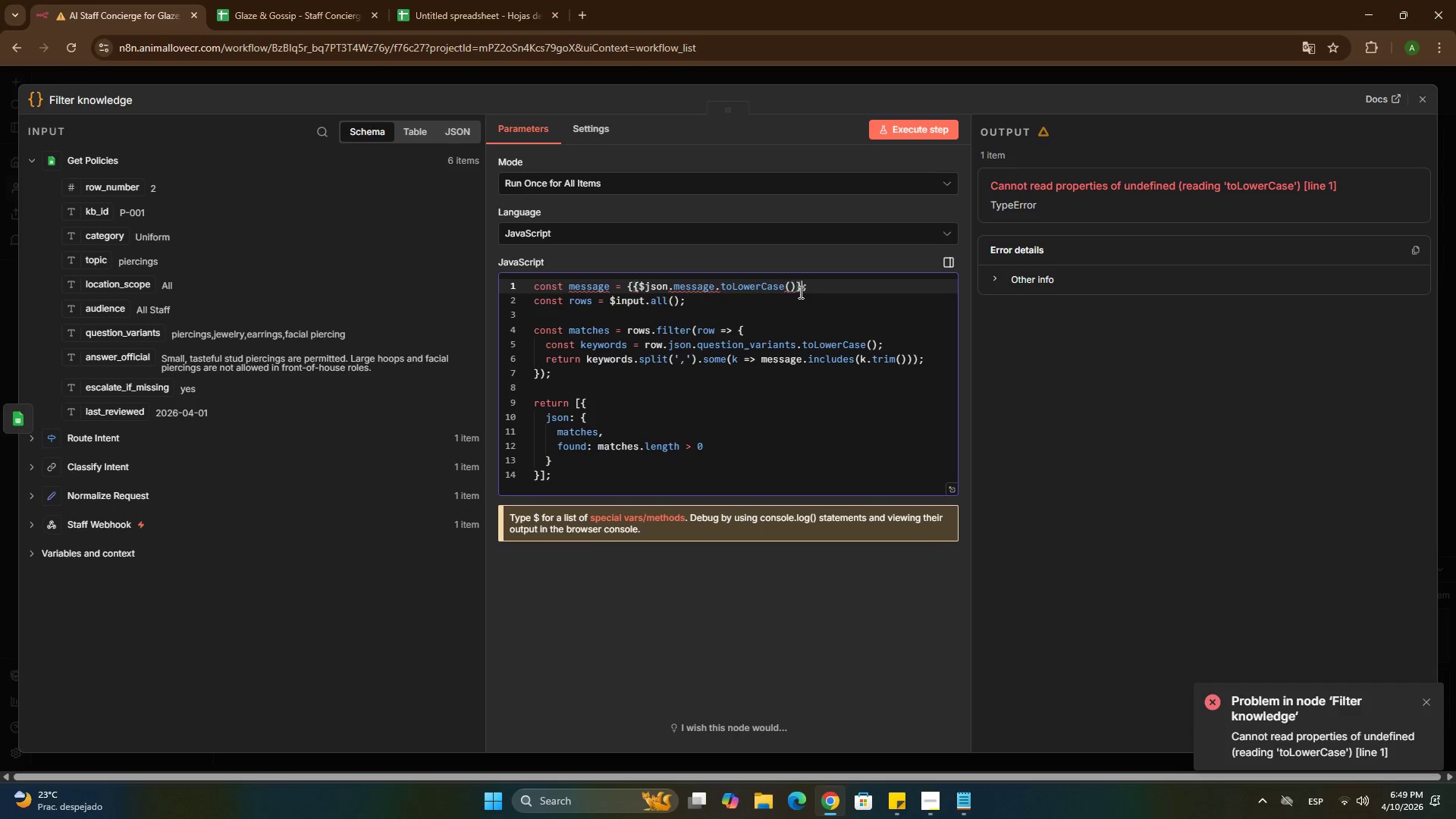 
key(Slash)
 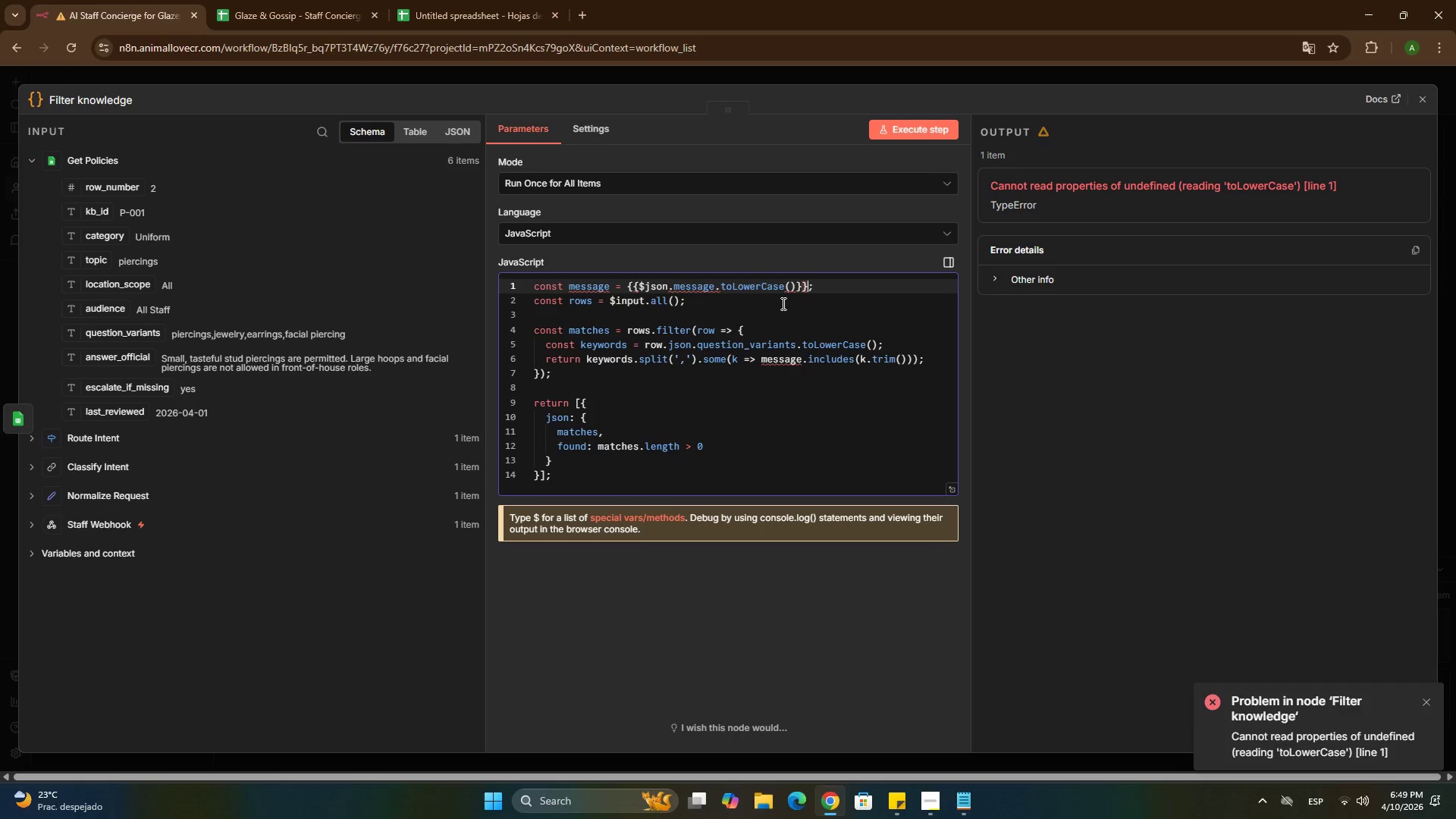 
key(Backspace)
 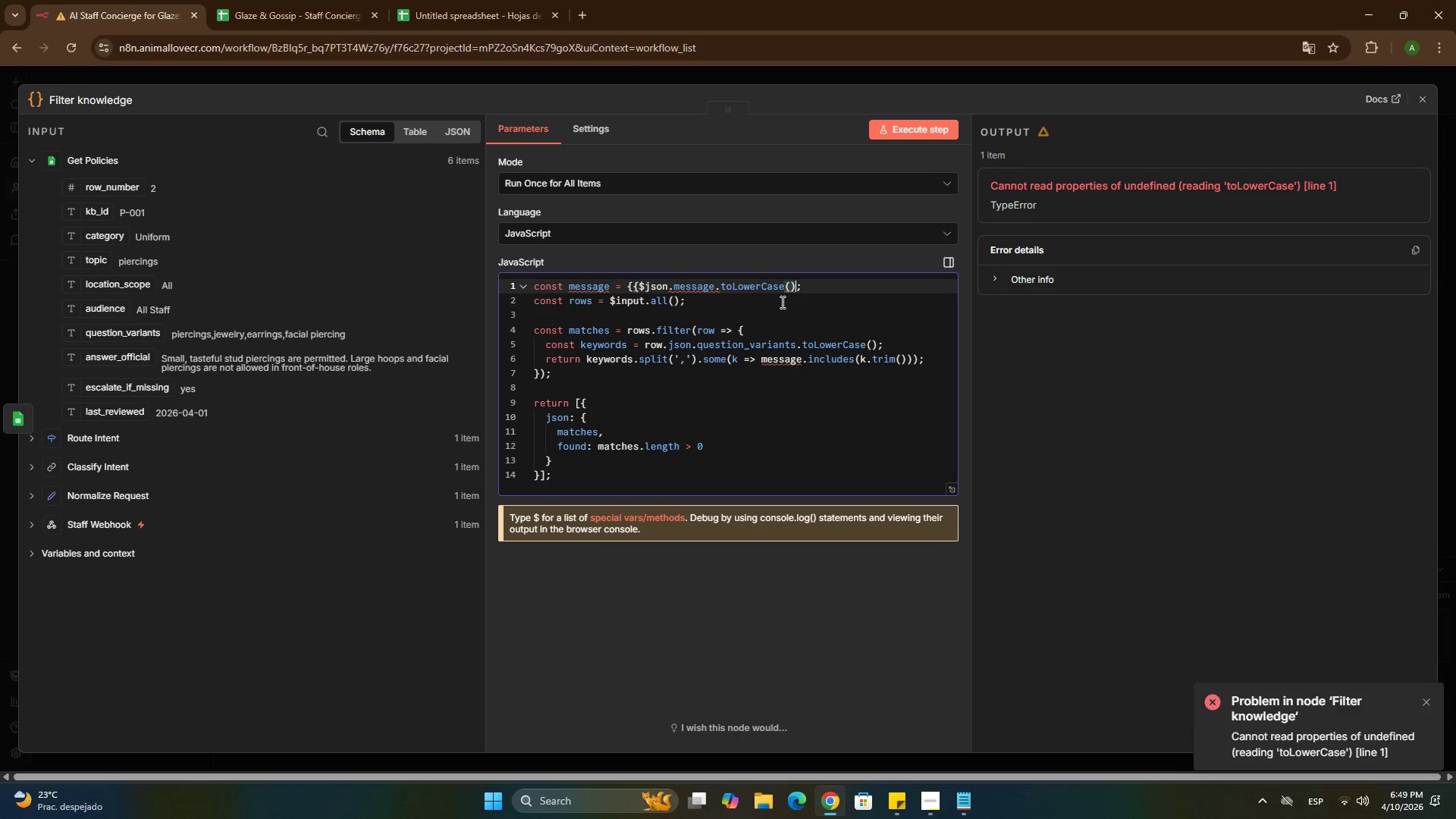 
key(Backspace)
 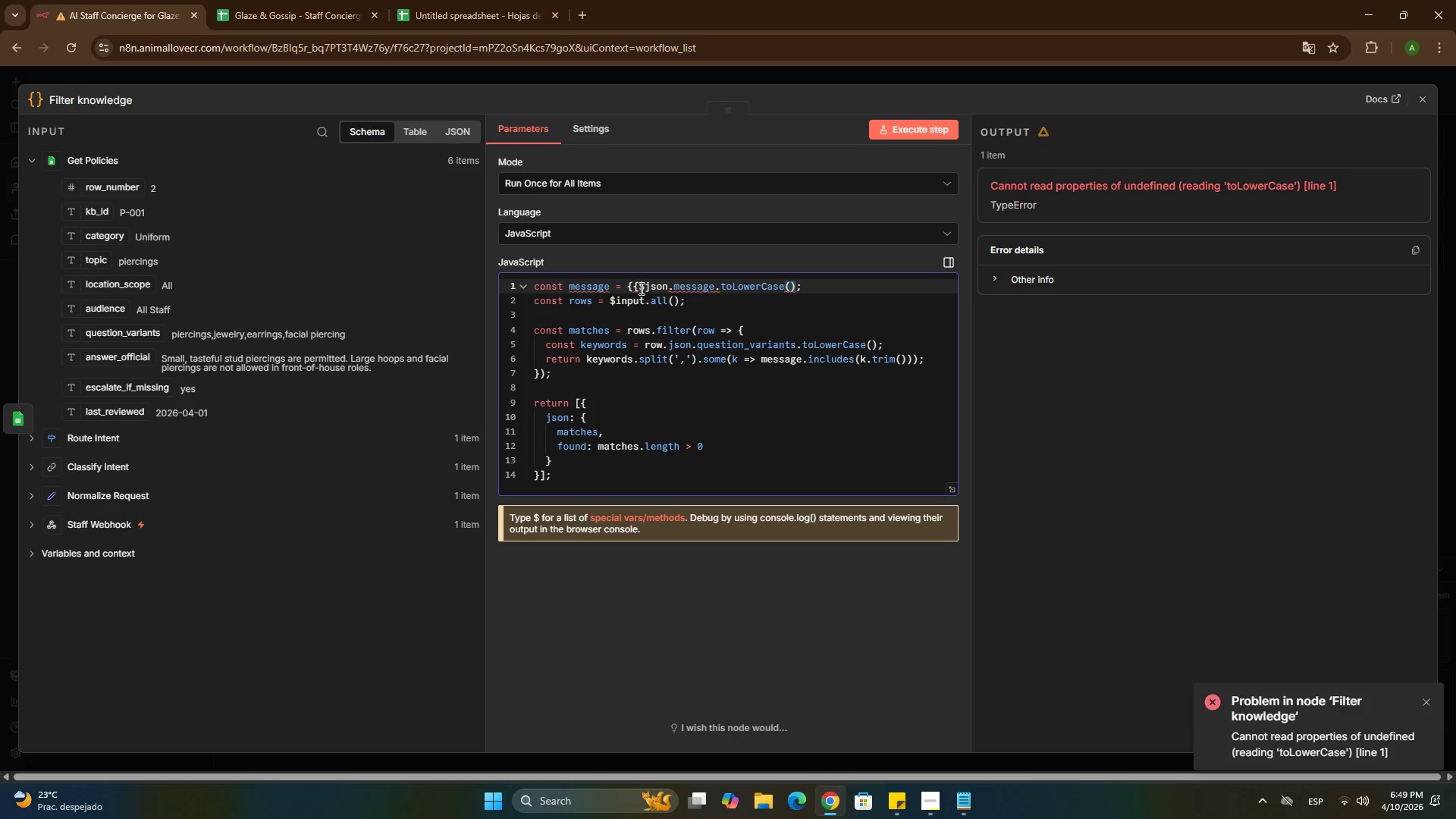 
left_click([640, 288])
 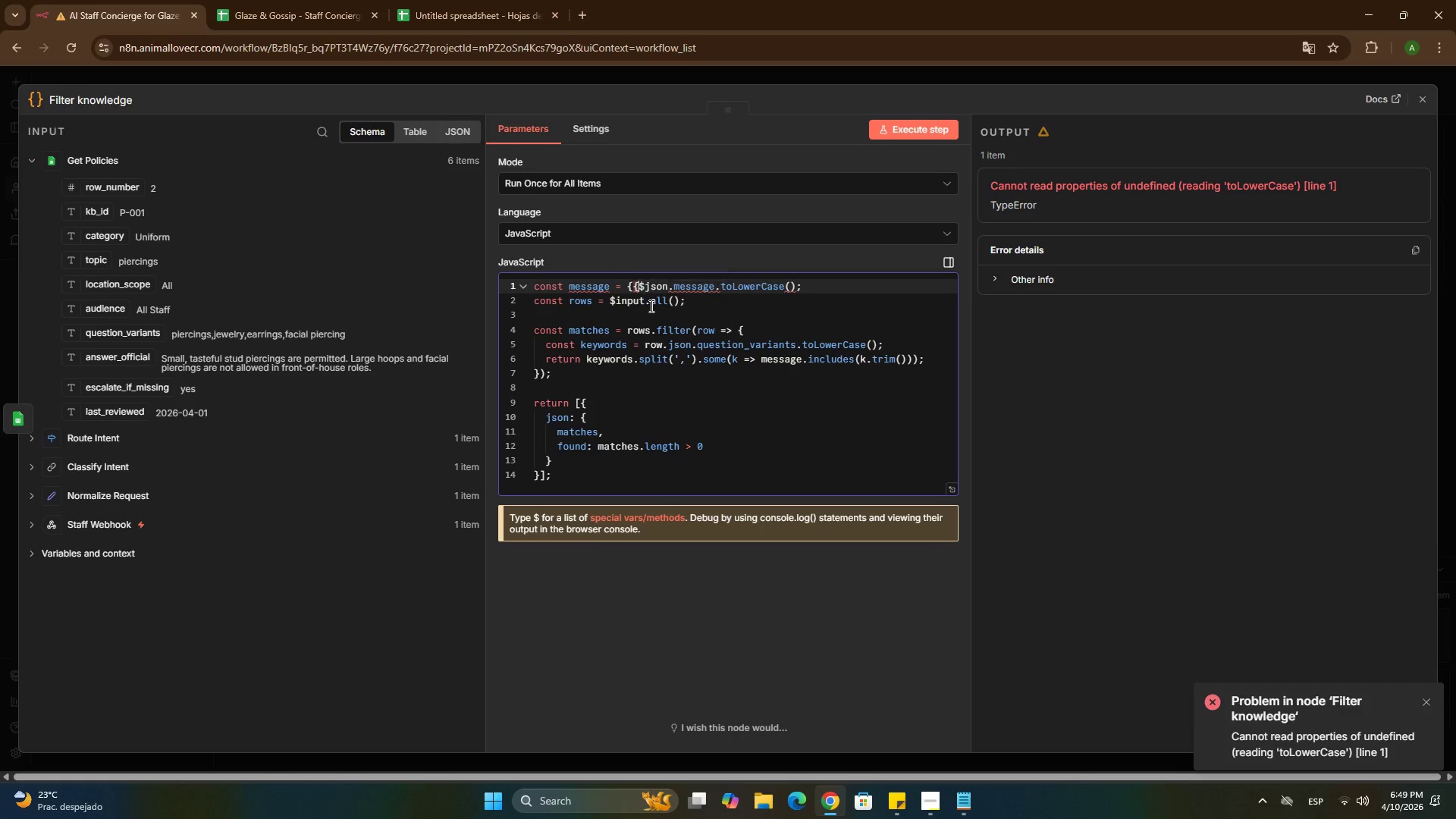 
key(Backspace)
 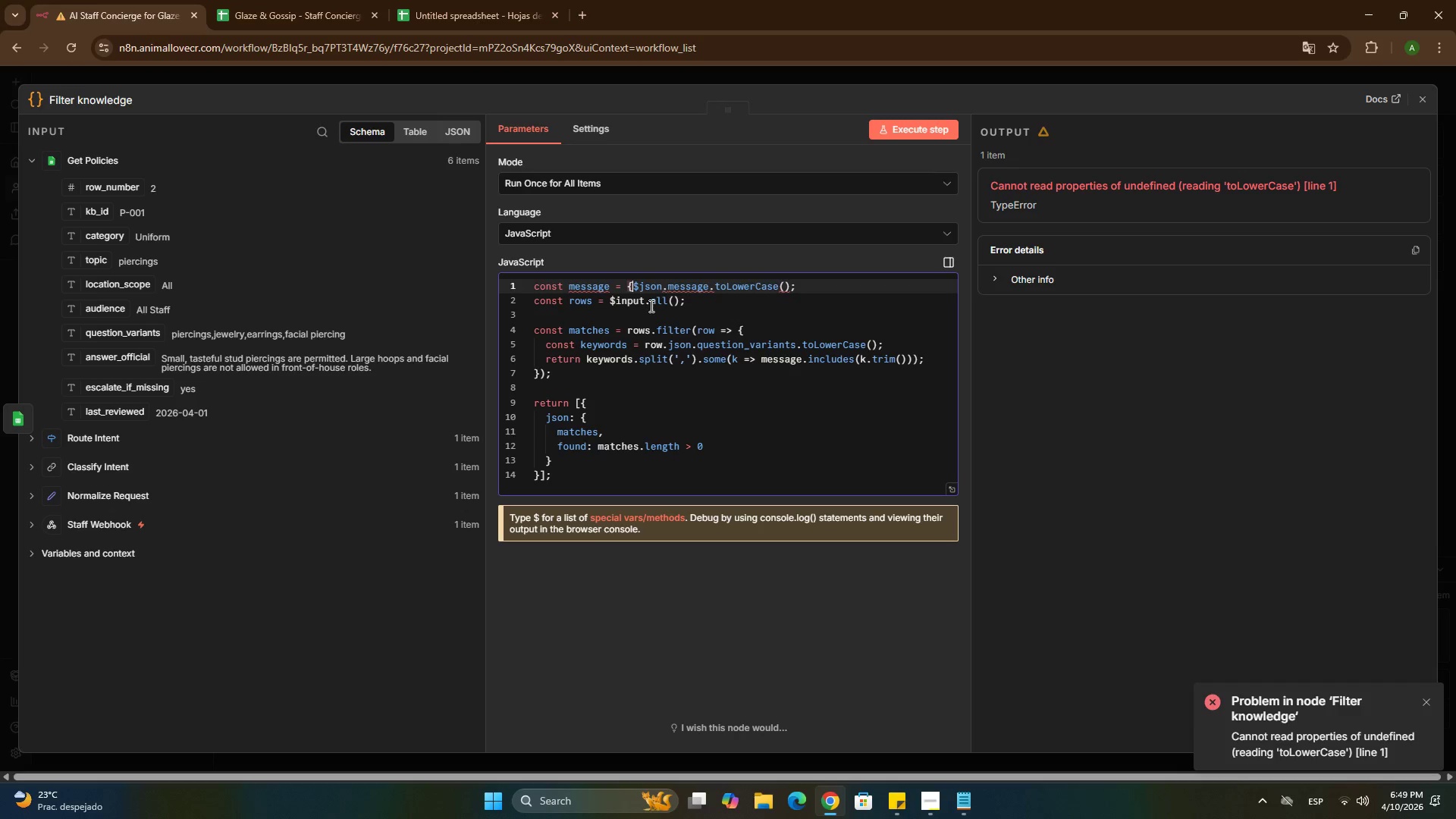 
key(Backspace)
 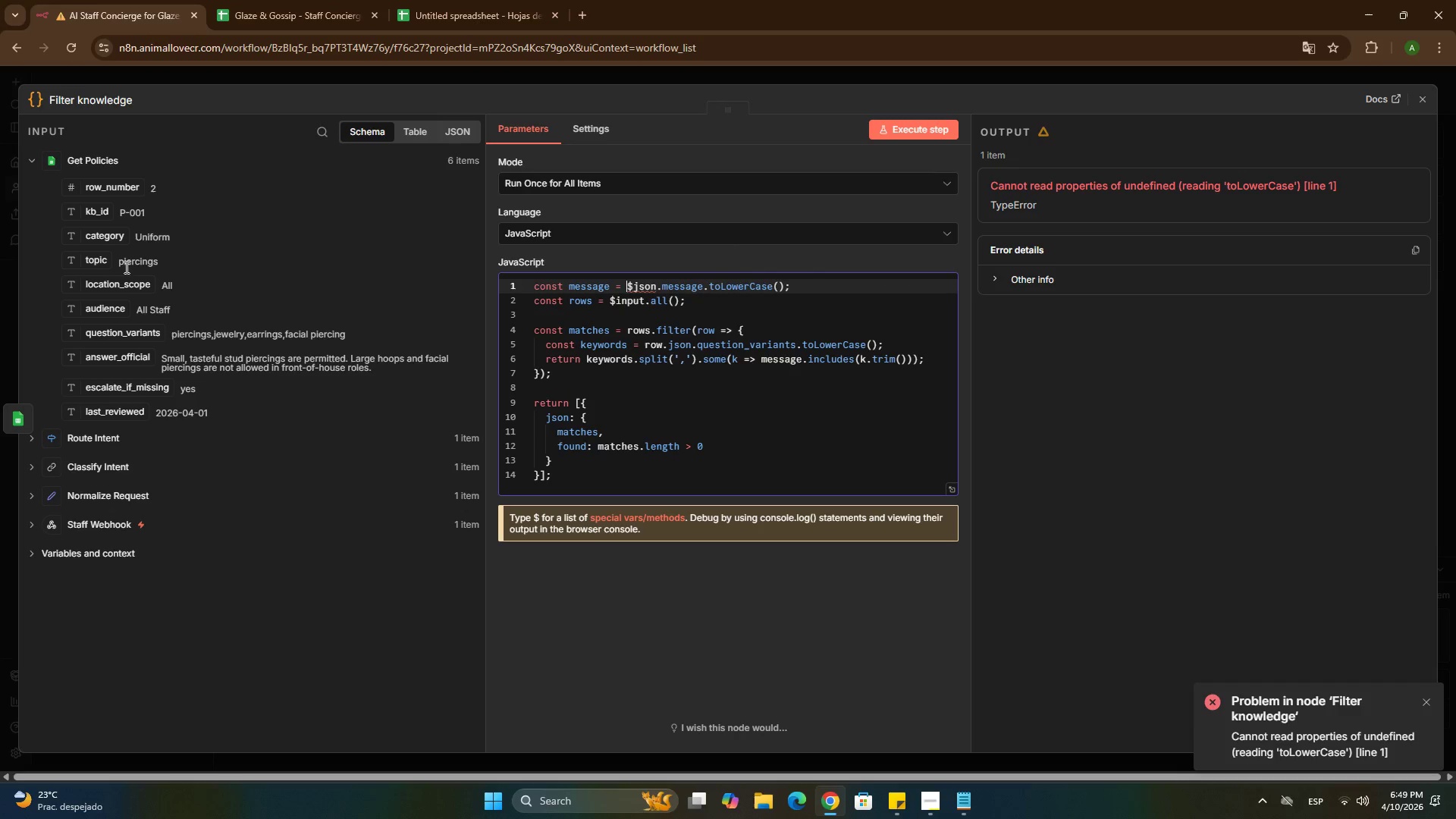 
wait(8.02)
 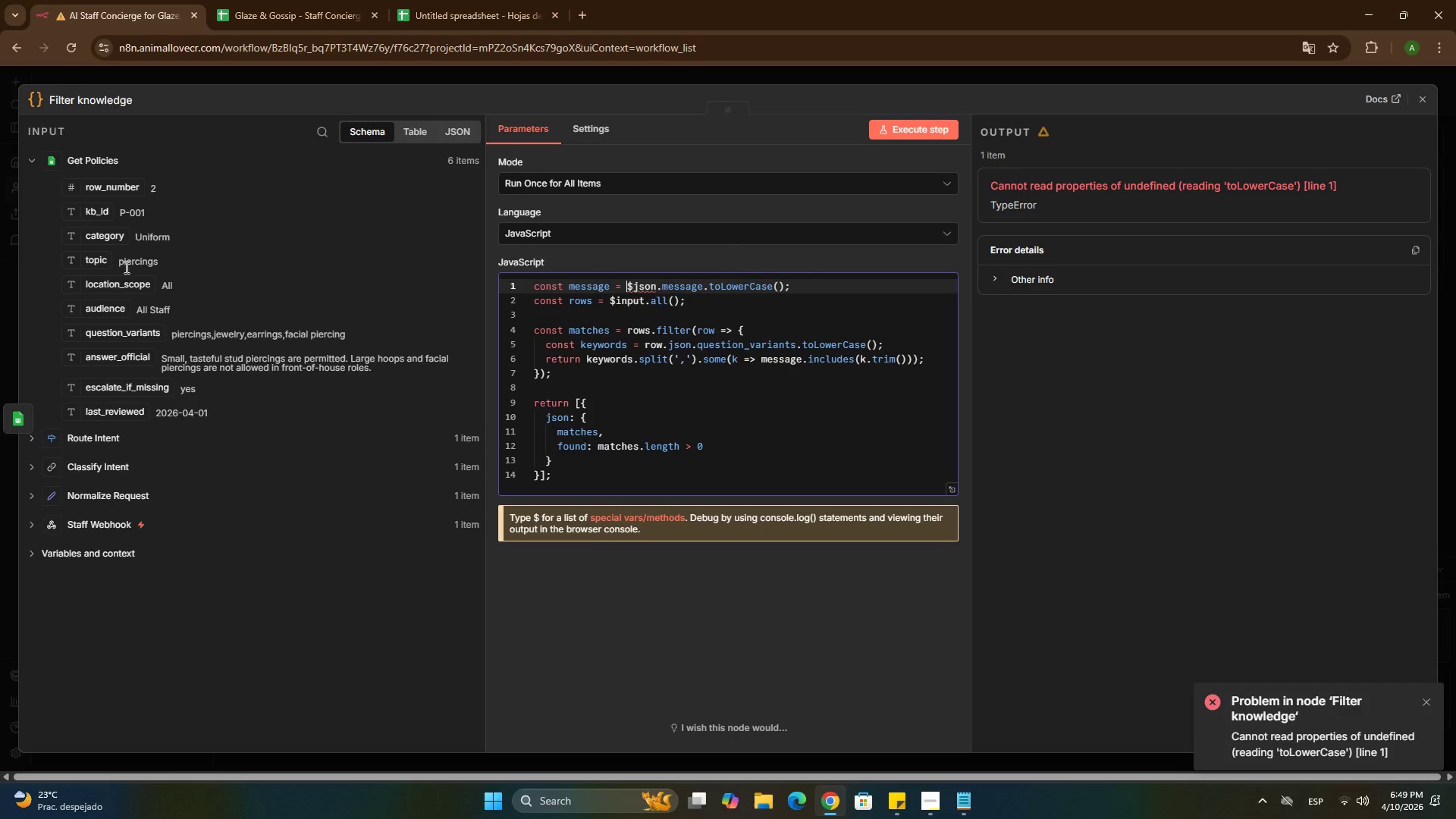 
left_click([90, 438])
 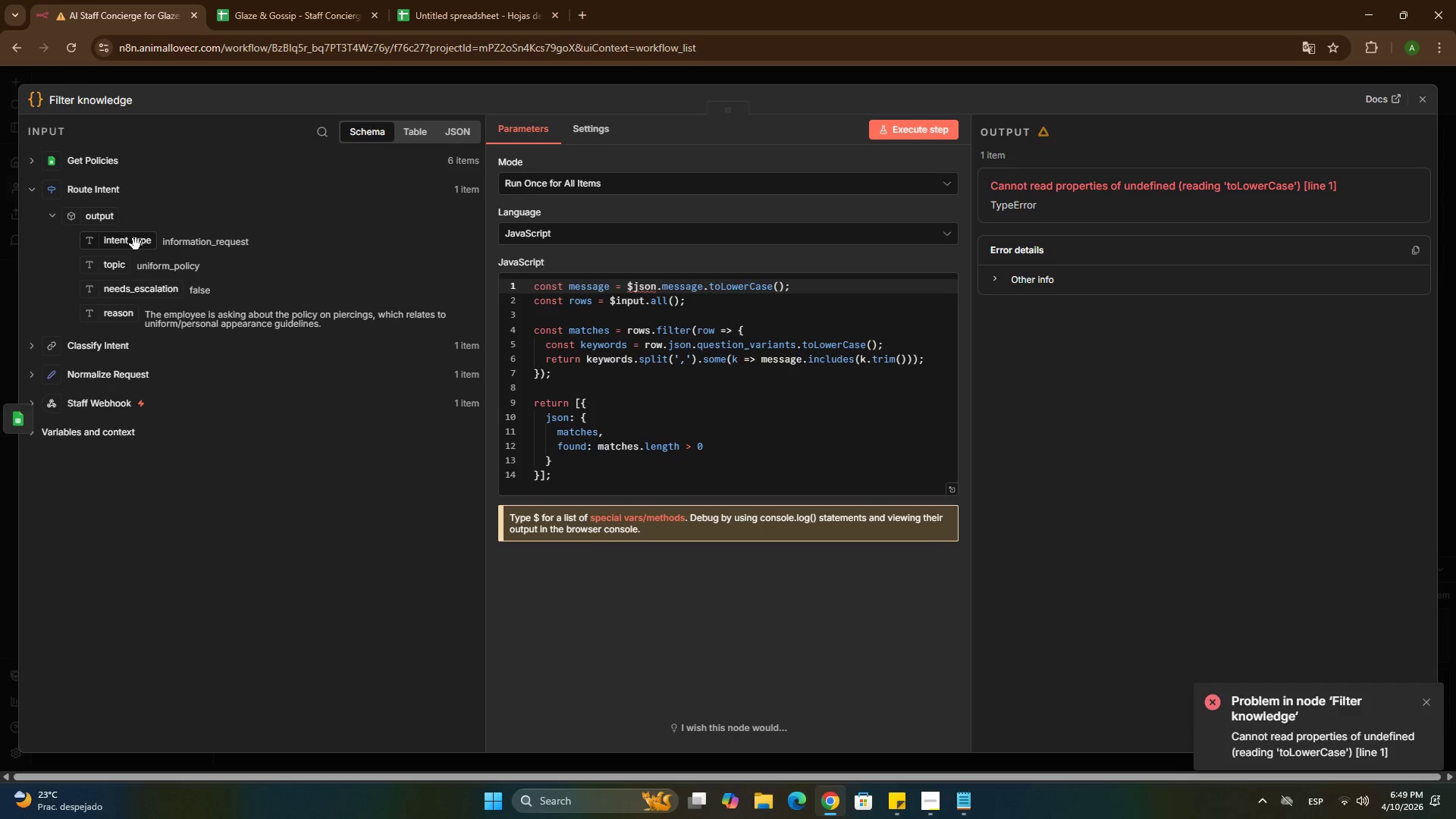 
wait(5.12)
 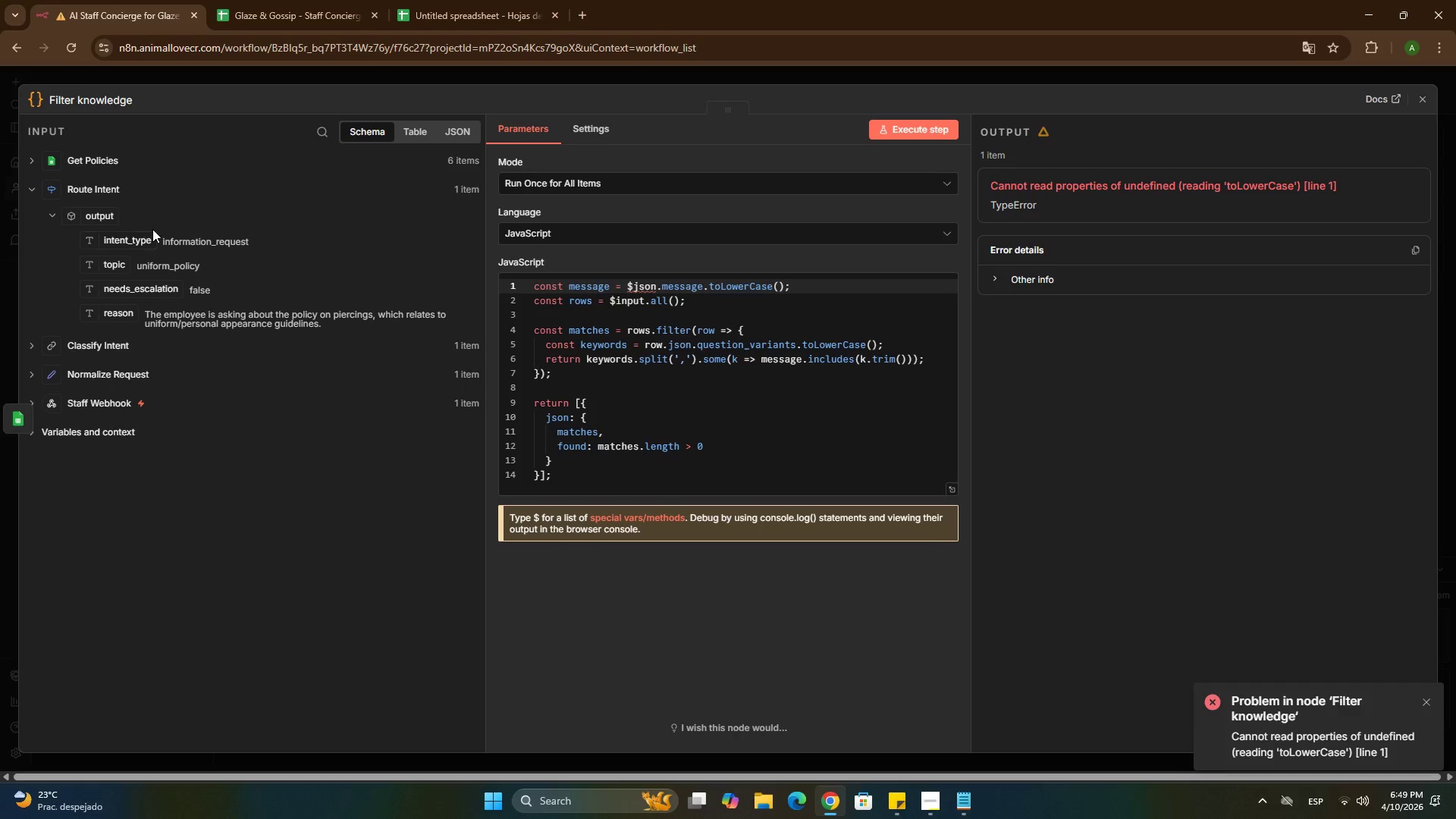 
left_click([121, 347])
 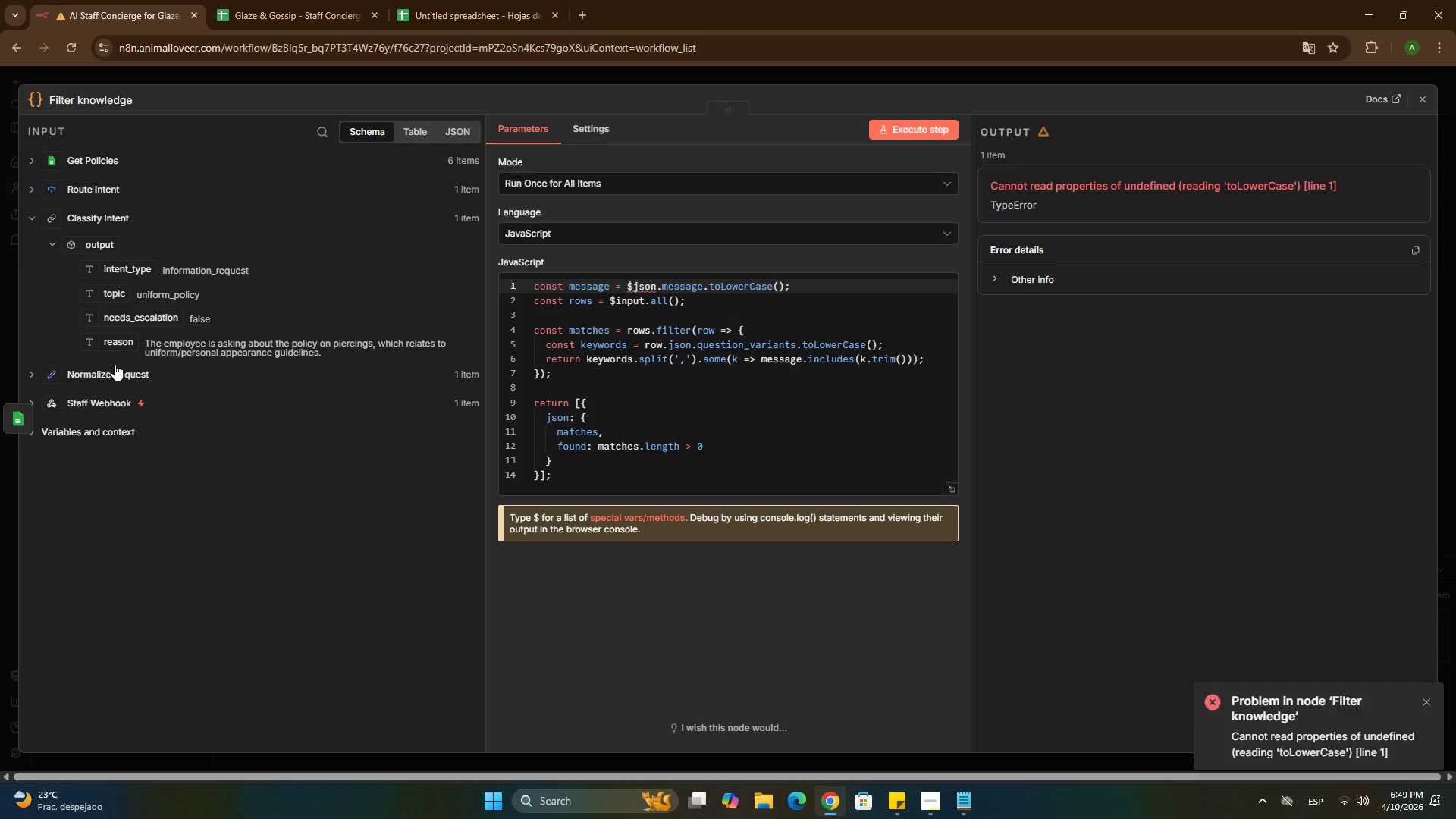 
left_click([113, 369])
 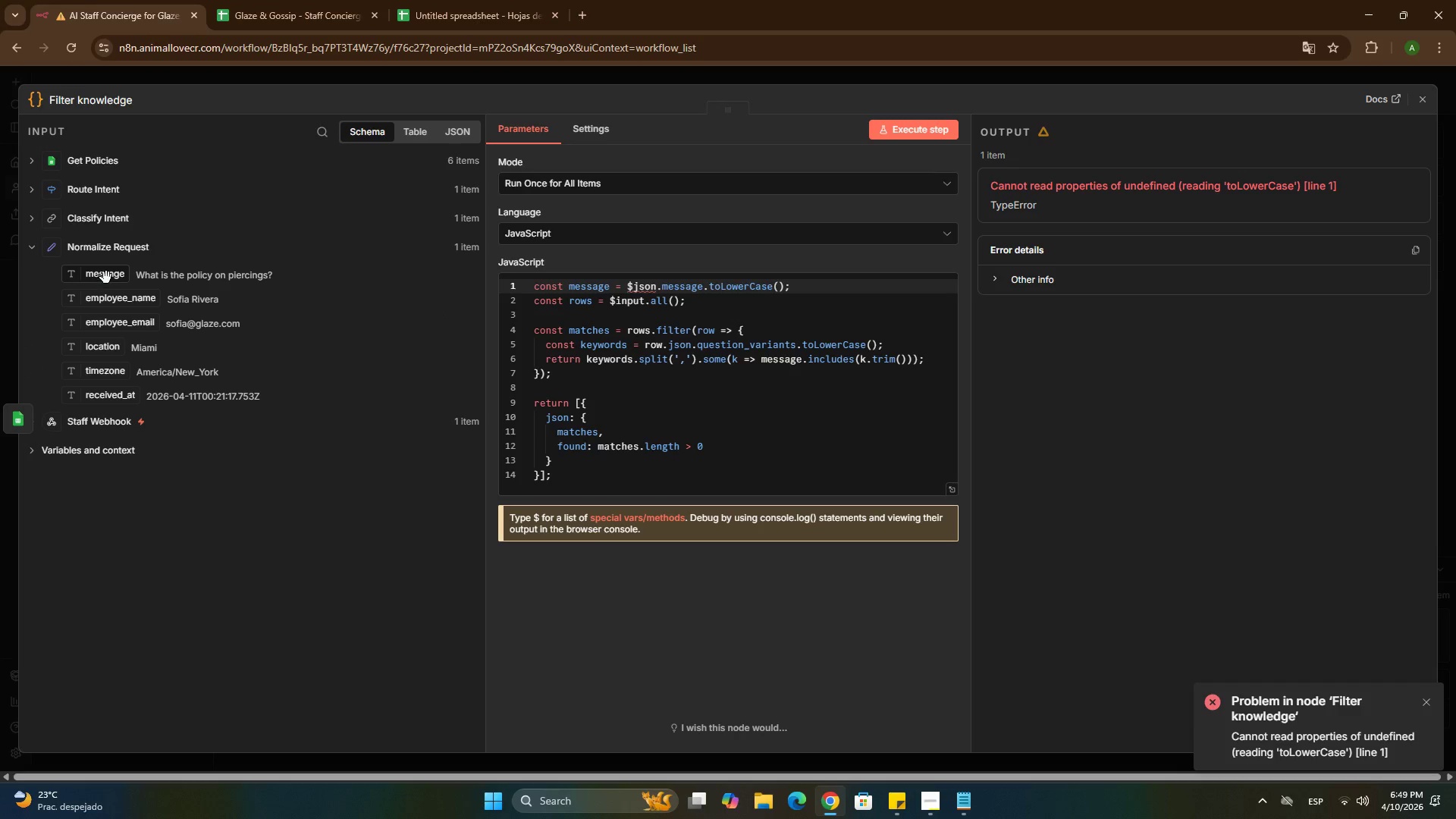 
left_click_drag(start_coordinate=[106, 278], to_coordinate=[627, 288])
 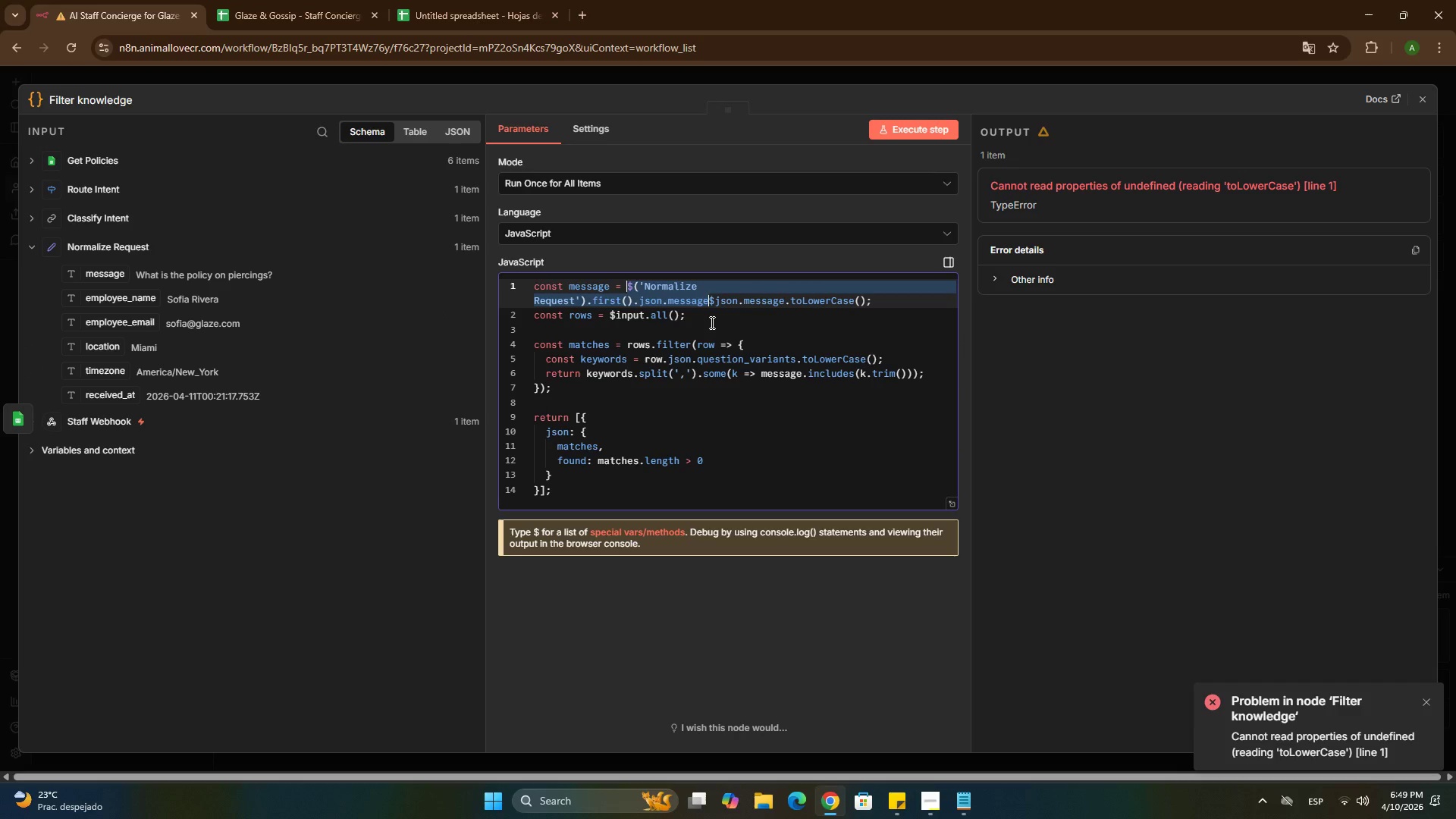 
left_click([711, 322])
 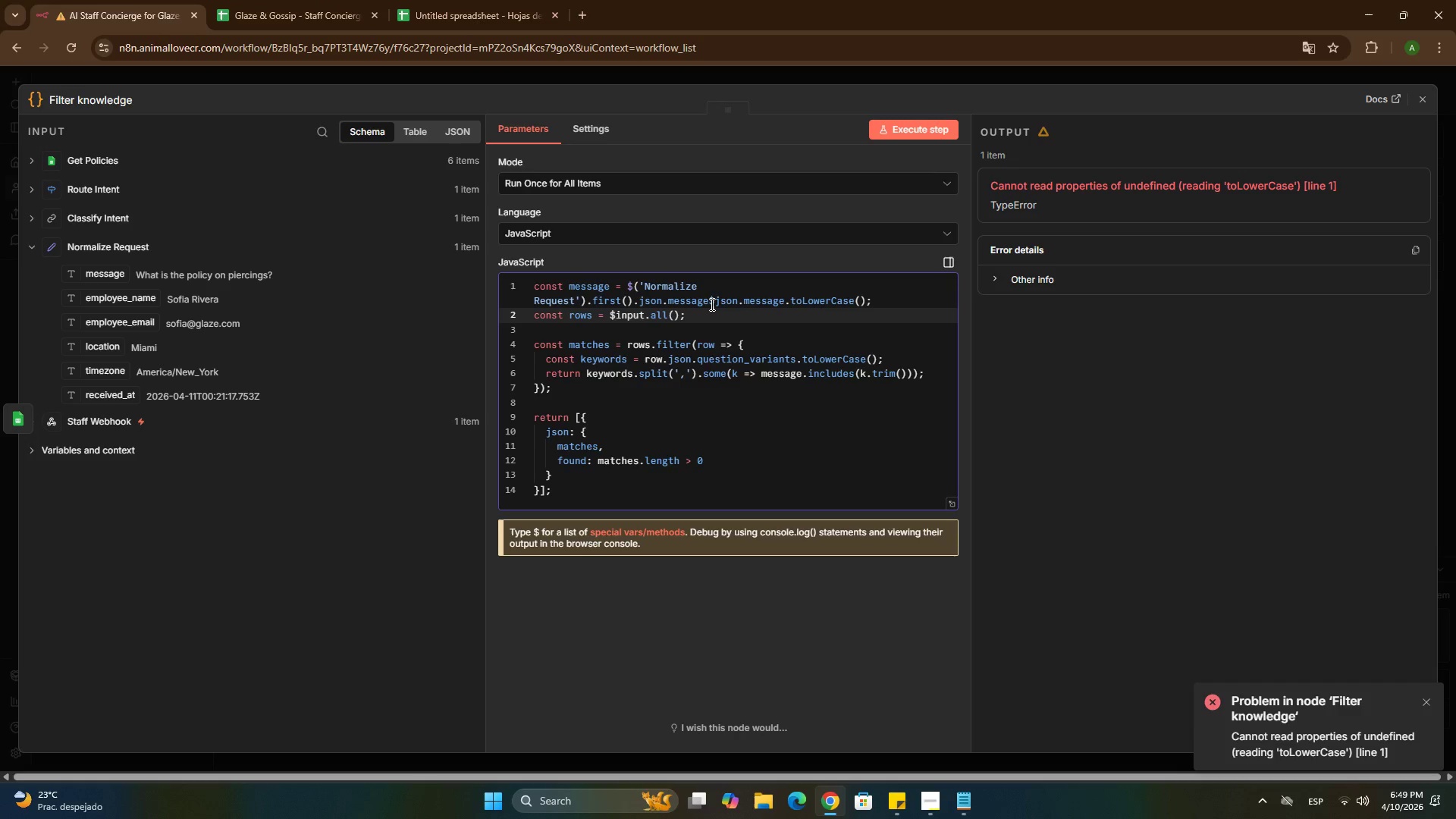 
left_click_drag(start_coordinate=[711, 304], to_coordinate=[789, 303])
 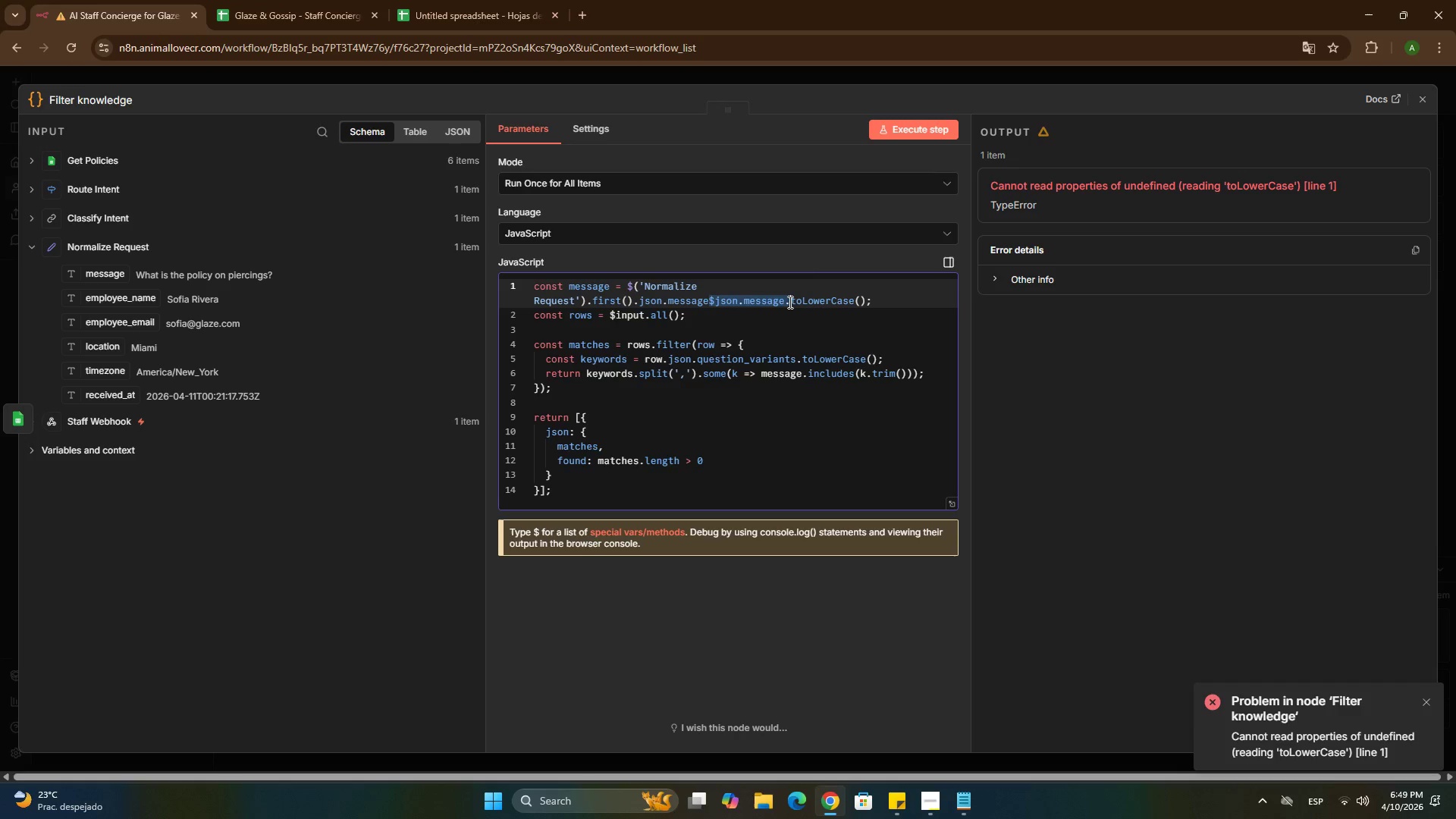 
key(Backspace)
 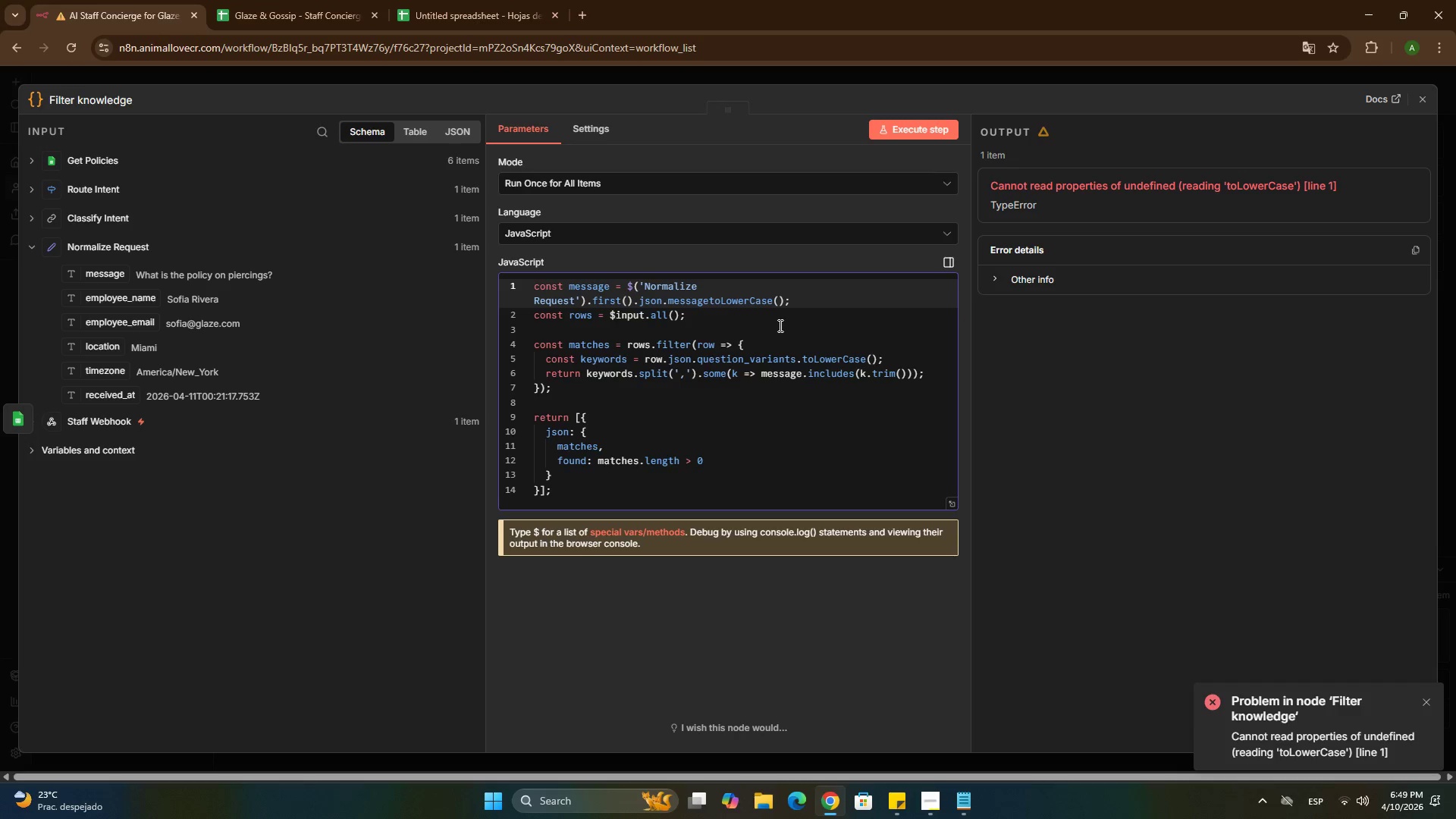 
key(Period)
 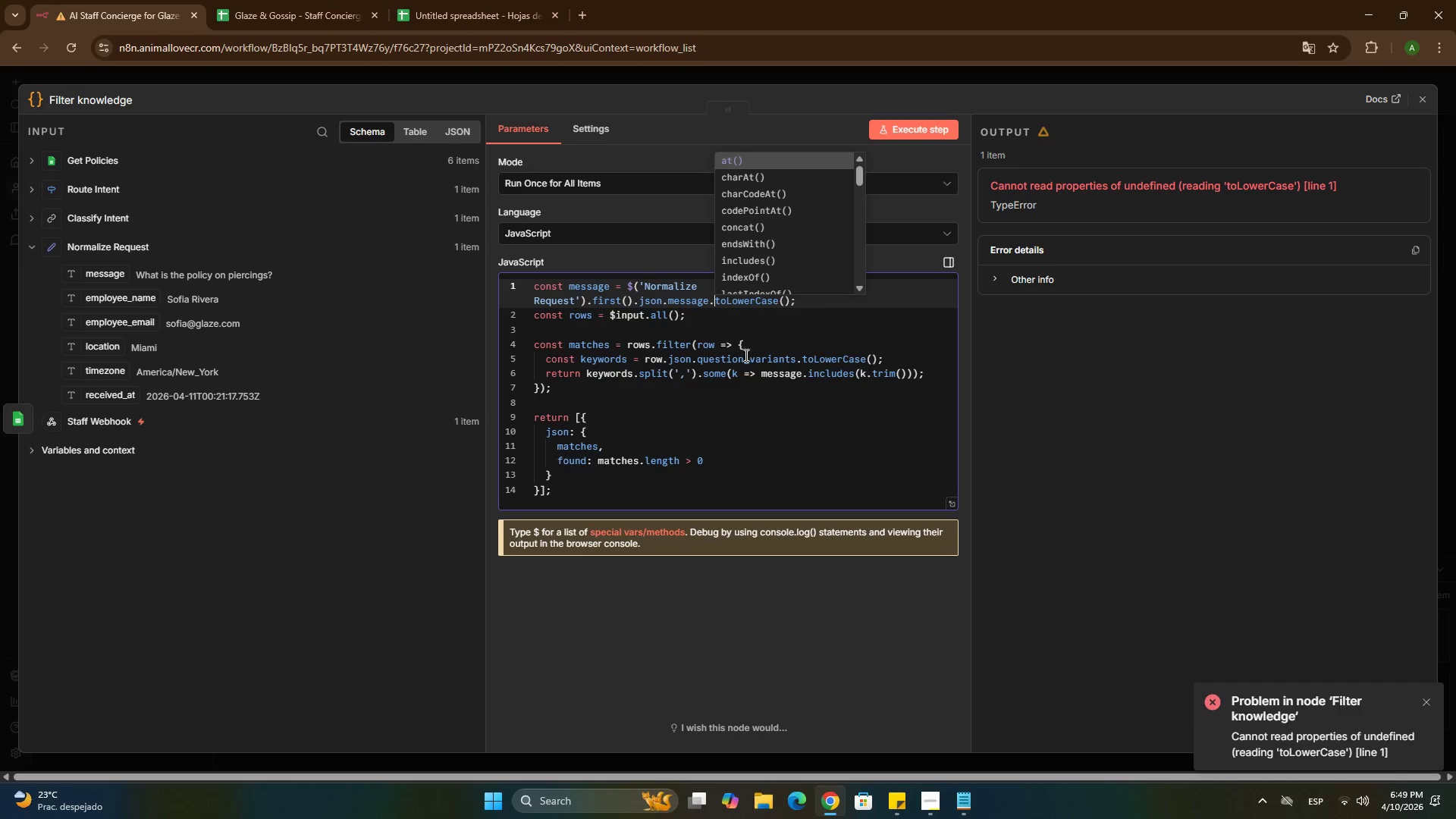 
left_click([744, 356])
 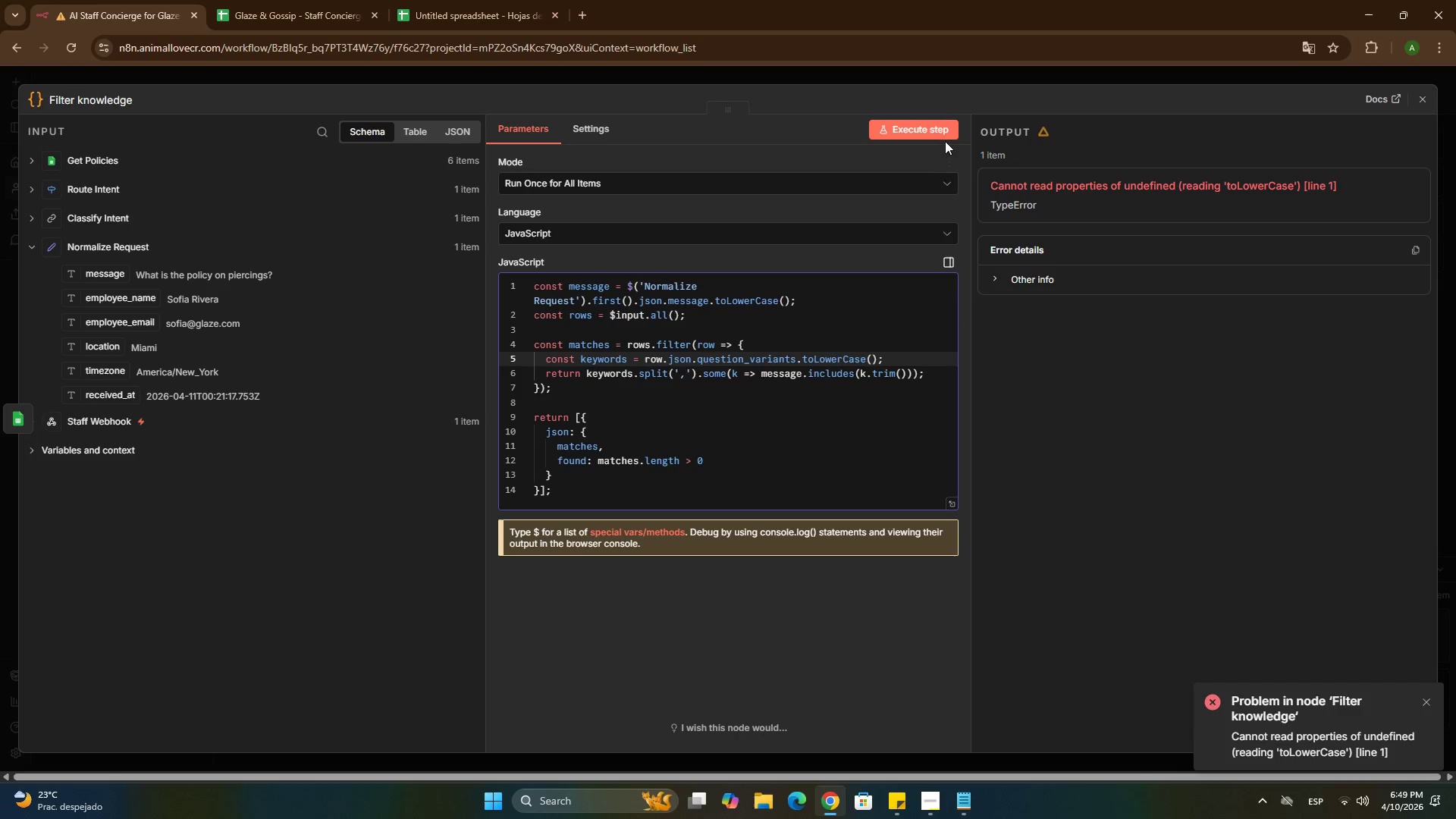 
left_click([940, 130])
 